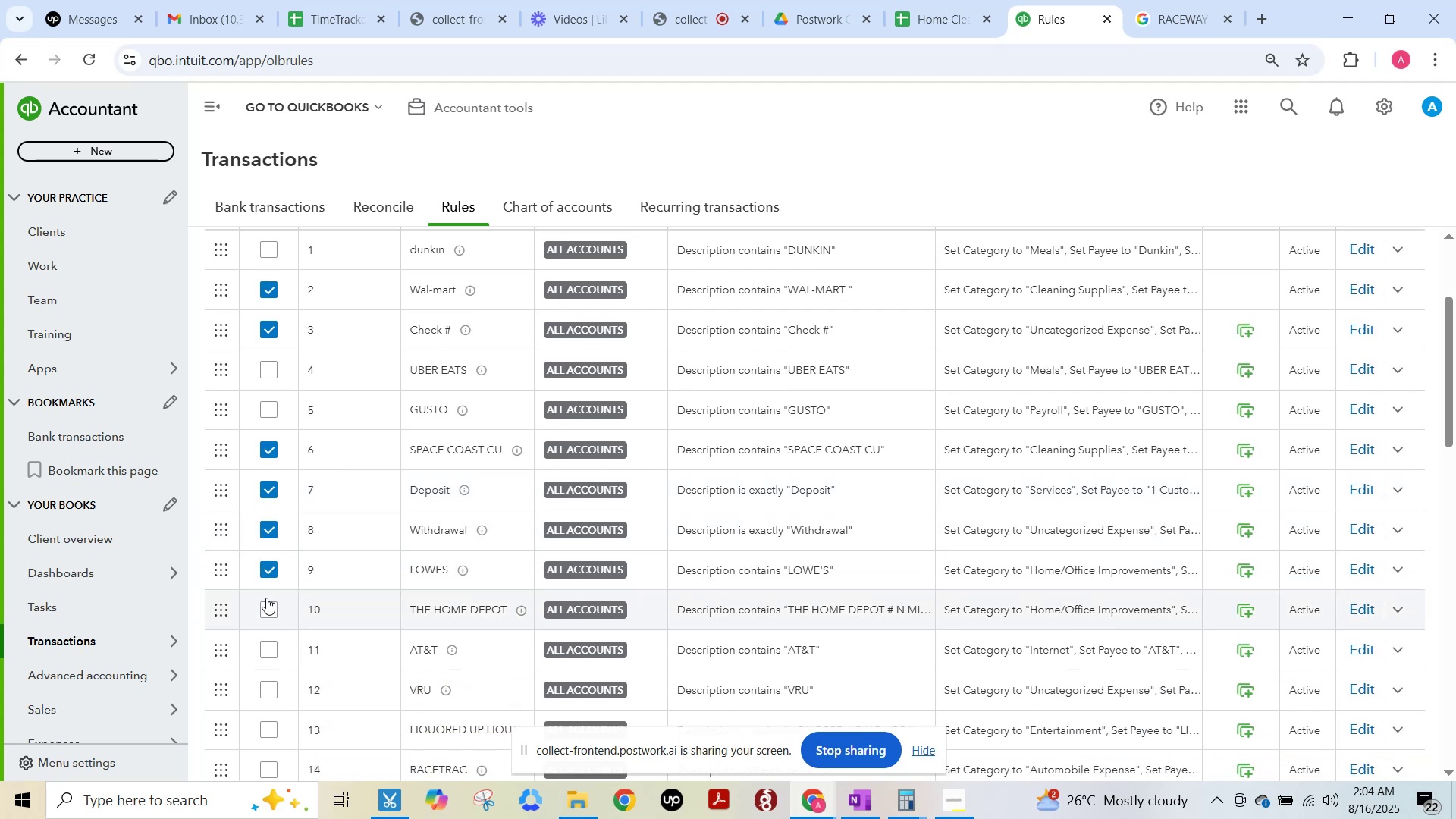 
left_click([268, 604])
 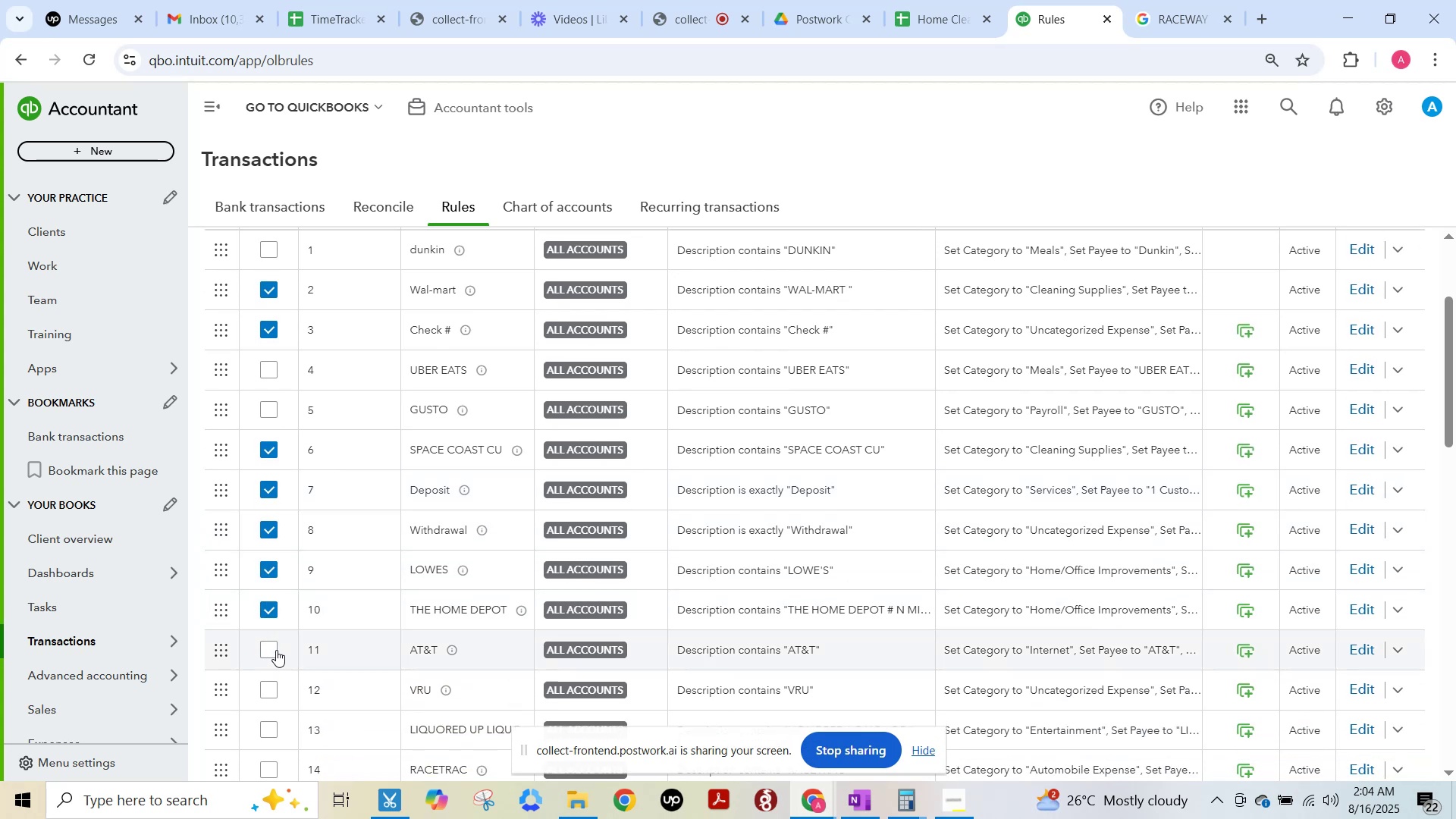 
scroll: coordinate [281, 653], scroll_direction: down, amount: 2.0
 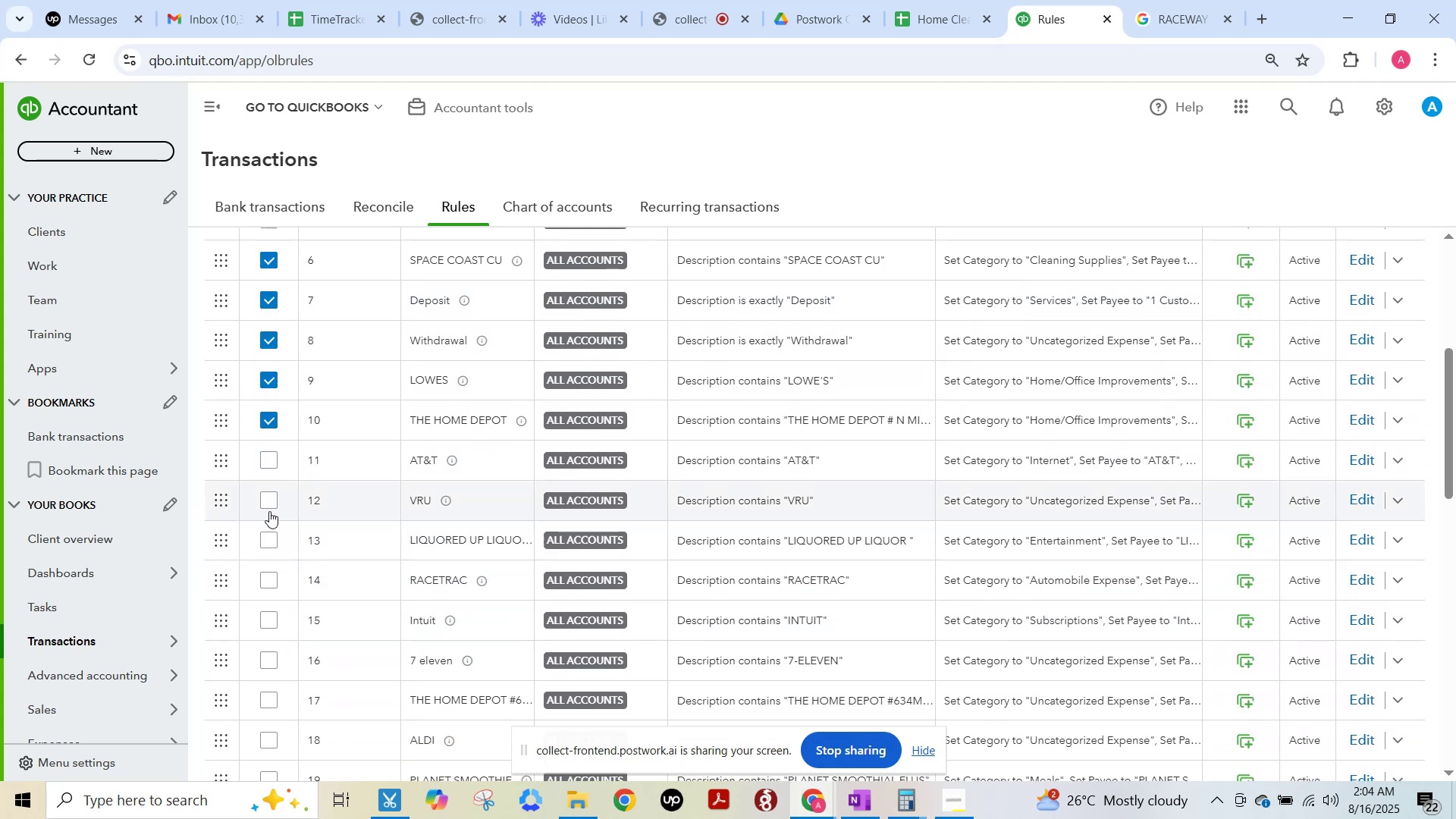 
left_click([268, 507])
 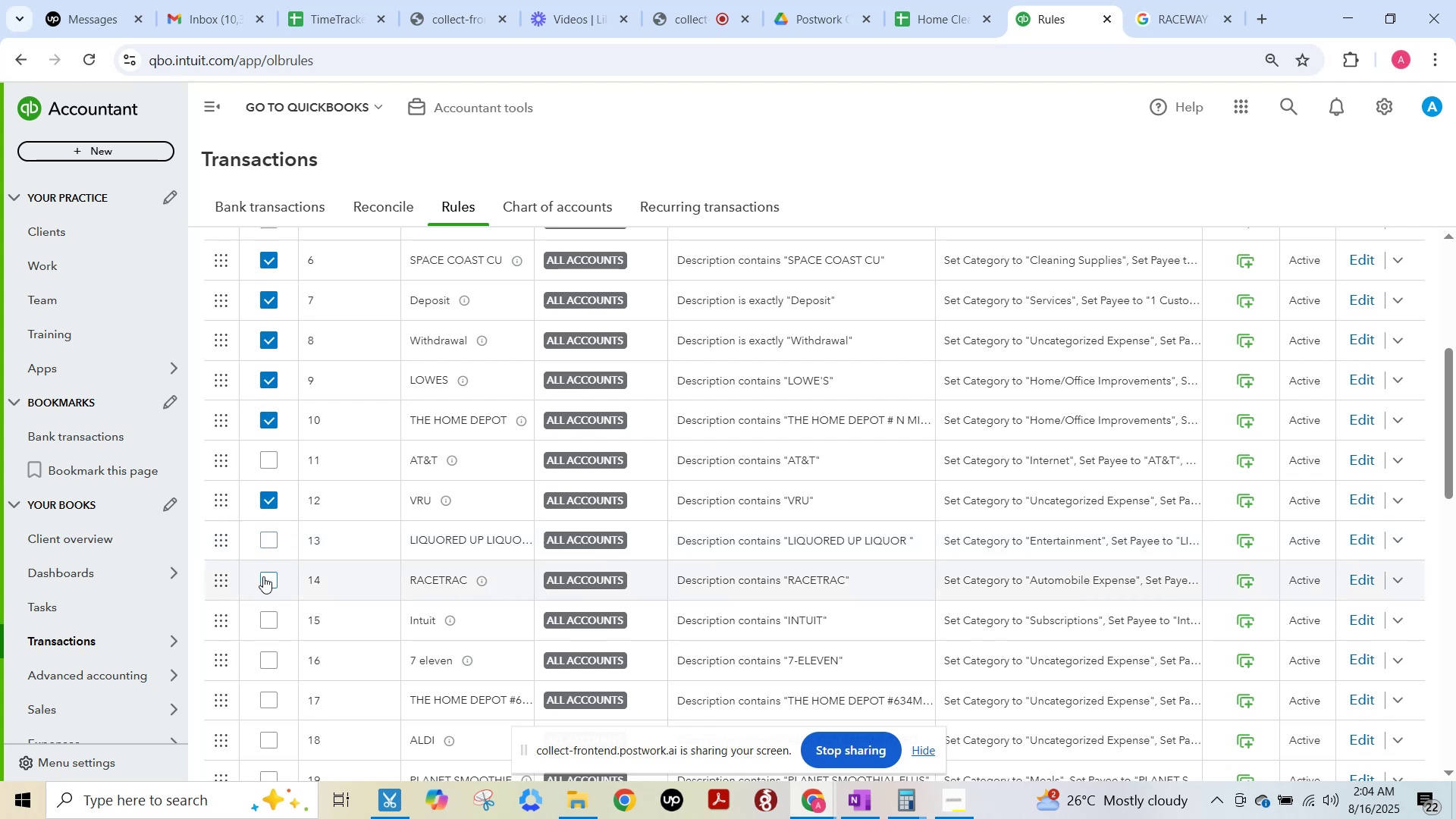 
wait(9.86)
 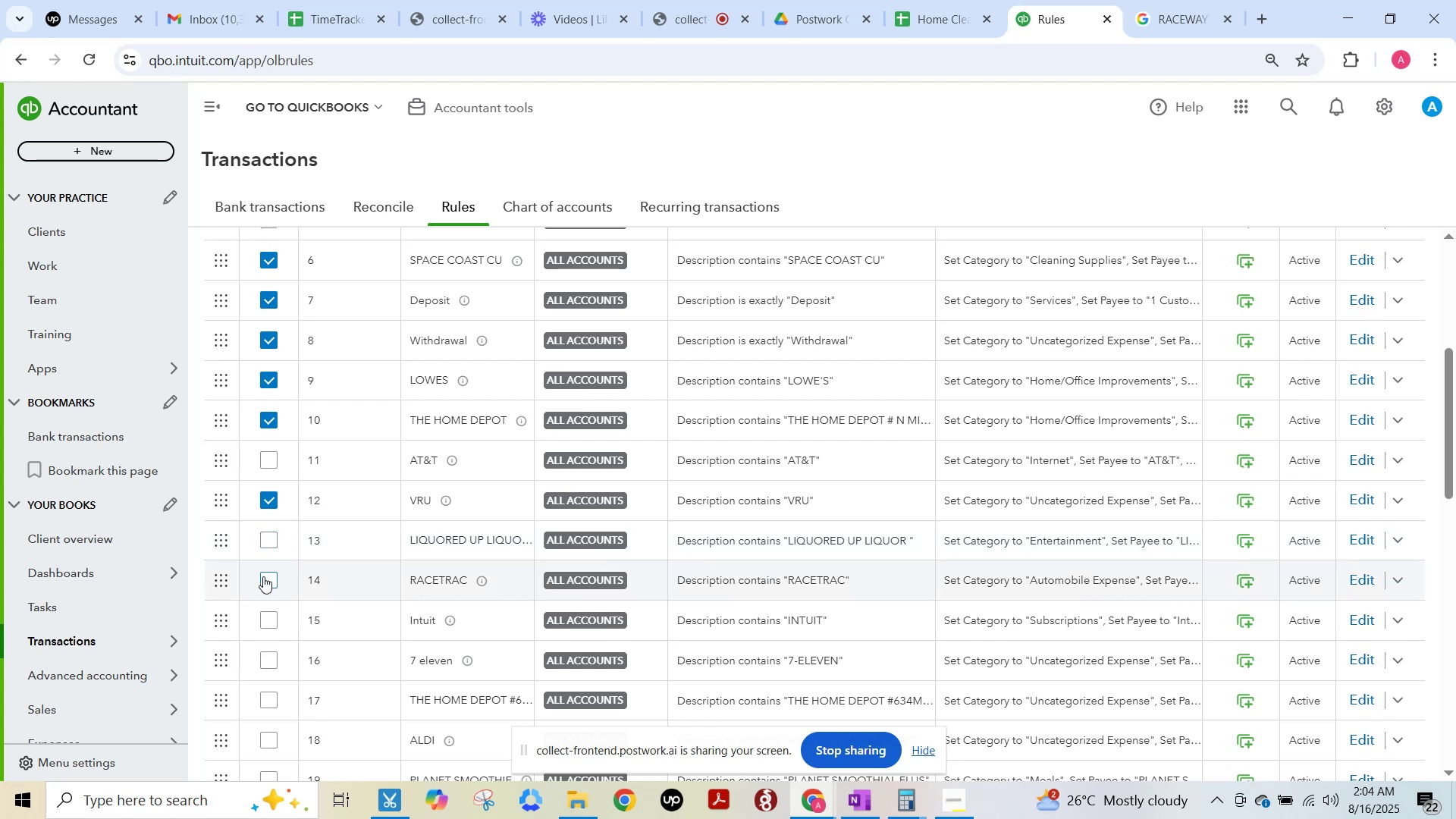 
left_click([267, 579])
 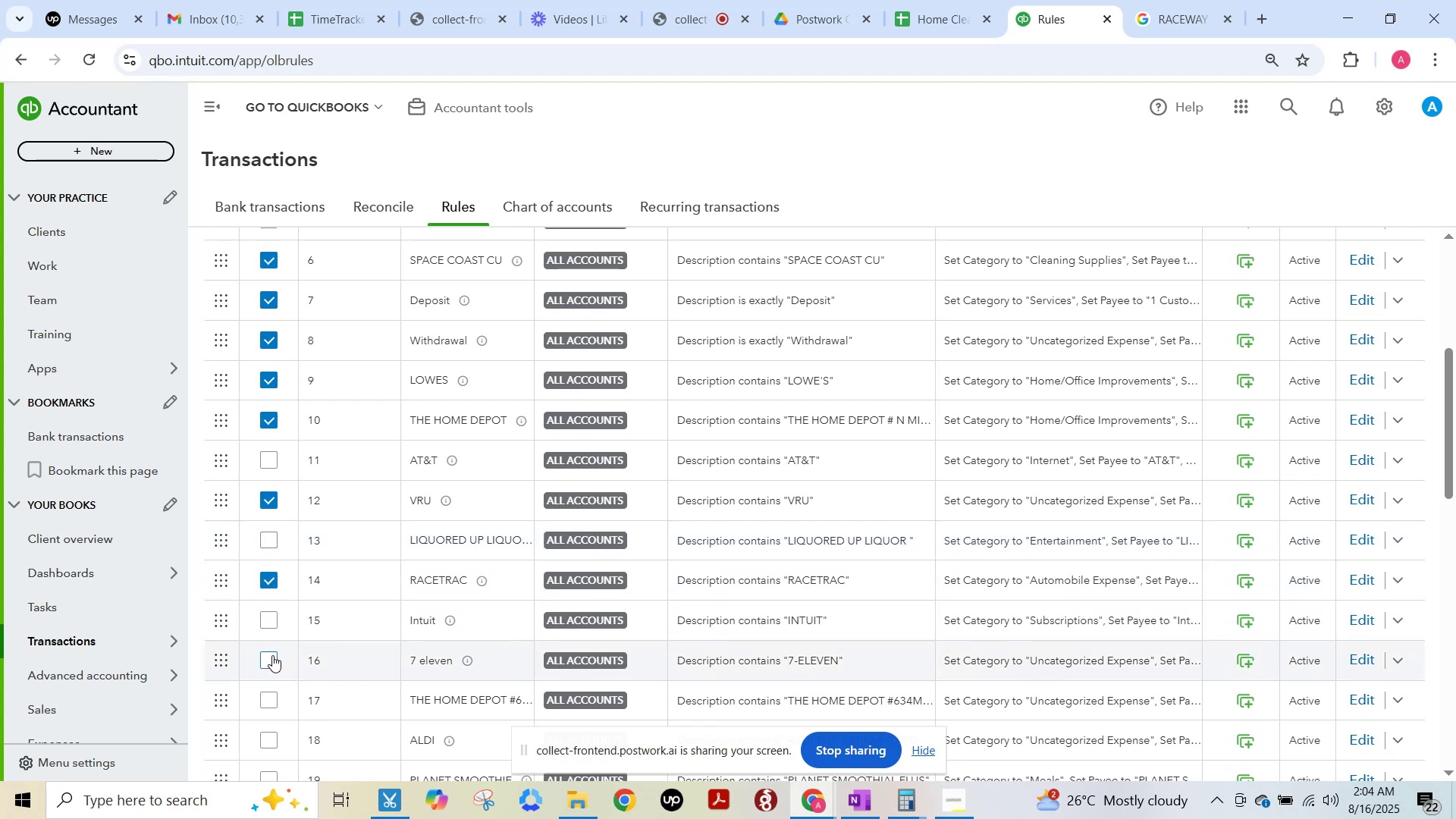 
scroll: coordinate [272, 655], scroll_direction: down, amount: 1.0
 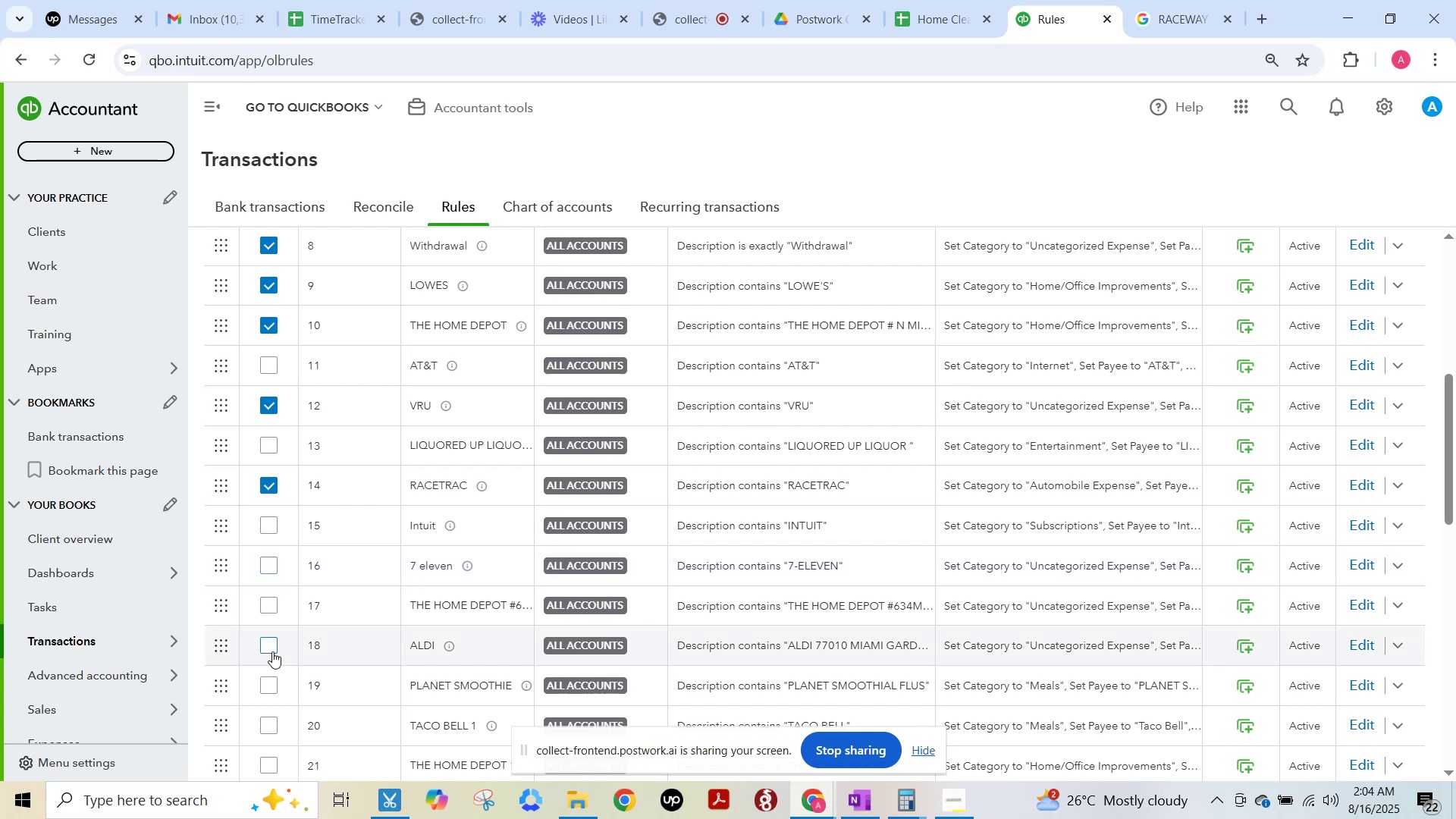 
scroll: coordinate [308, 629], scroll_direction: up, amount: 10.0
 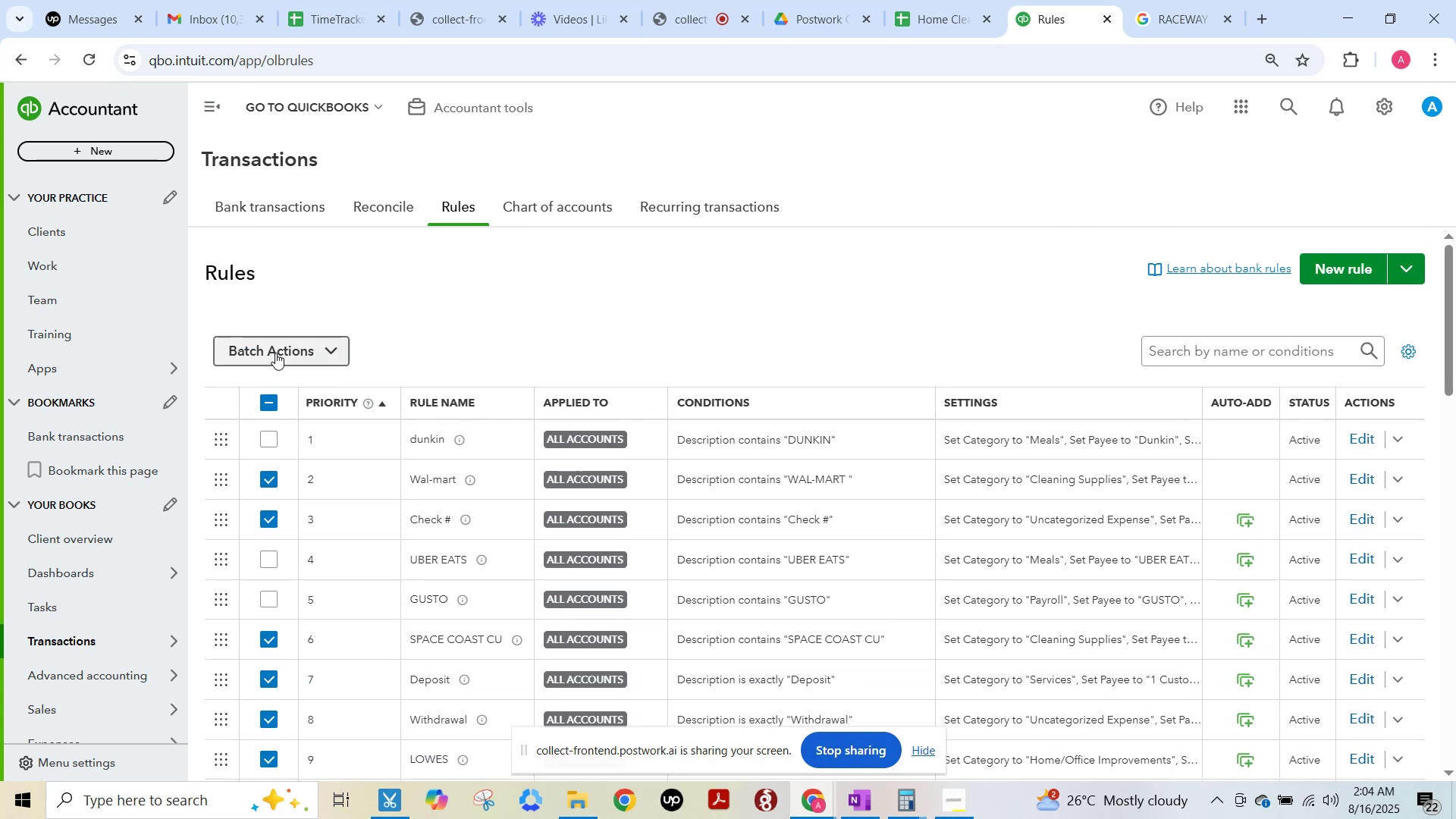 
left_click([275, 353])
 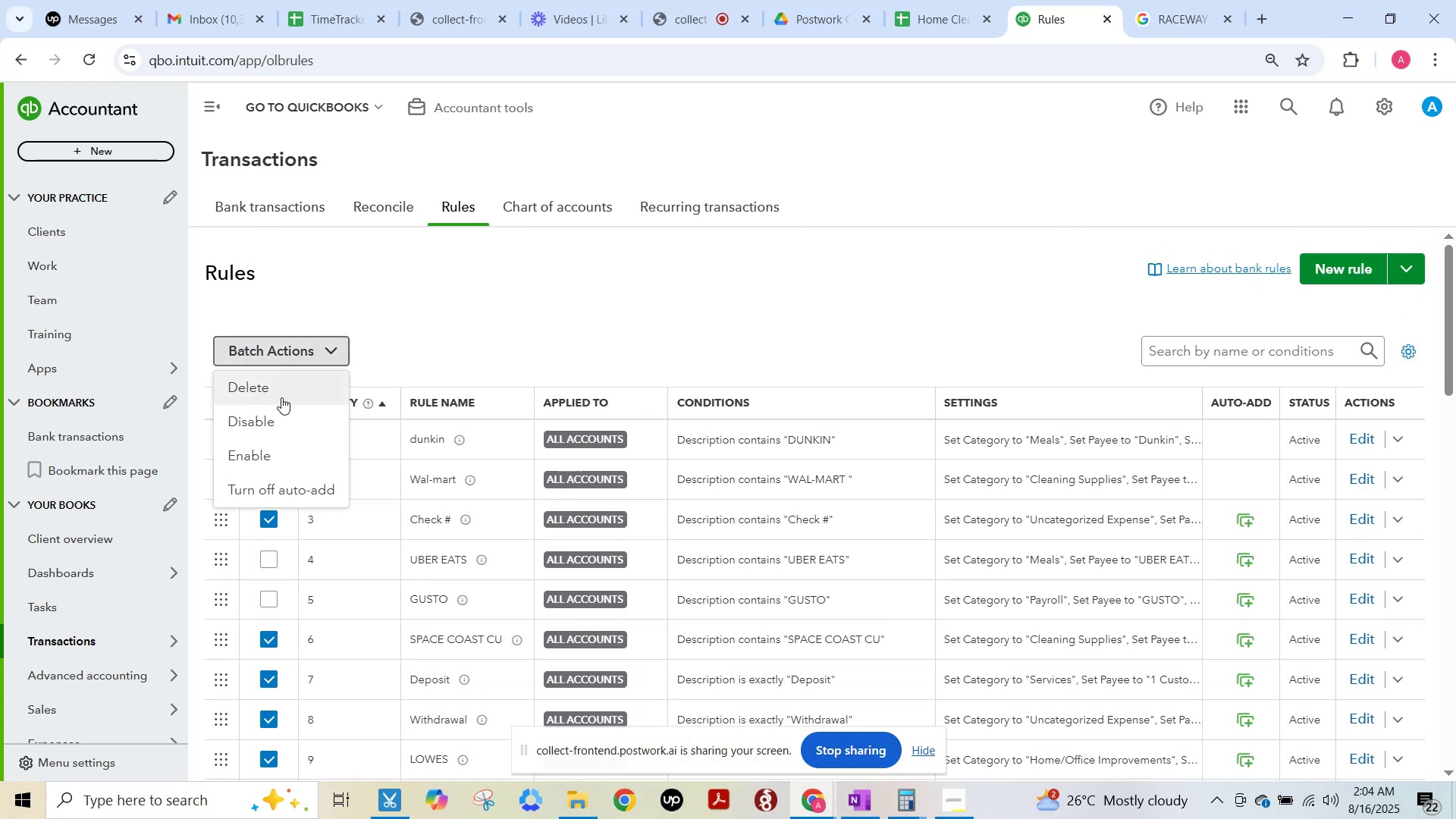 
left_click([485, 320])
 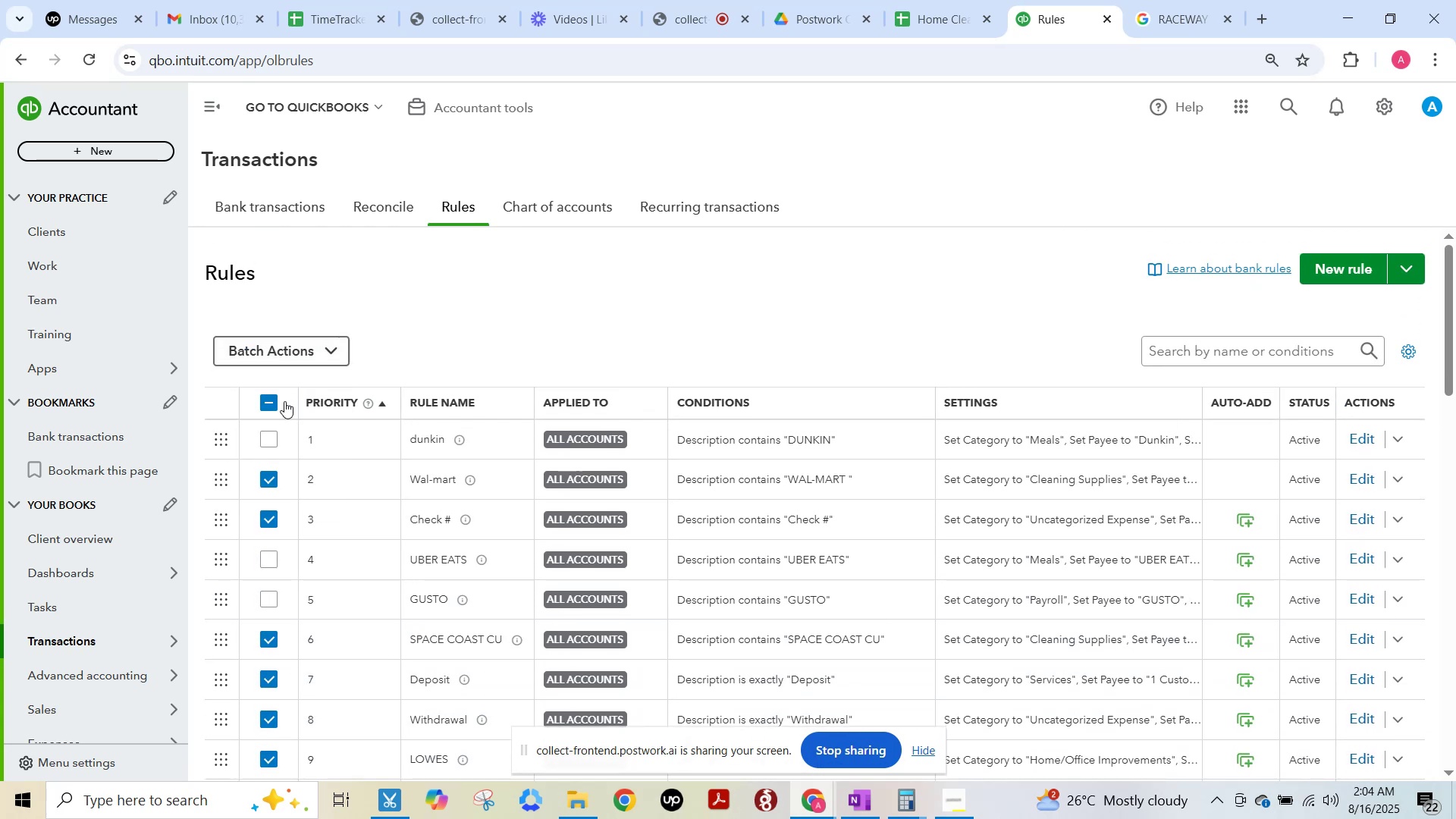 
left_click([272, 401])
 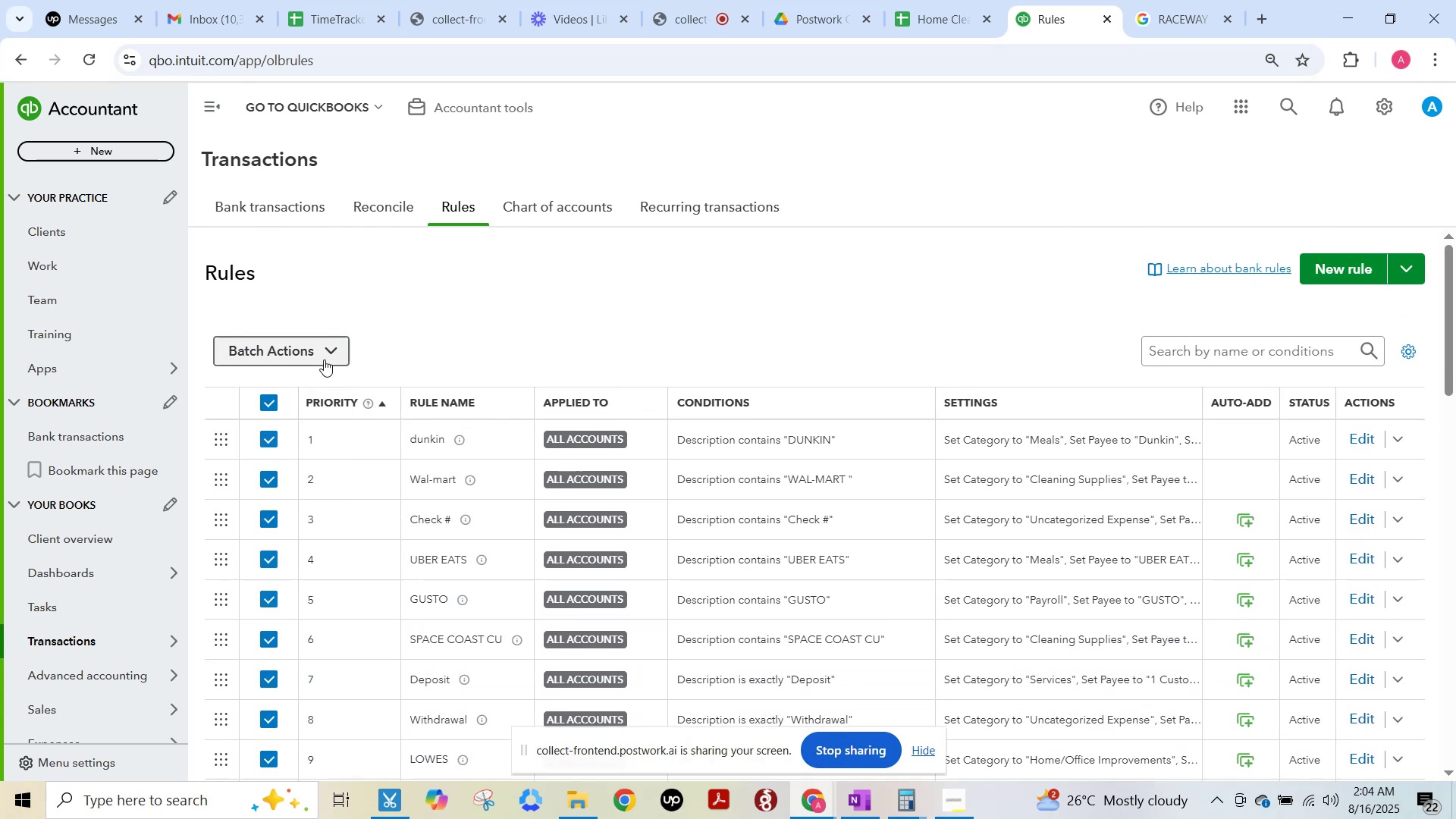 
left_click([325, 356])
 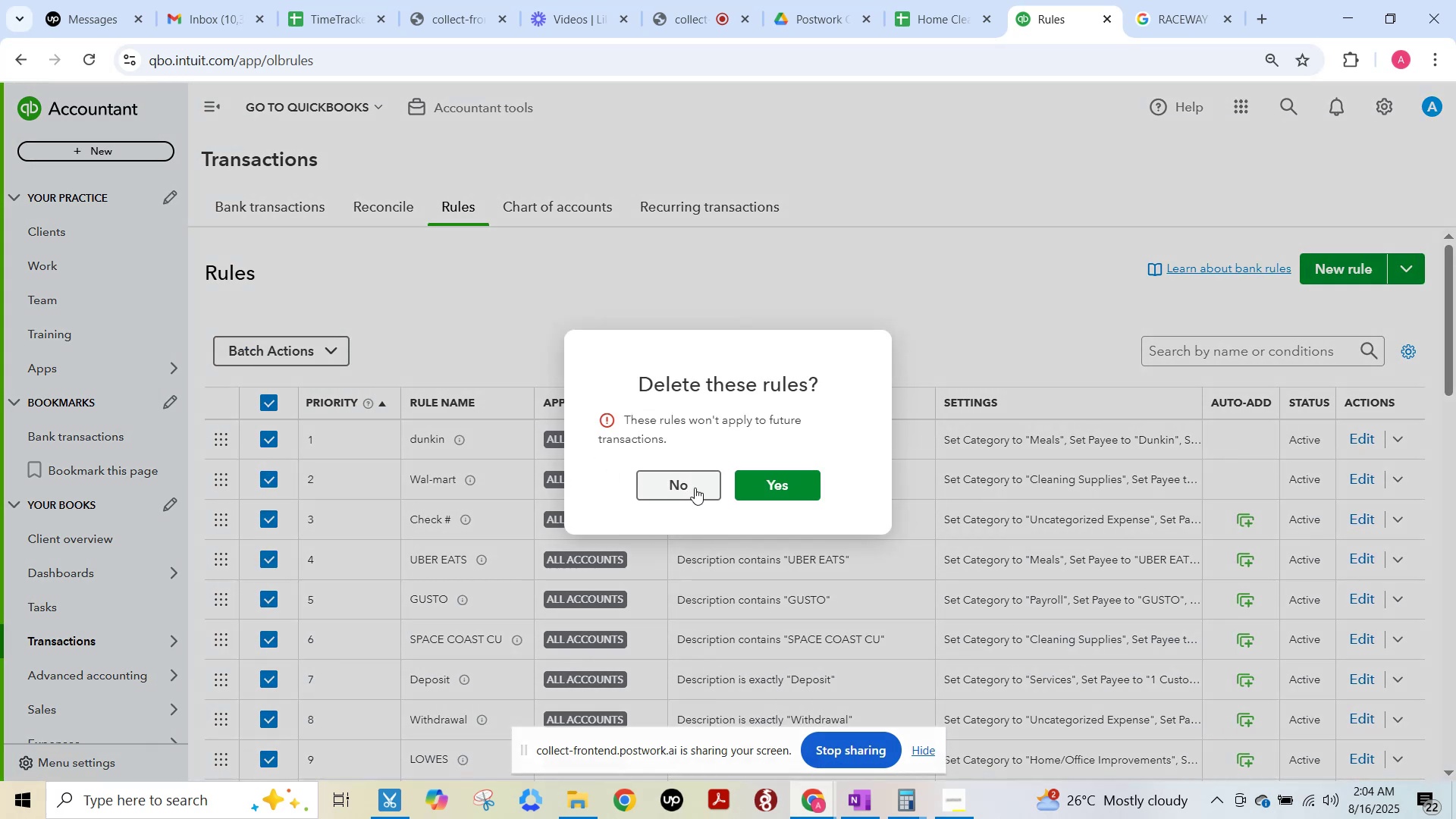 
left_click([748, 489])
 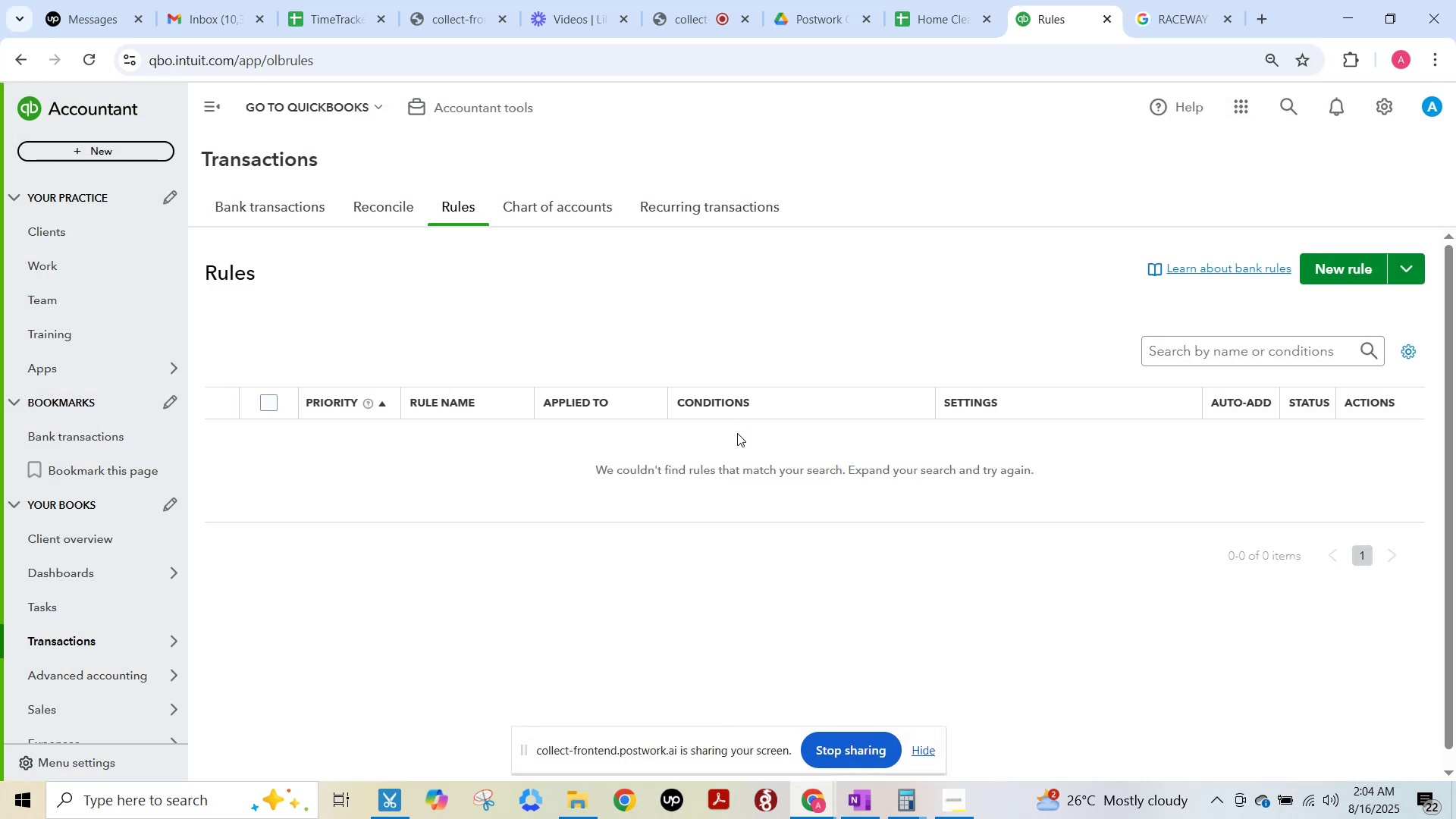 
scroll: coordinate [770, 487], scroll_direction: up, amount: 4.0
 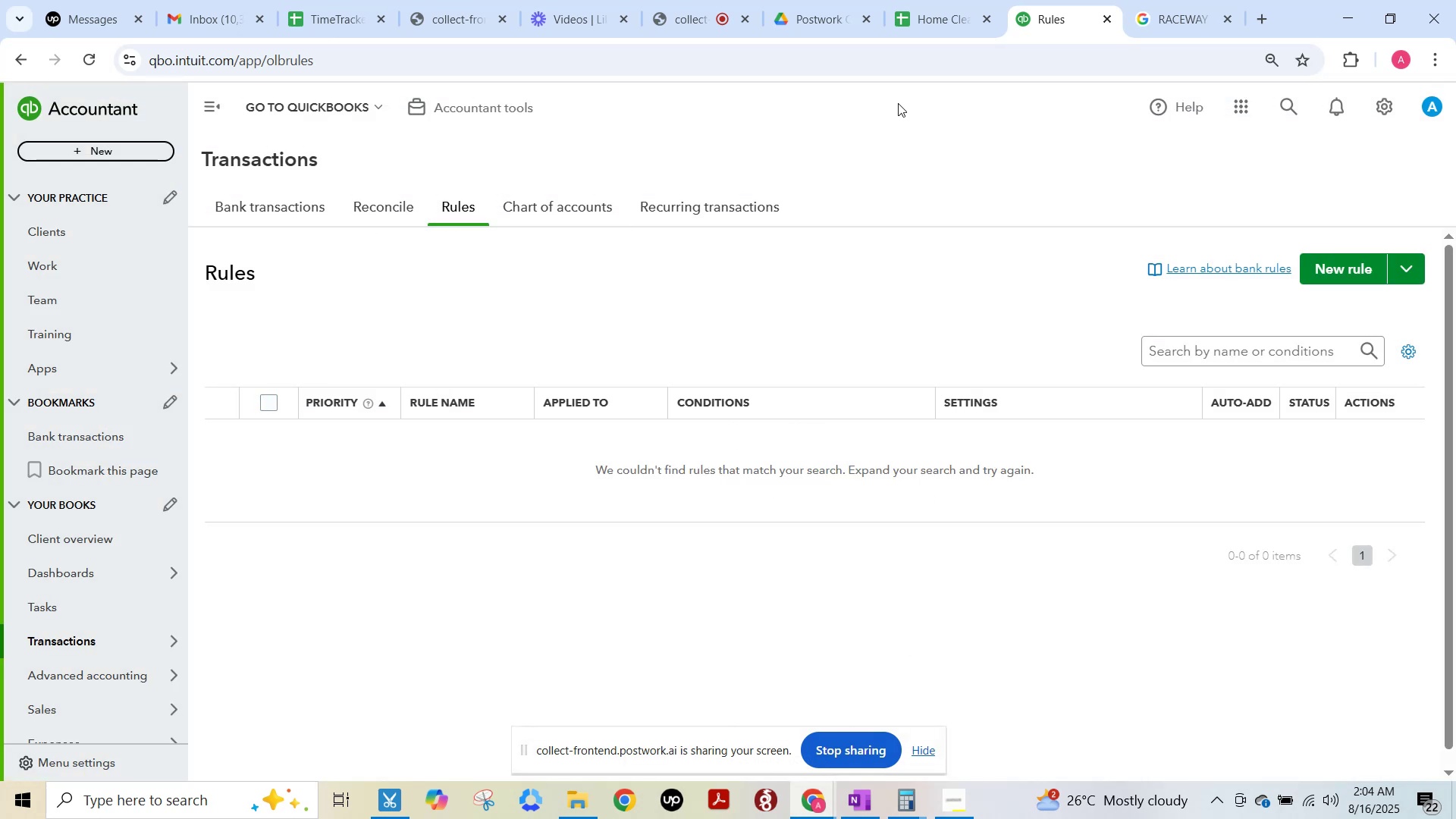 
hold_key(key=F15, duration=11.0)
 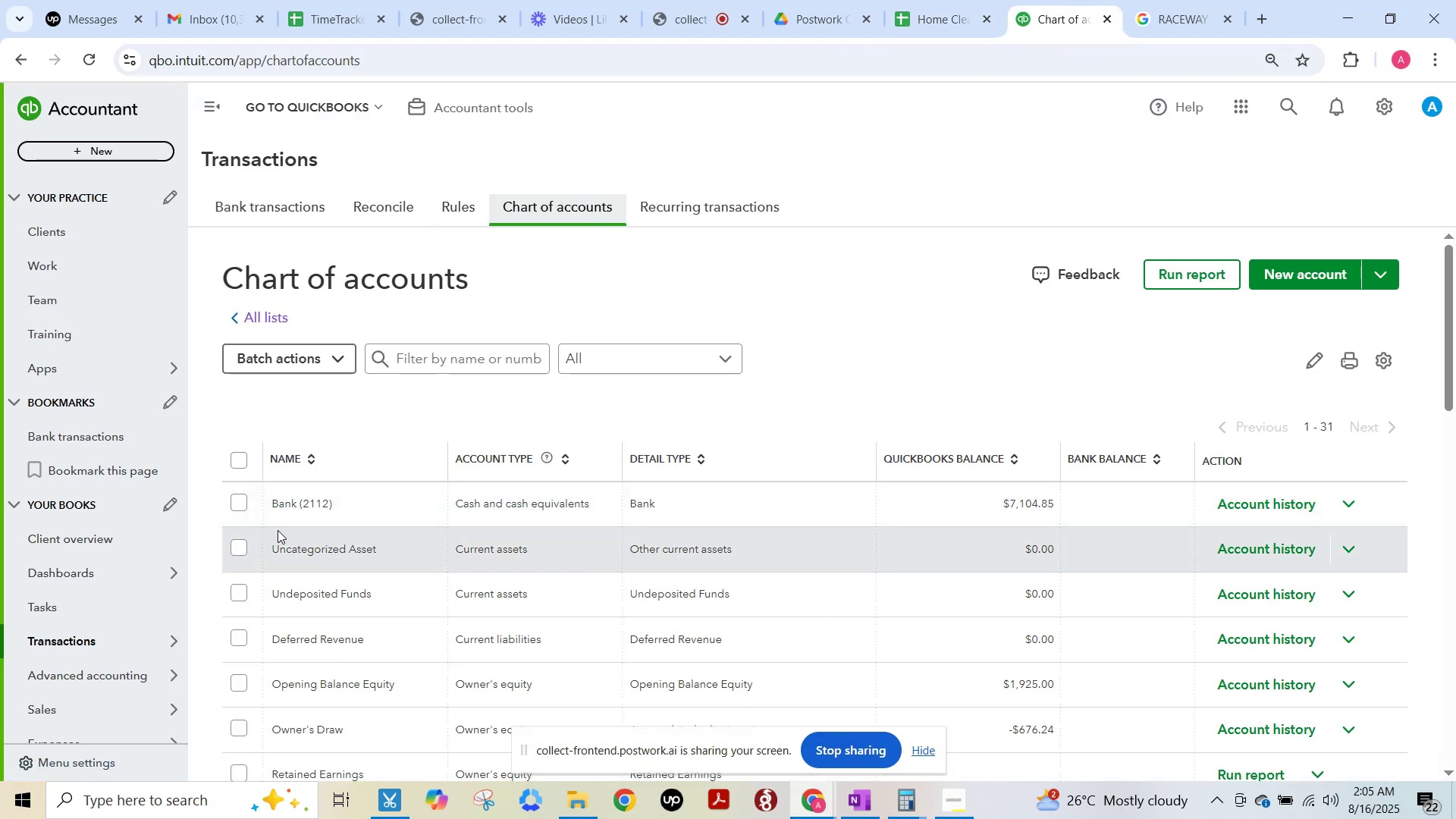 
left_click([934, 21])
 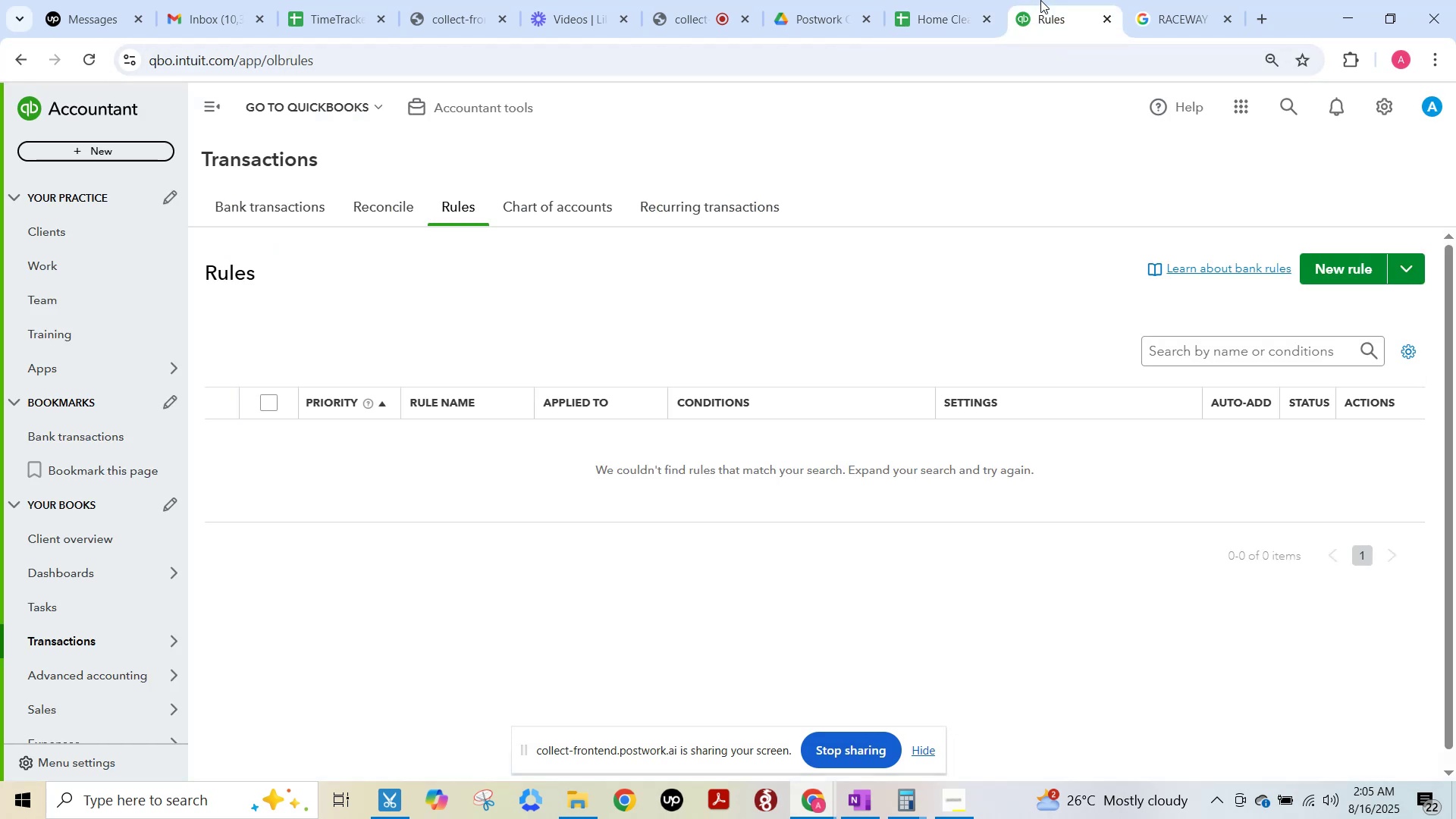 
scroll: coordinate [913, 347], scroll_direction: up, amount: 4.0
 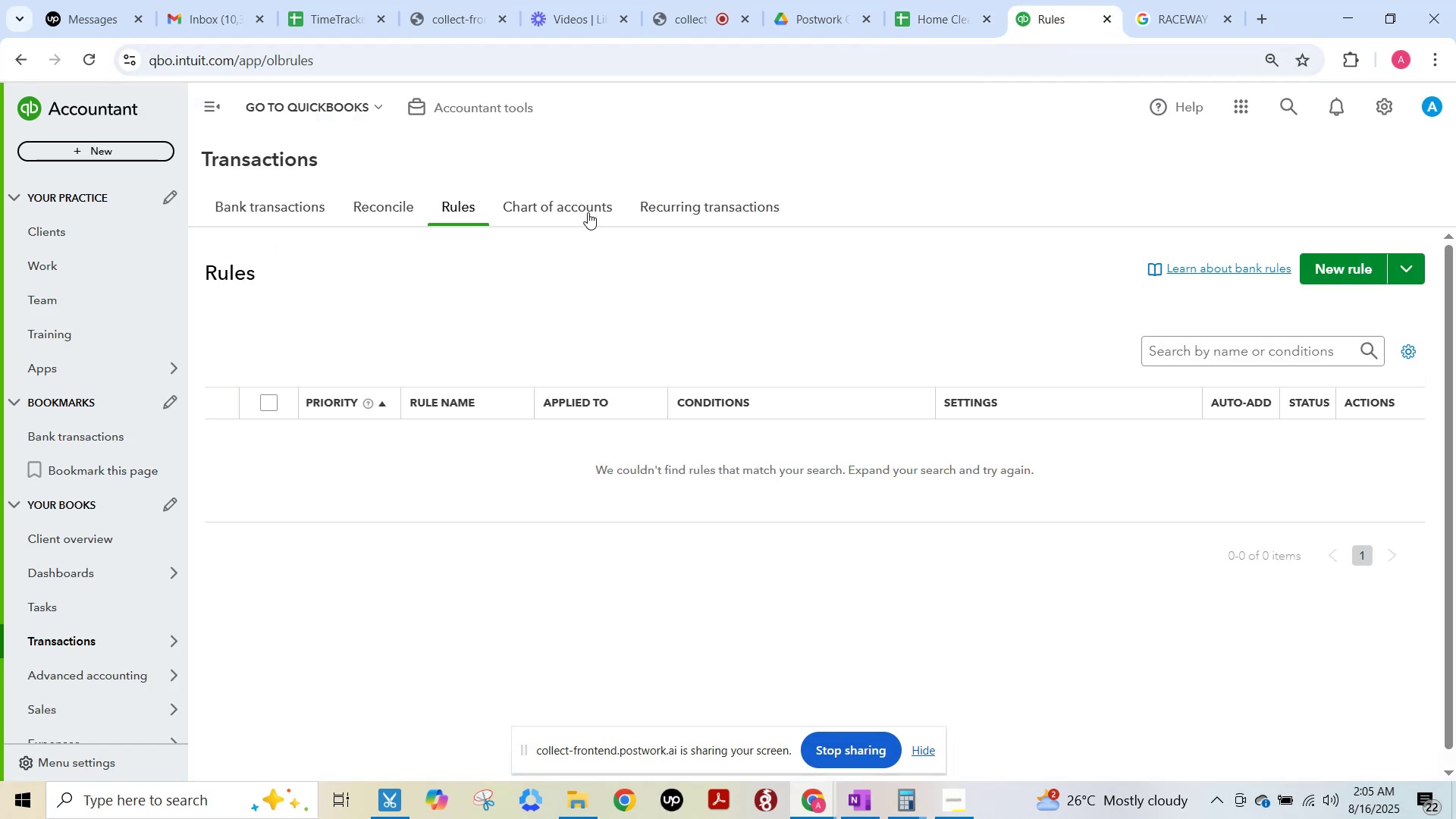 
left_click([585, 202])
 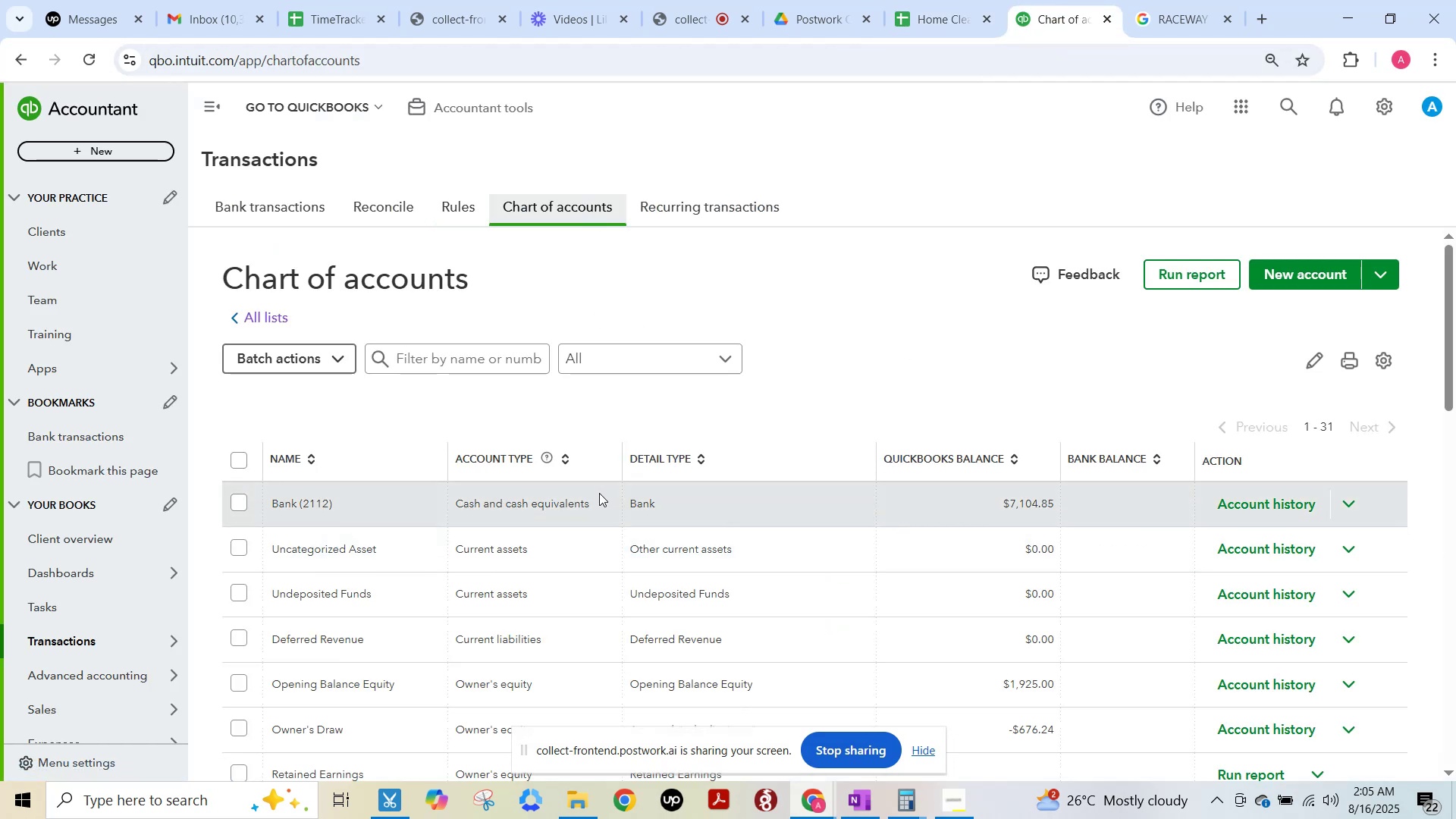 
key(F15)
 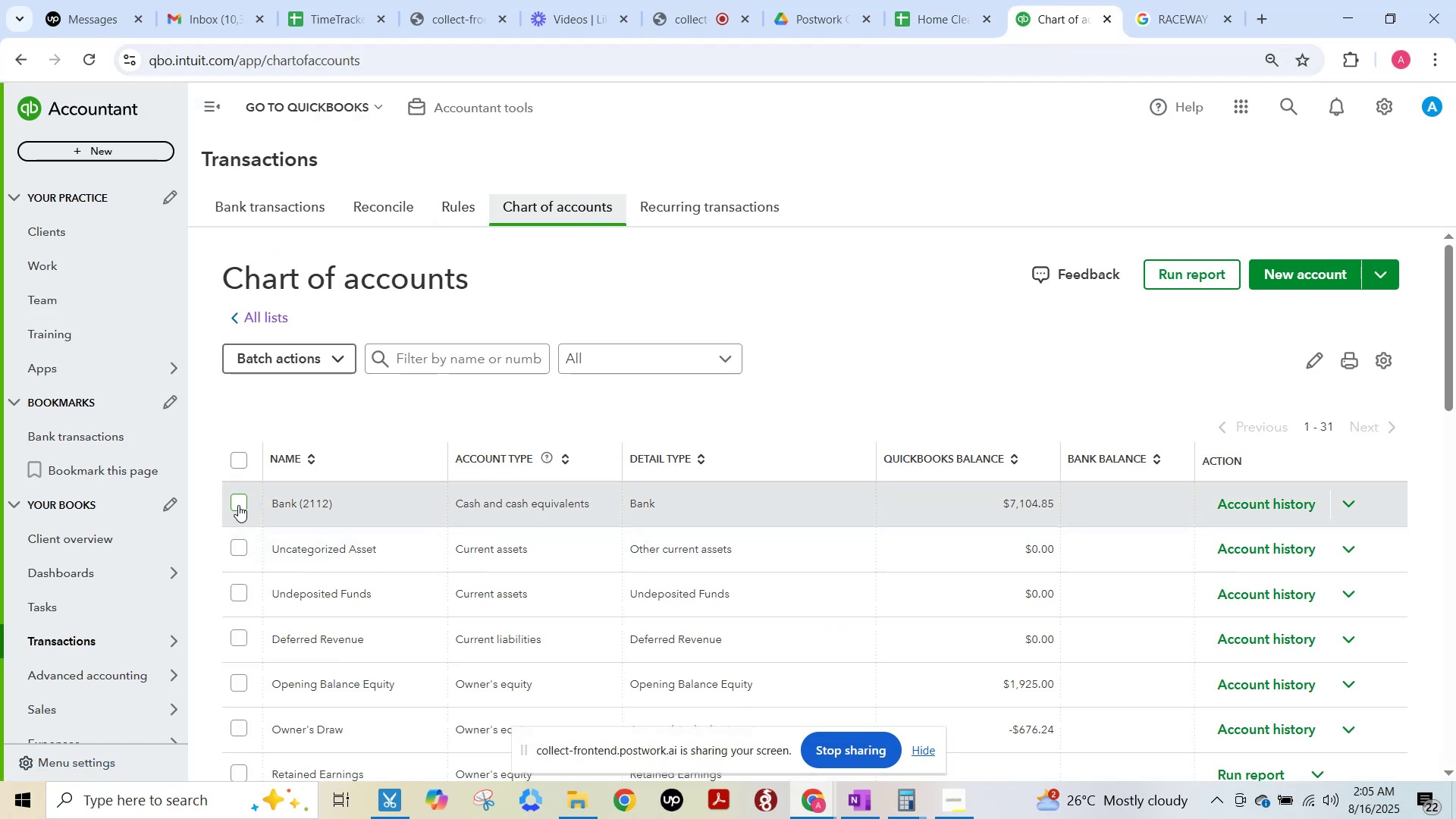 
left_click([238, 505])
 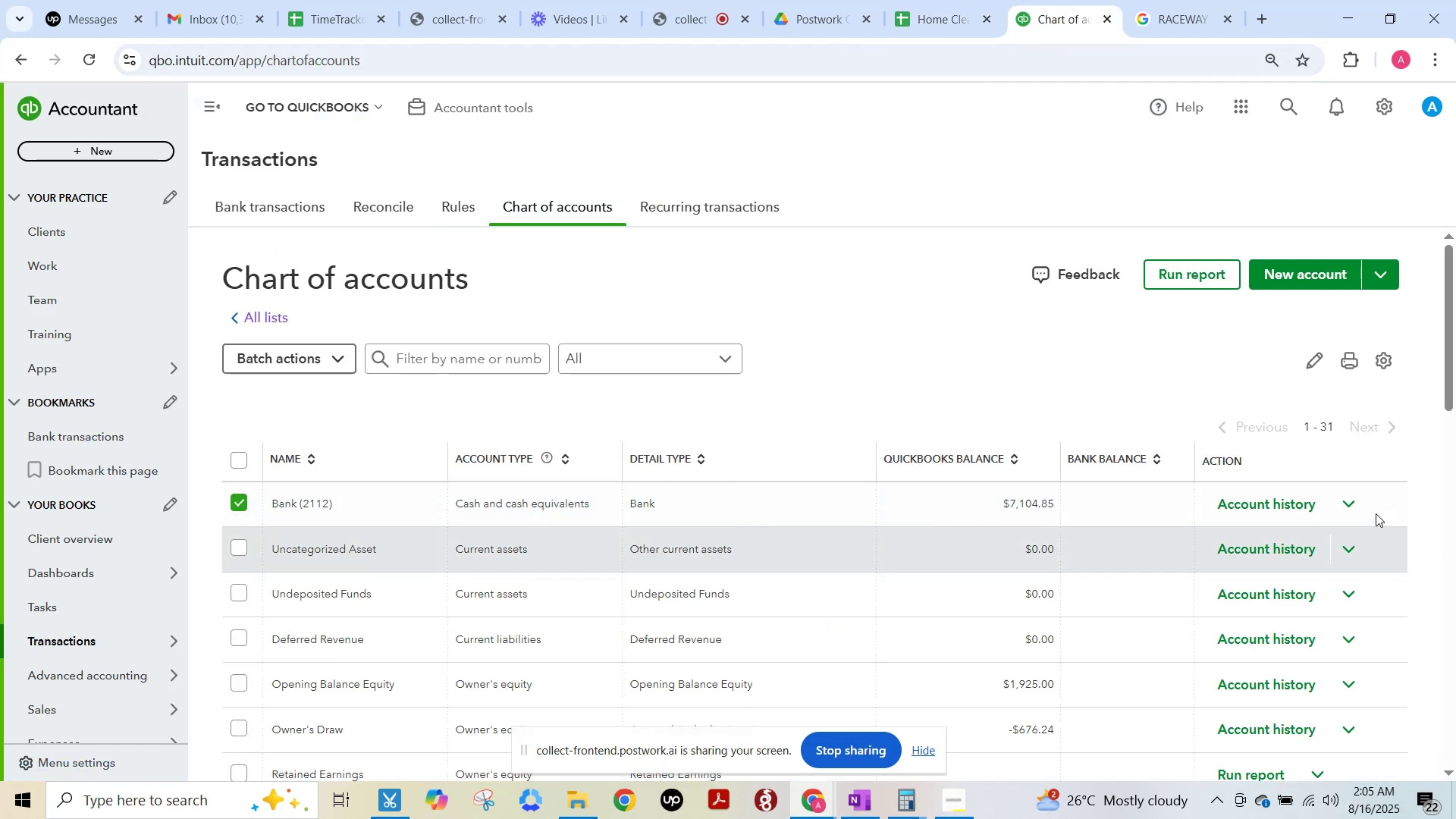 
left_click([1351, 499])
 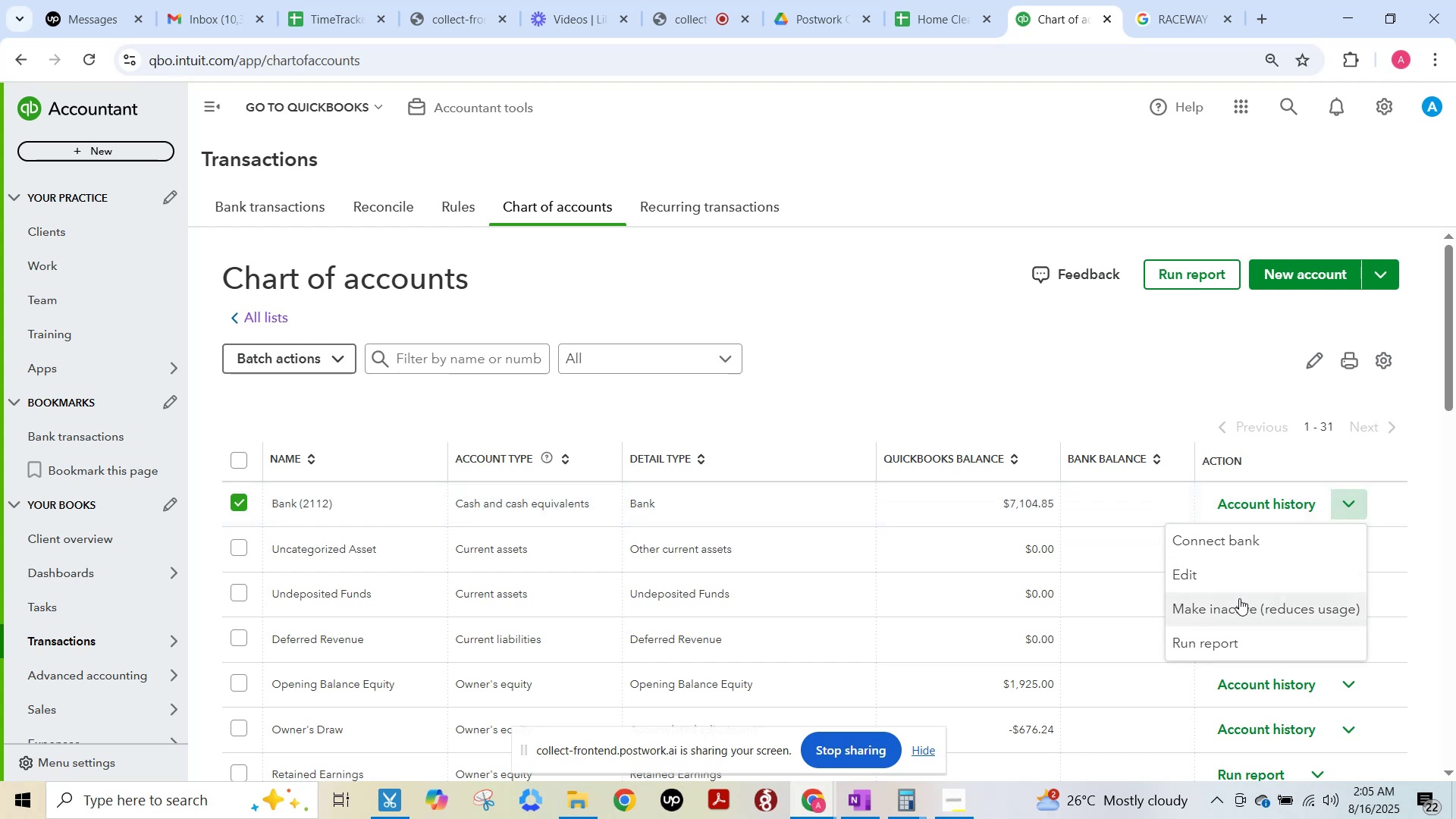 
left_click([1239, 598])
 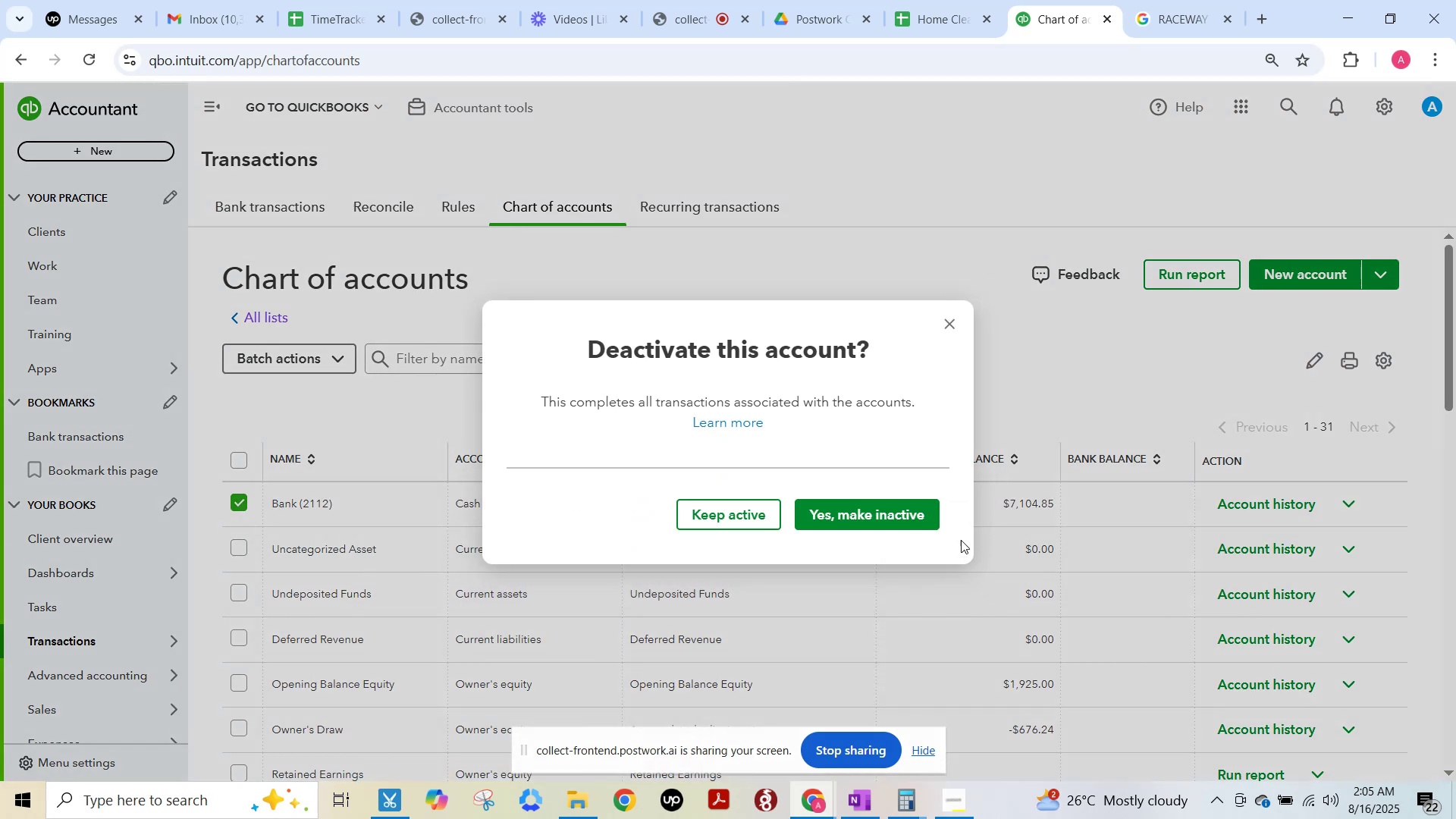 
left_click([906, 514])
 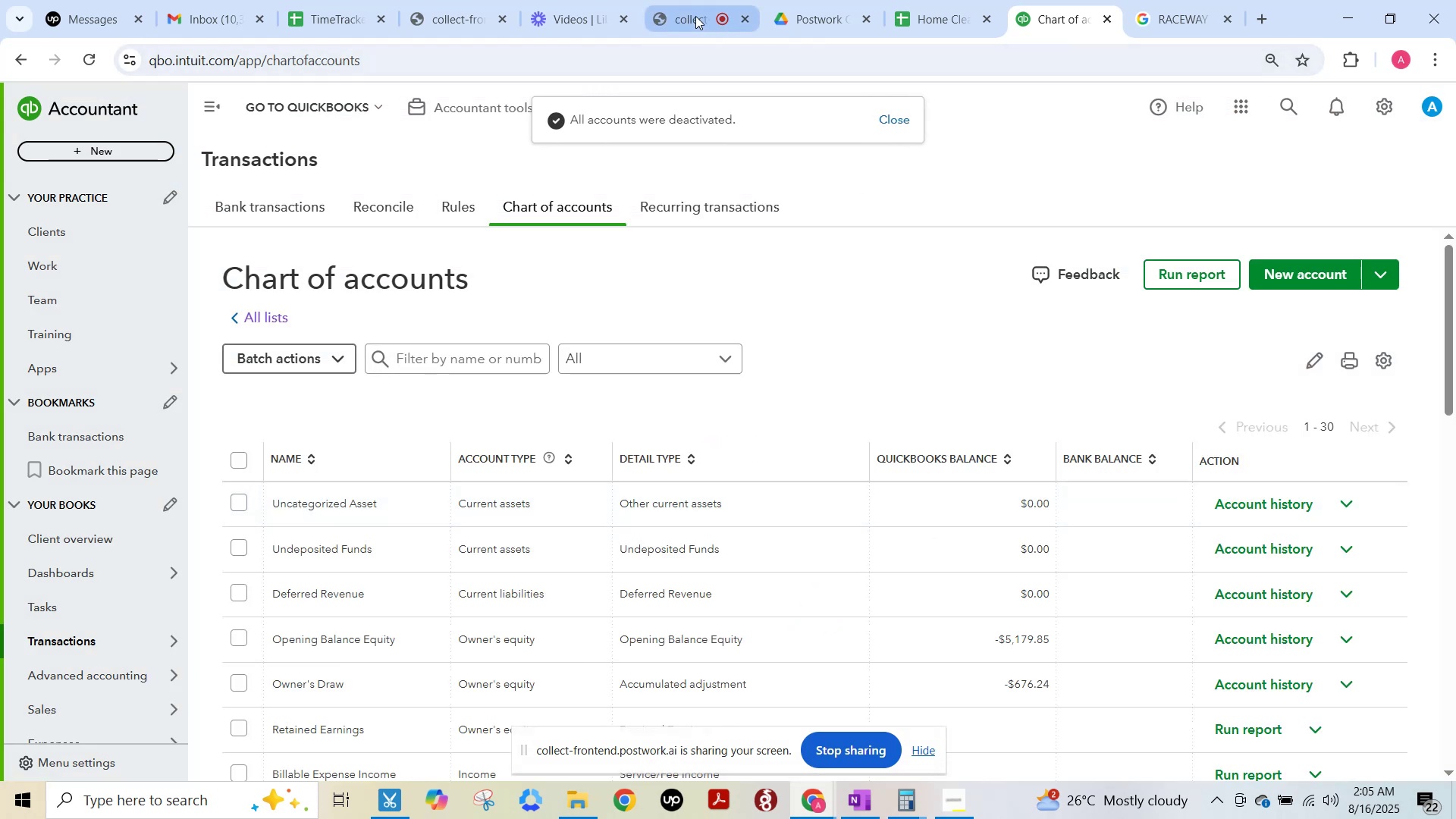 
wait(5.09)
 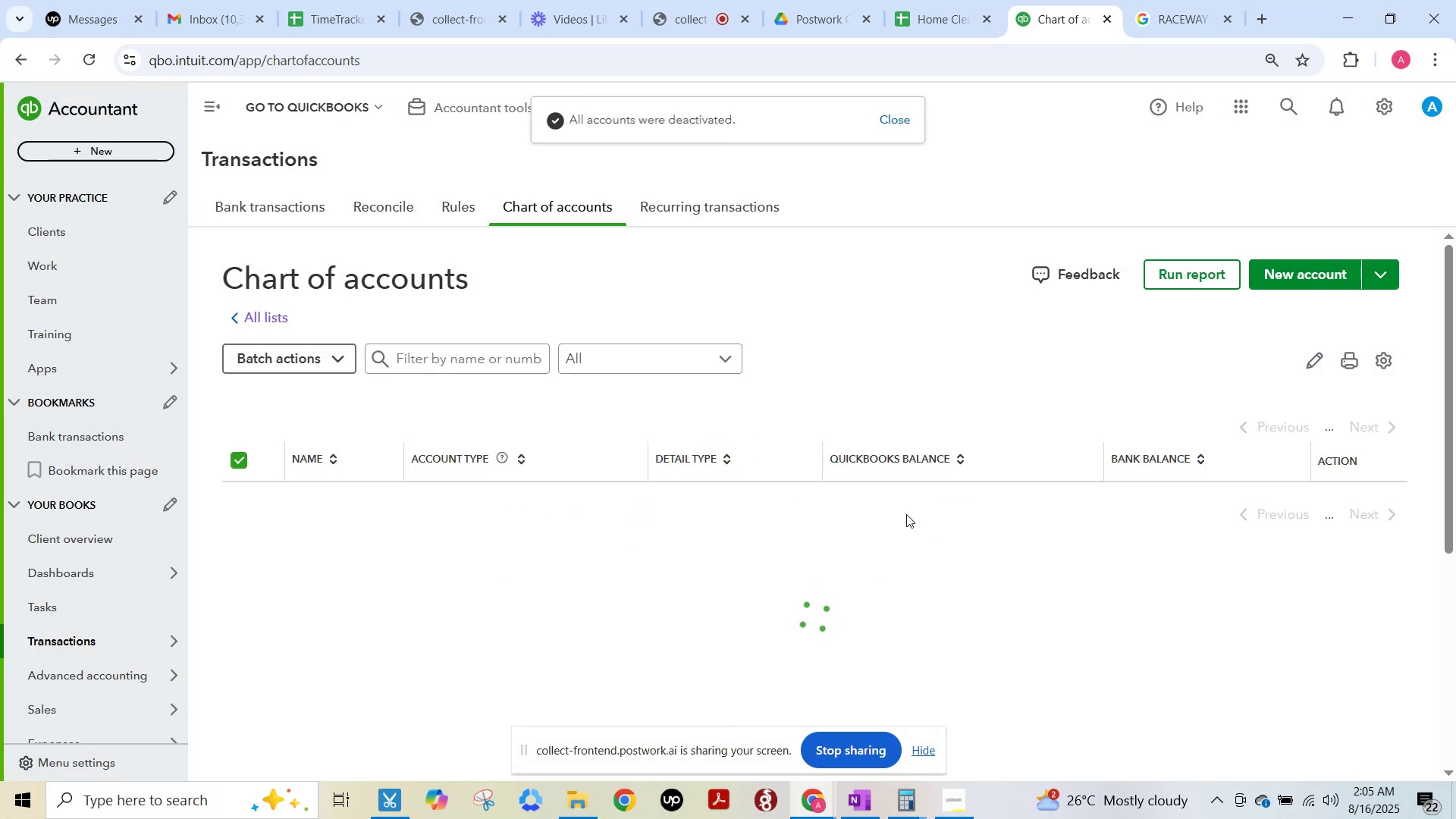 
left_click([695, 16])
 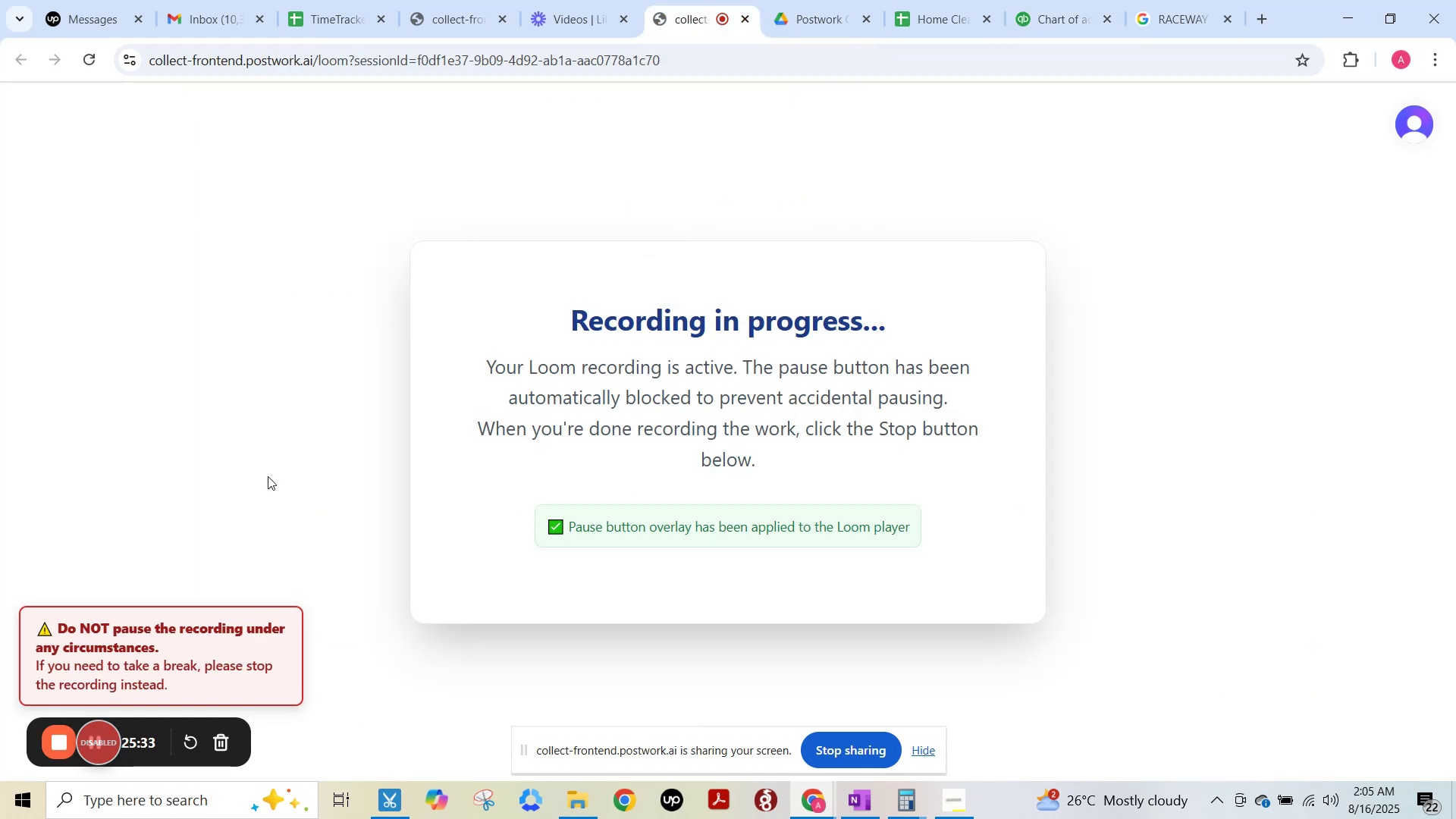 
left_click([959, 4])
 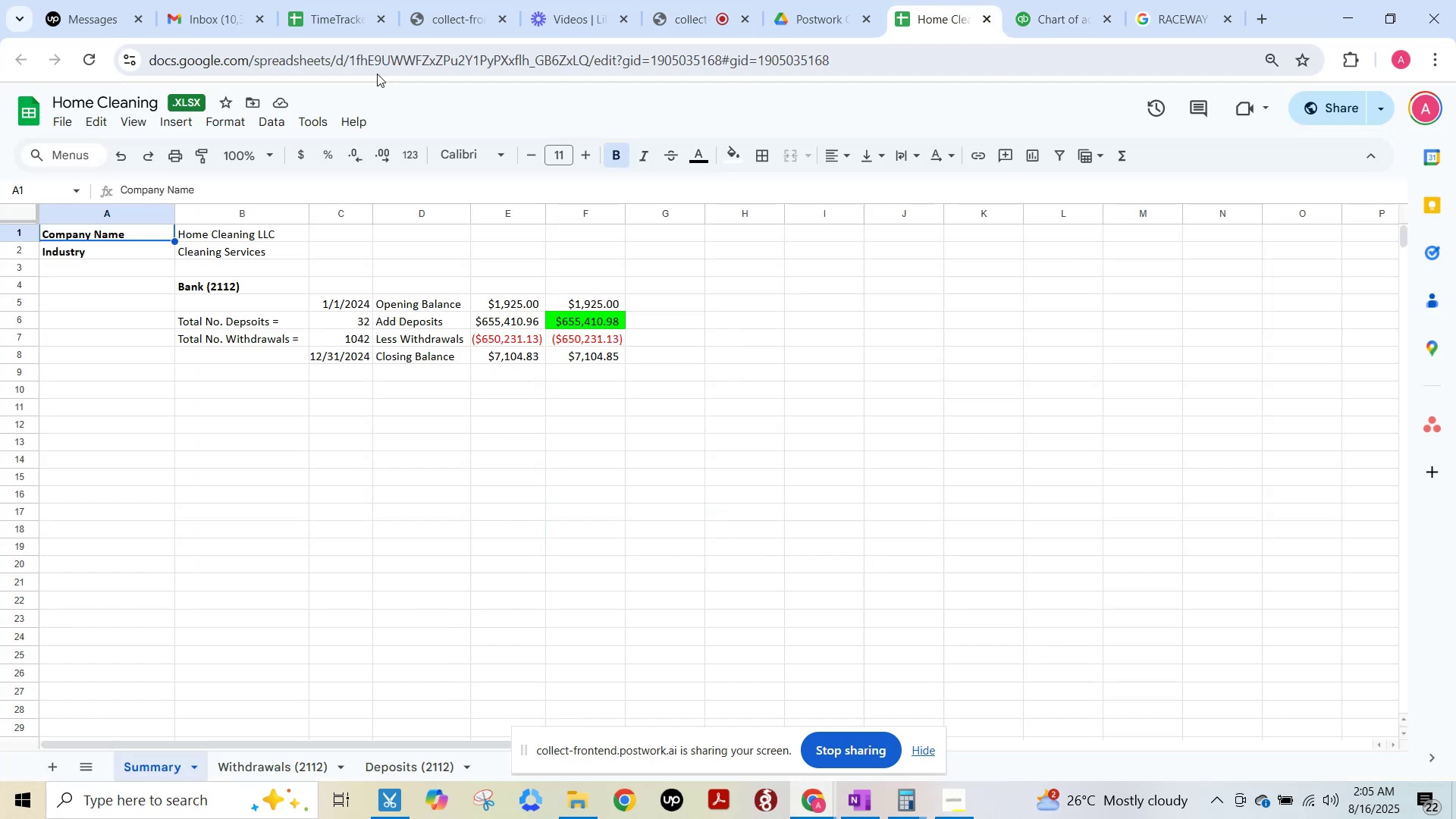 
left_click([327, 0])
 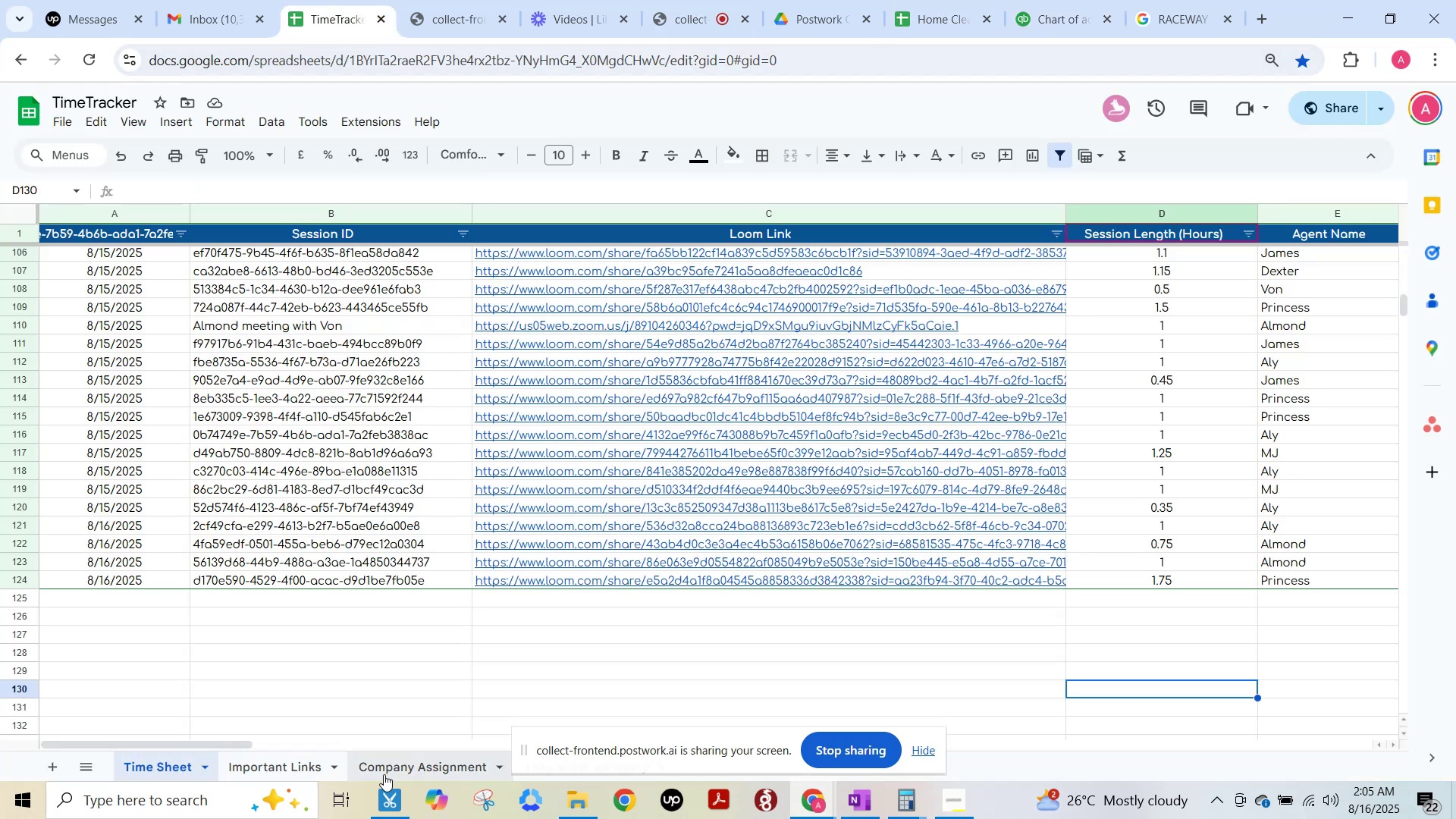 
left_click([388, 773])
 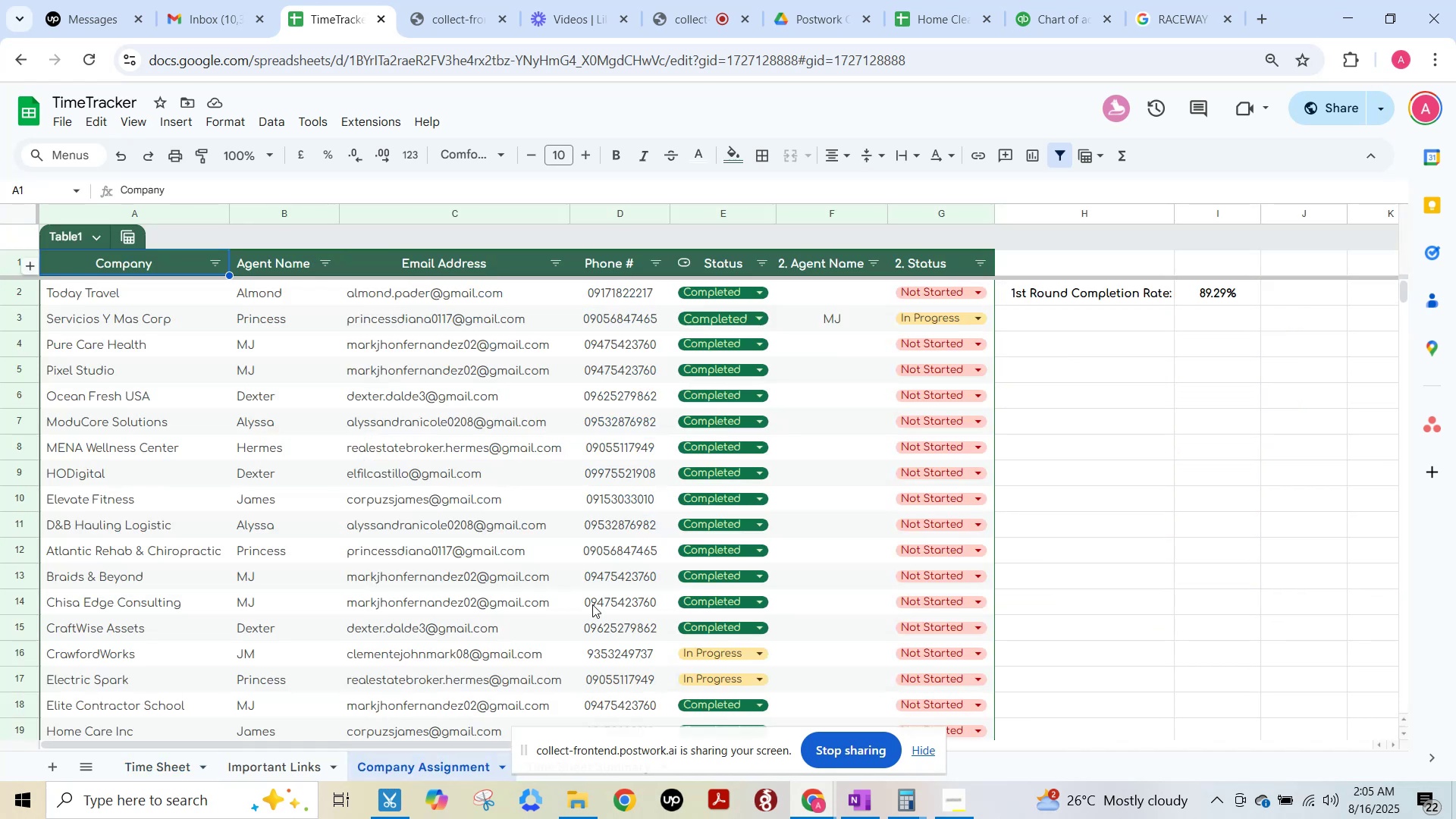 
scroll: coordinate [704, 536], scroll_direction: down, amount: 2.0
 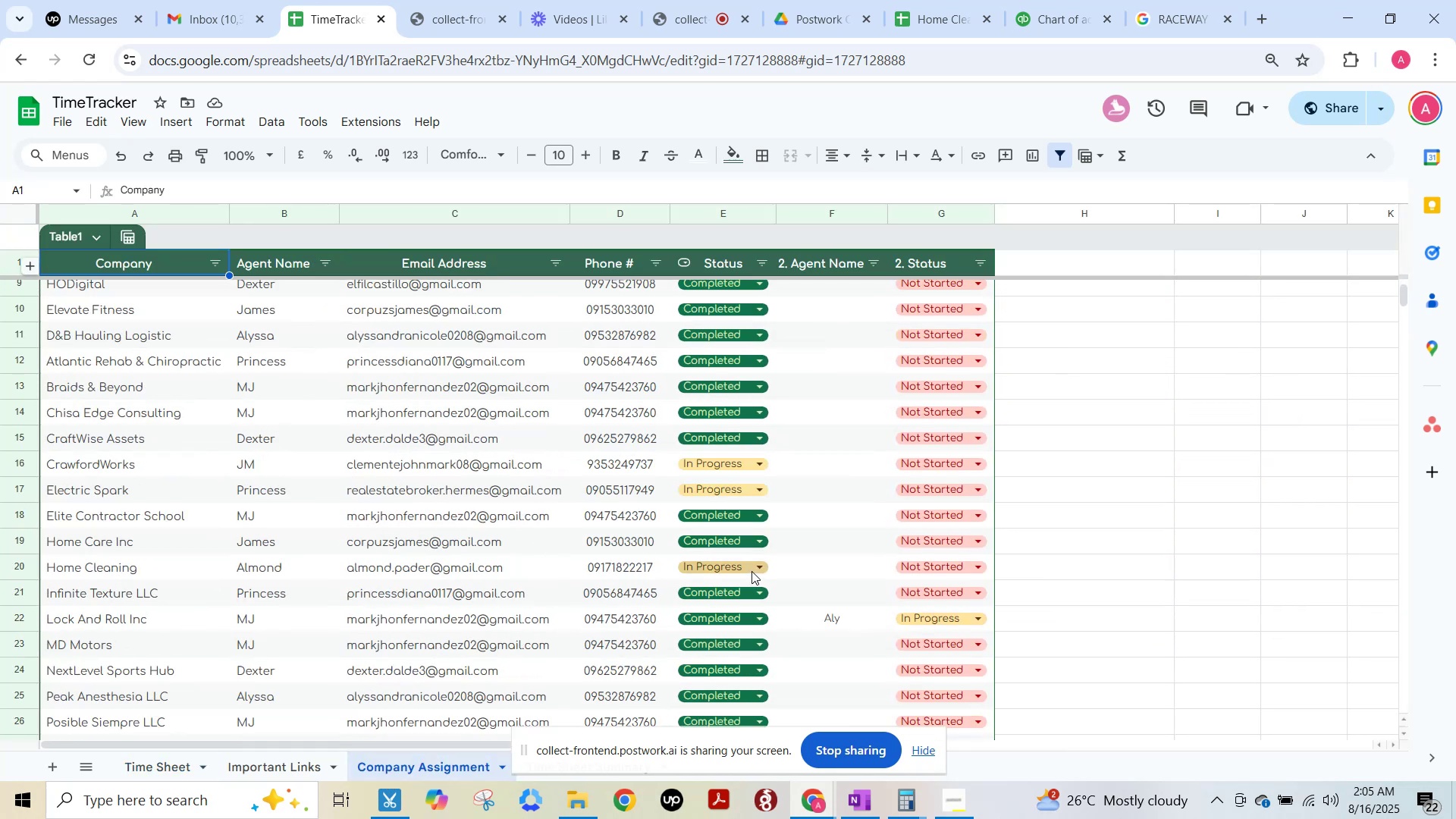 
left_click([752, 568])
 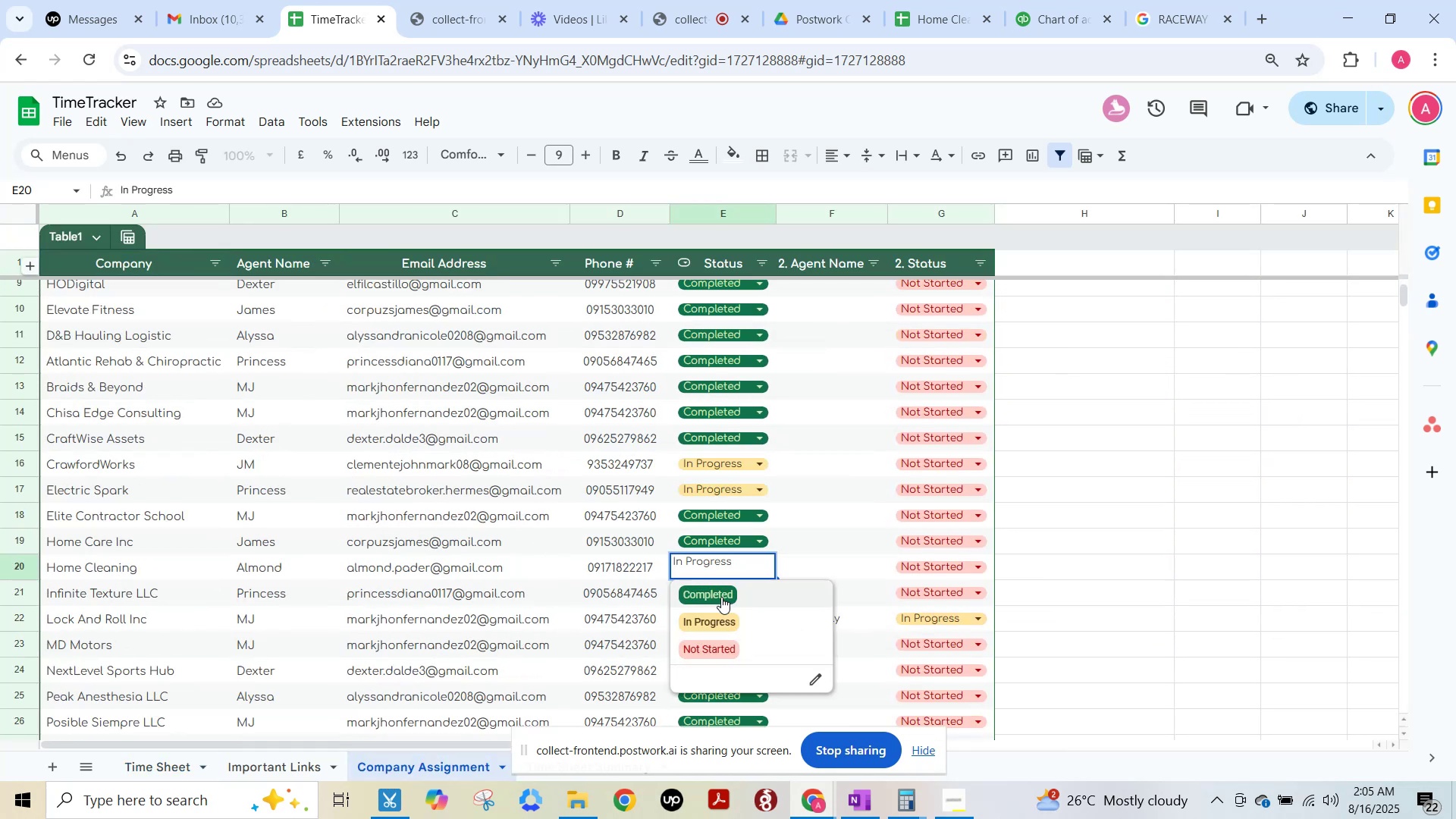 
left_click([718, 593])
 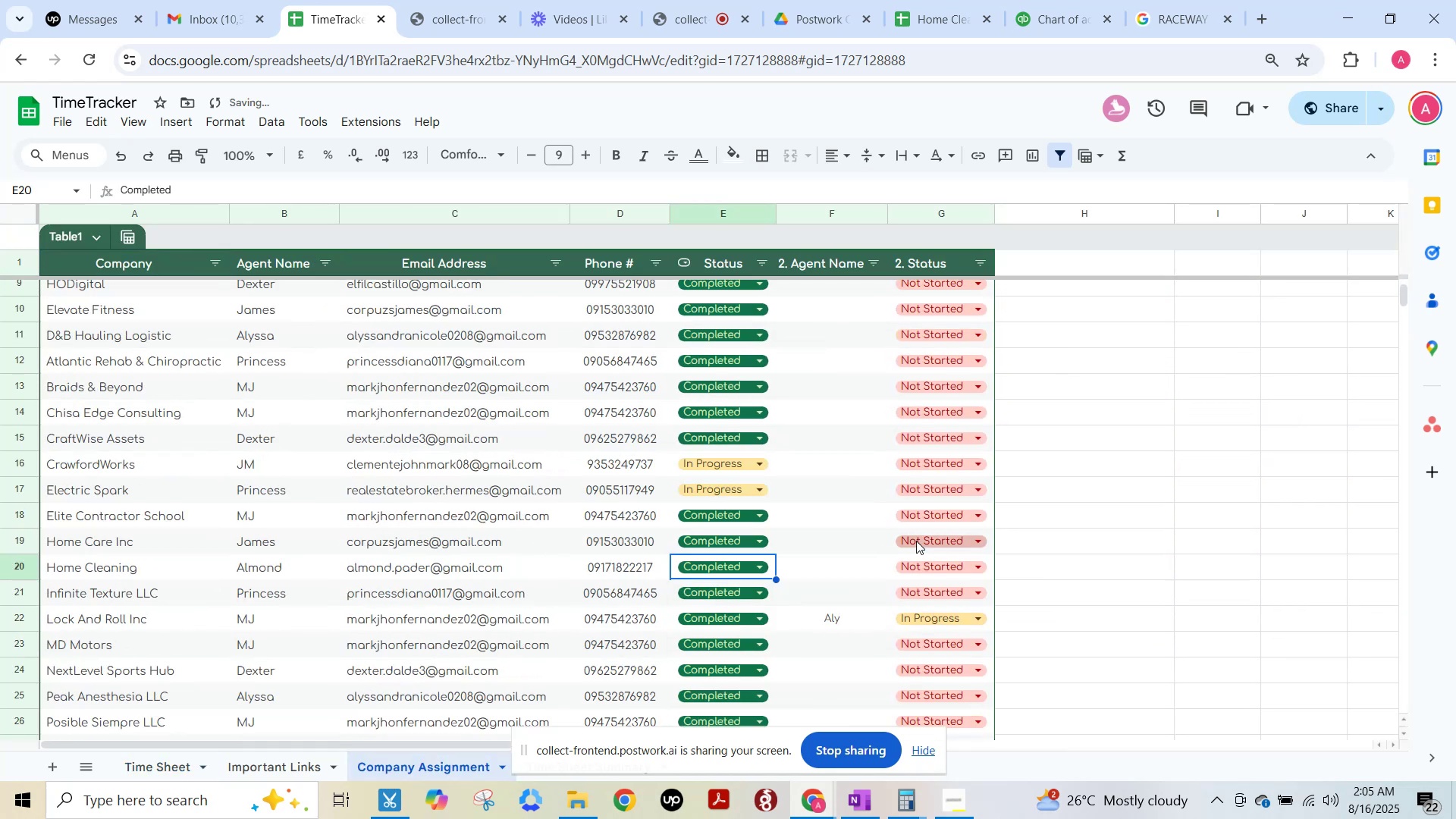 
left_click([1159, 494])
 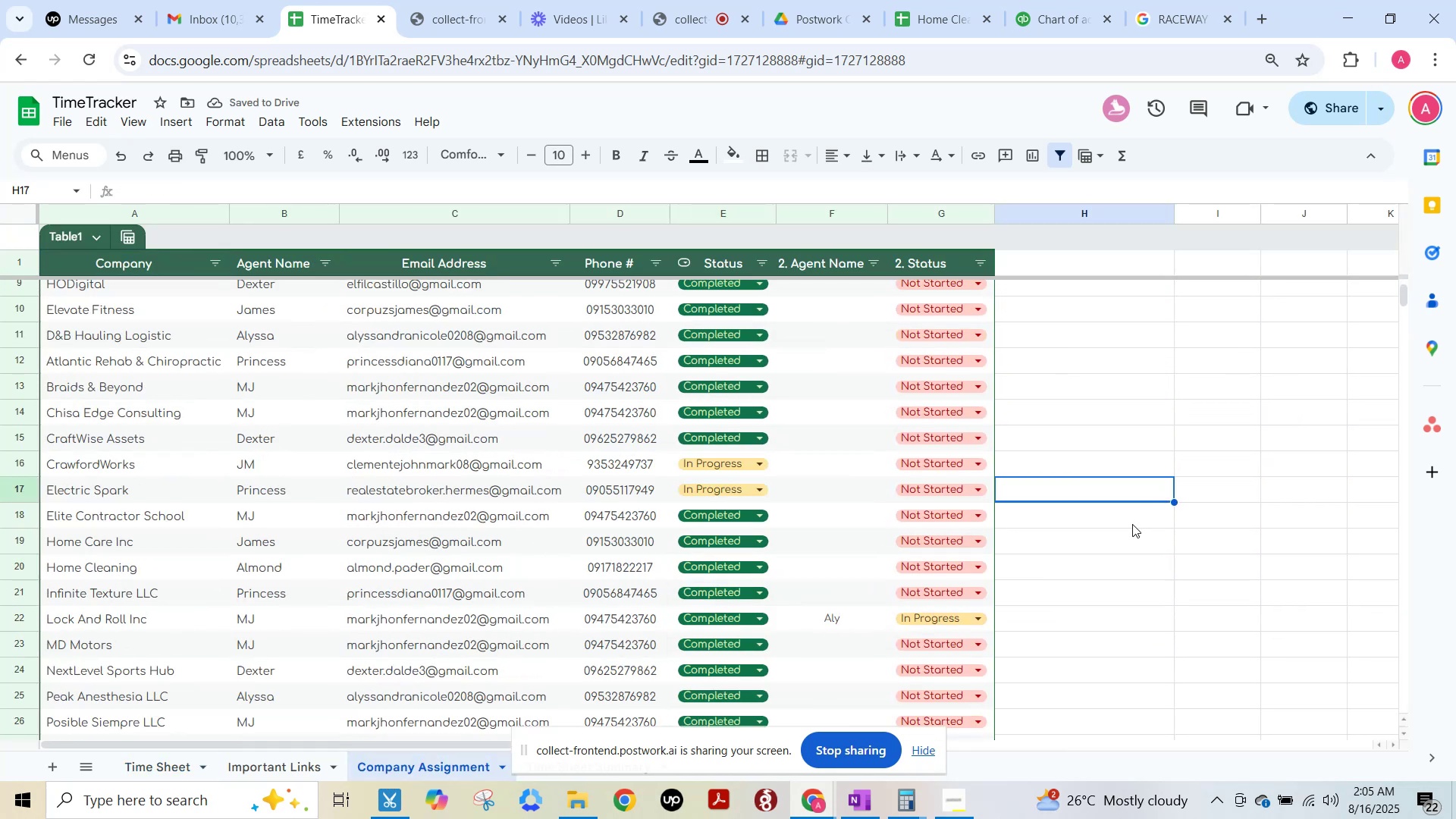 
scroll: coordinate [1132, 524], scroll_direction: down, amount: 1.0
 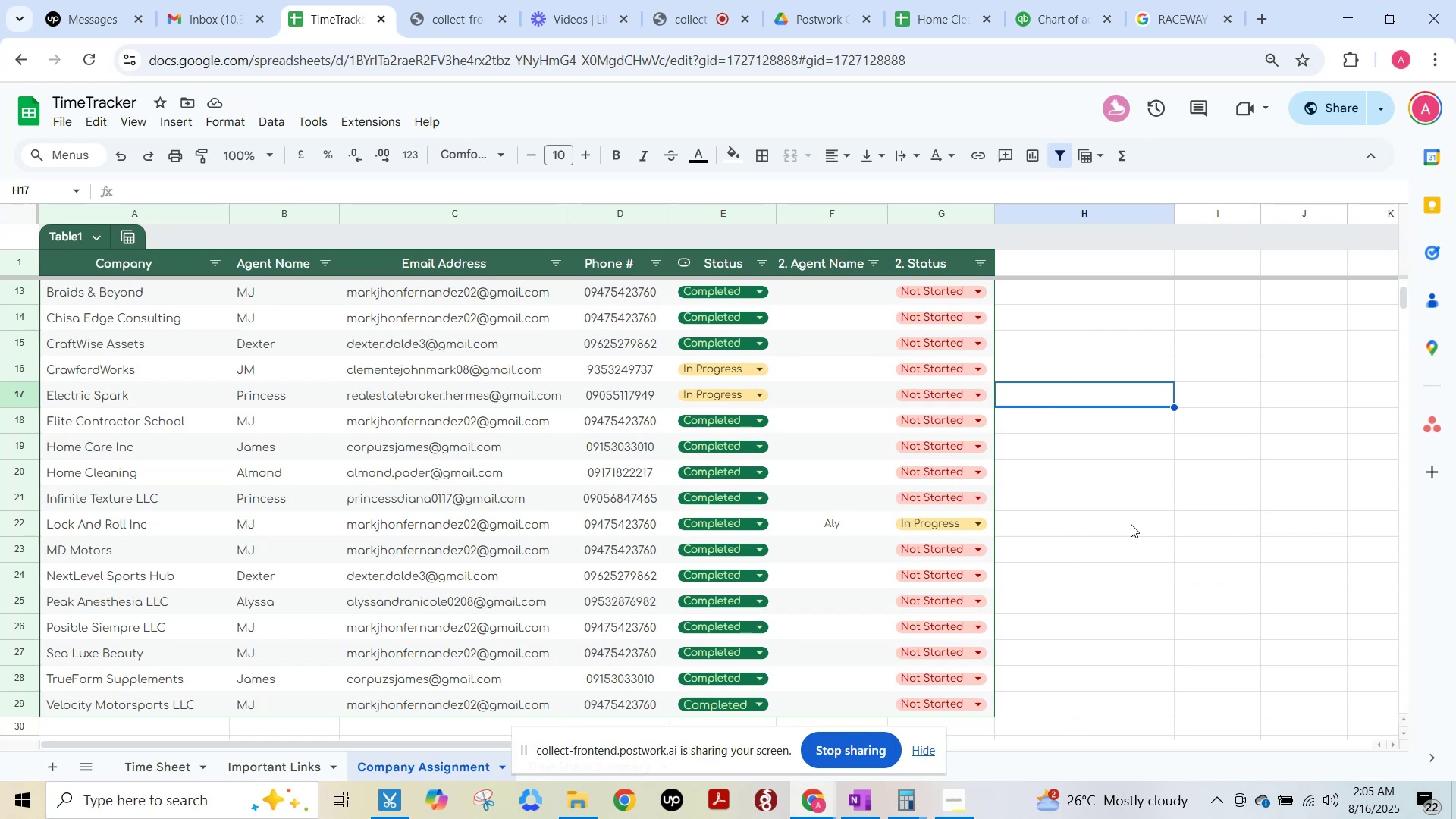 
wait(5.03)
 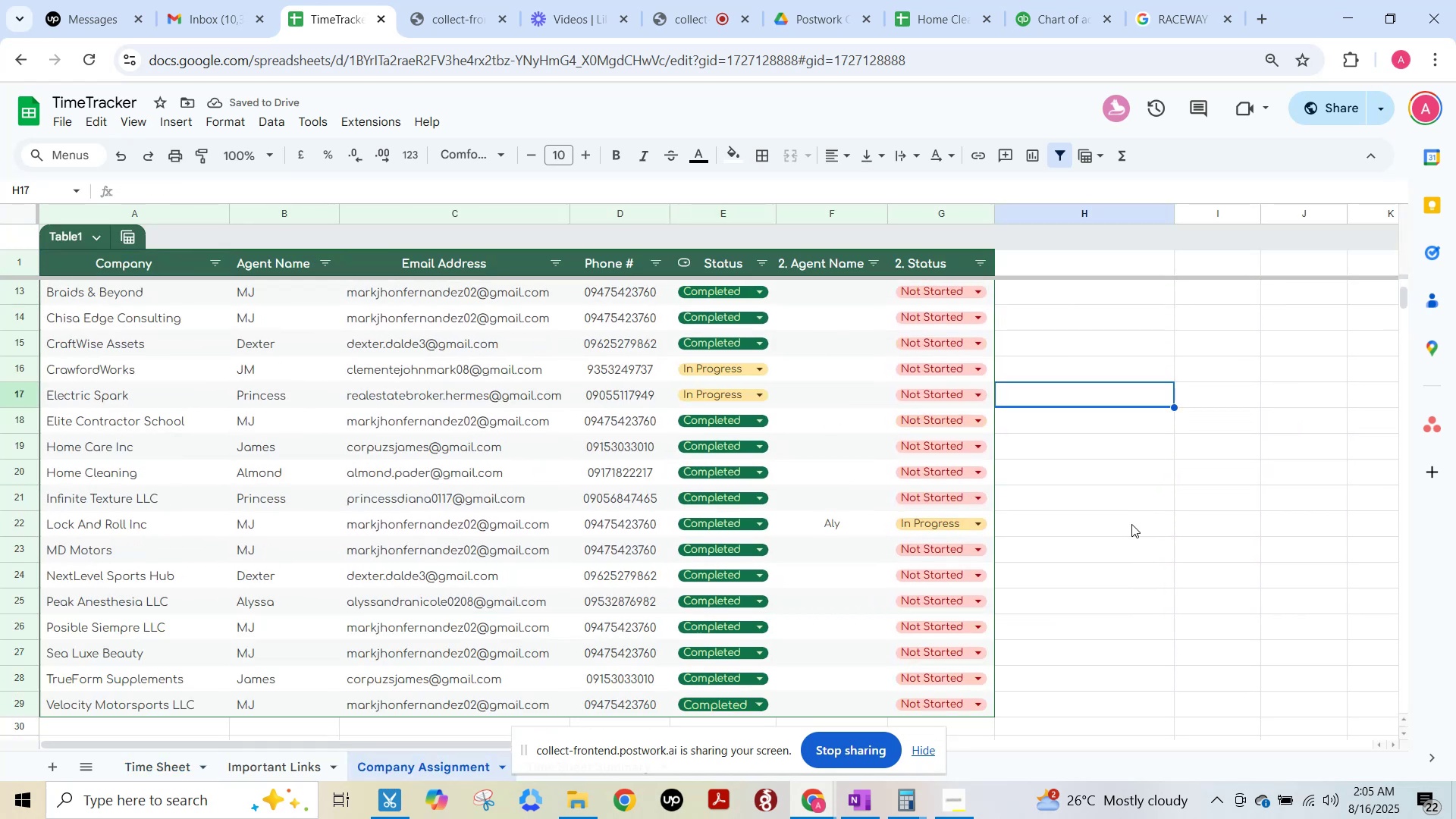 
scroll: coordinate [557, 495], scroll_direction: up, amount: 3.0
 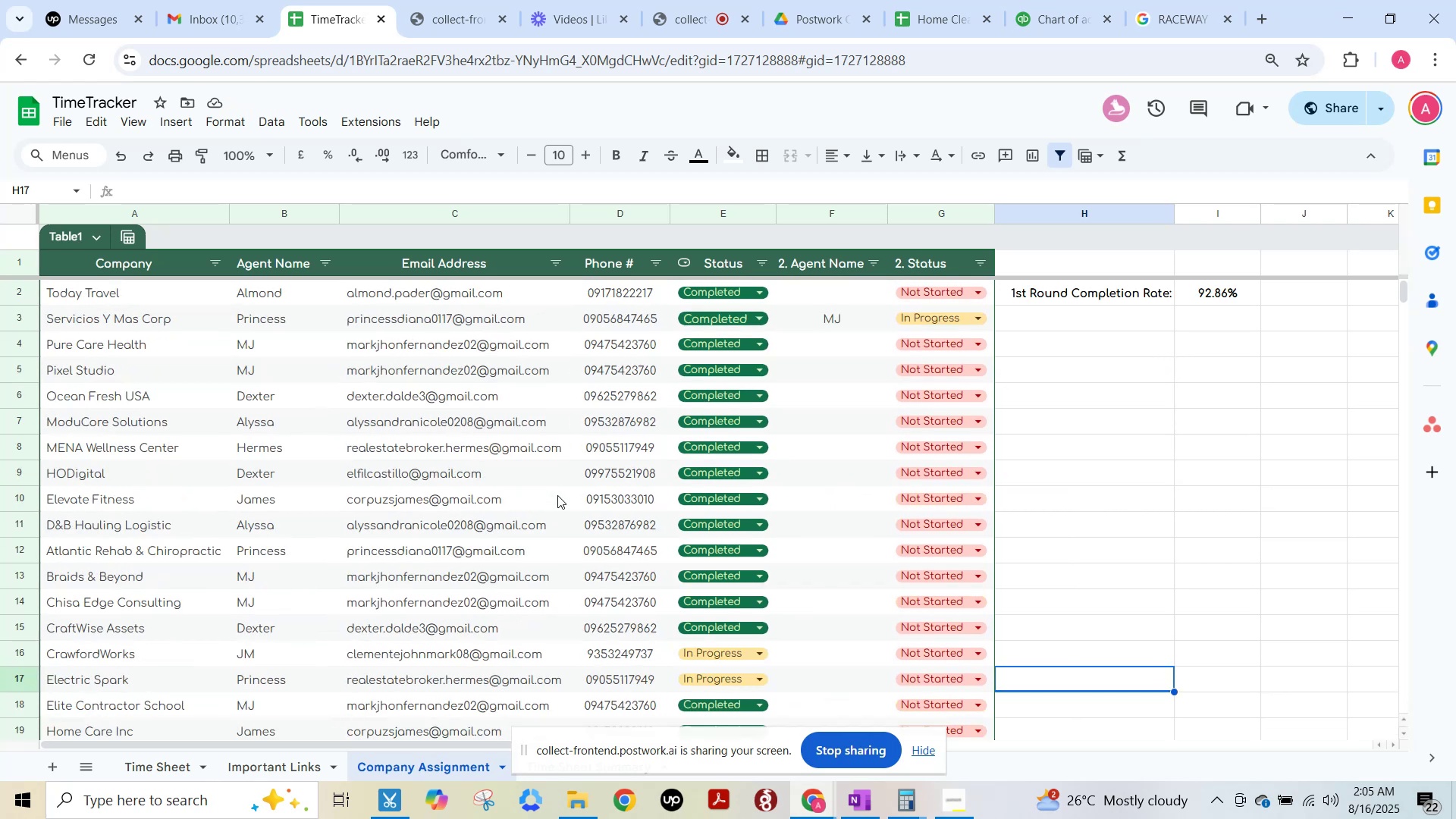 
wait(8.82)
 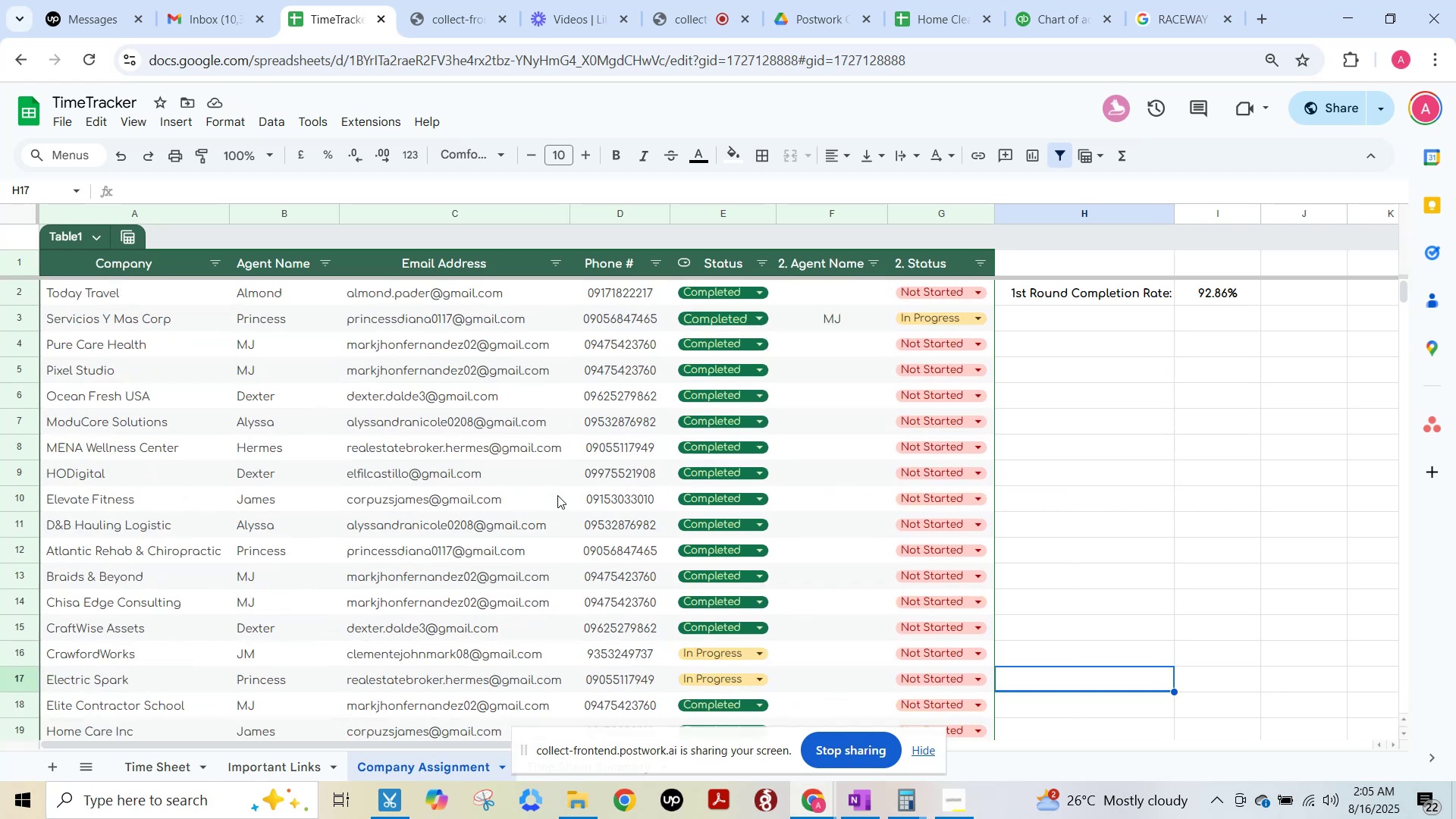 
left_click([152, 648])
 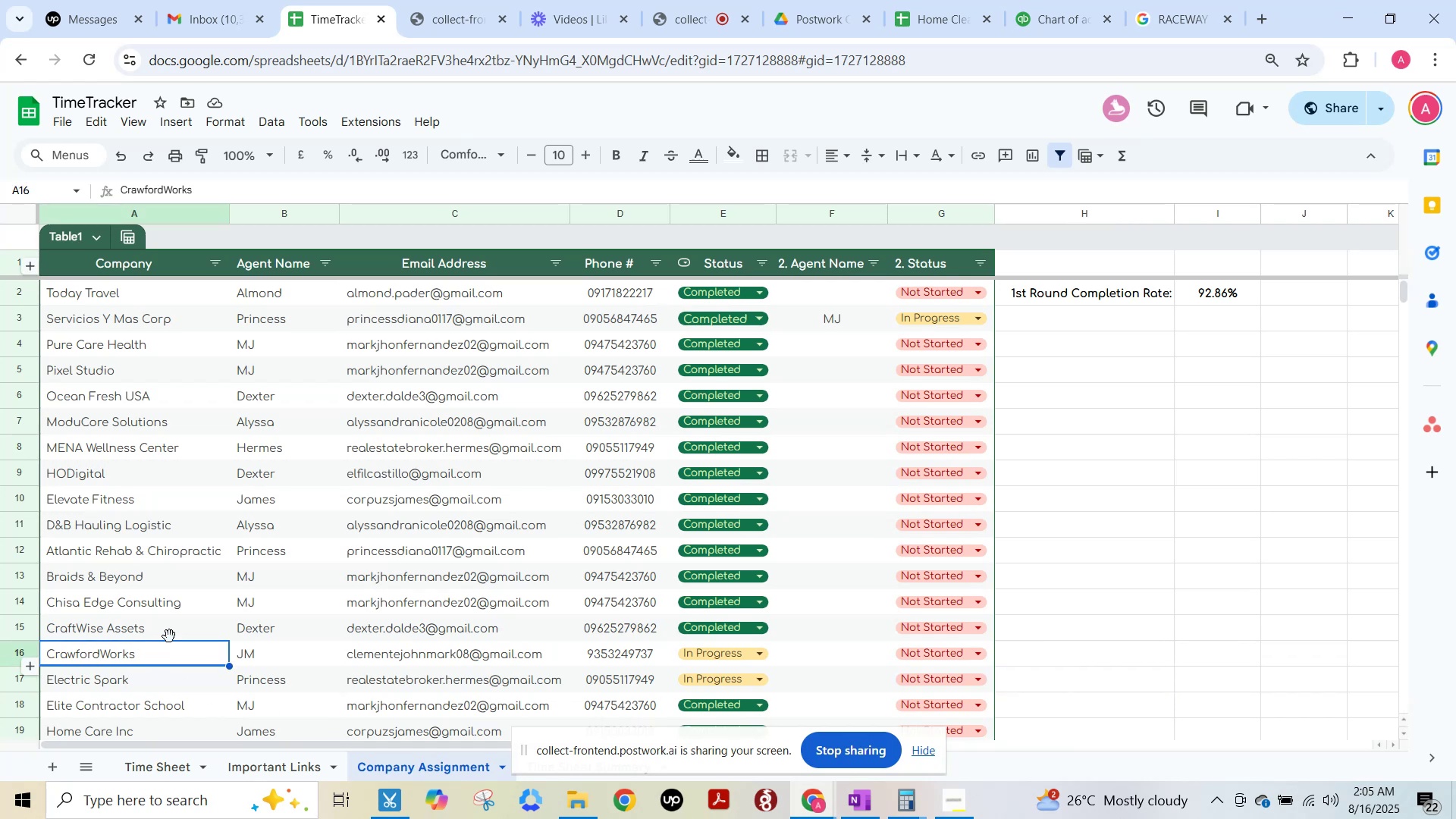 
key(F15)
 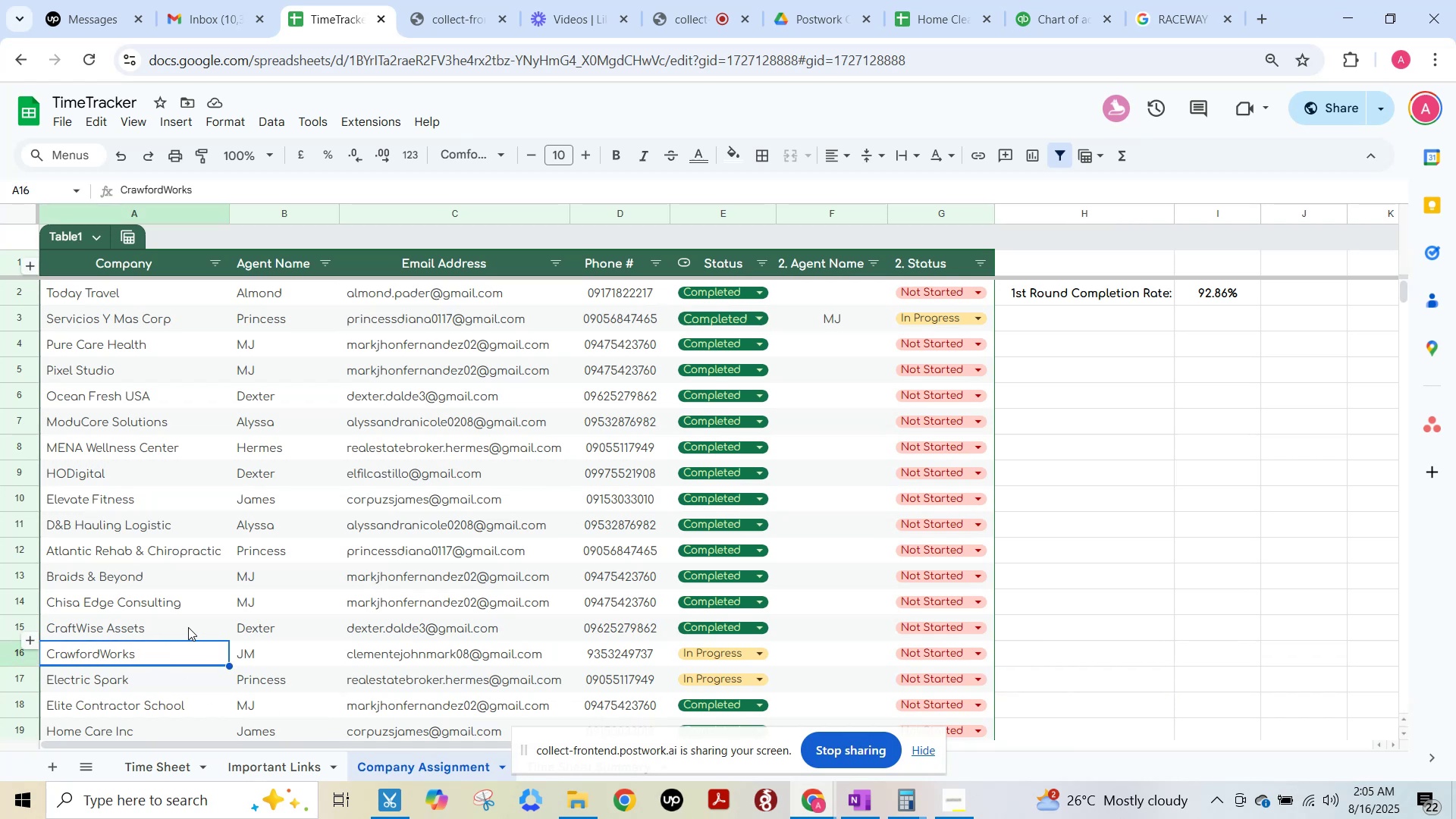 
scroll: coordinate [188, 627], scroll_direction: down, amount: 1.0
 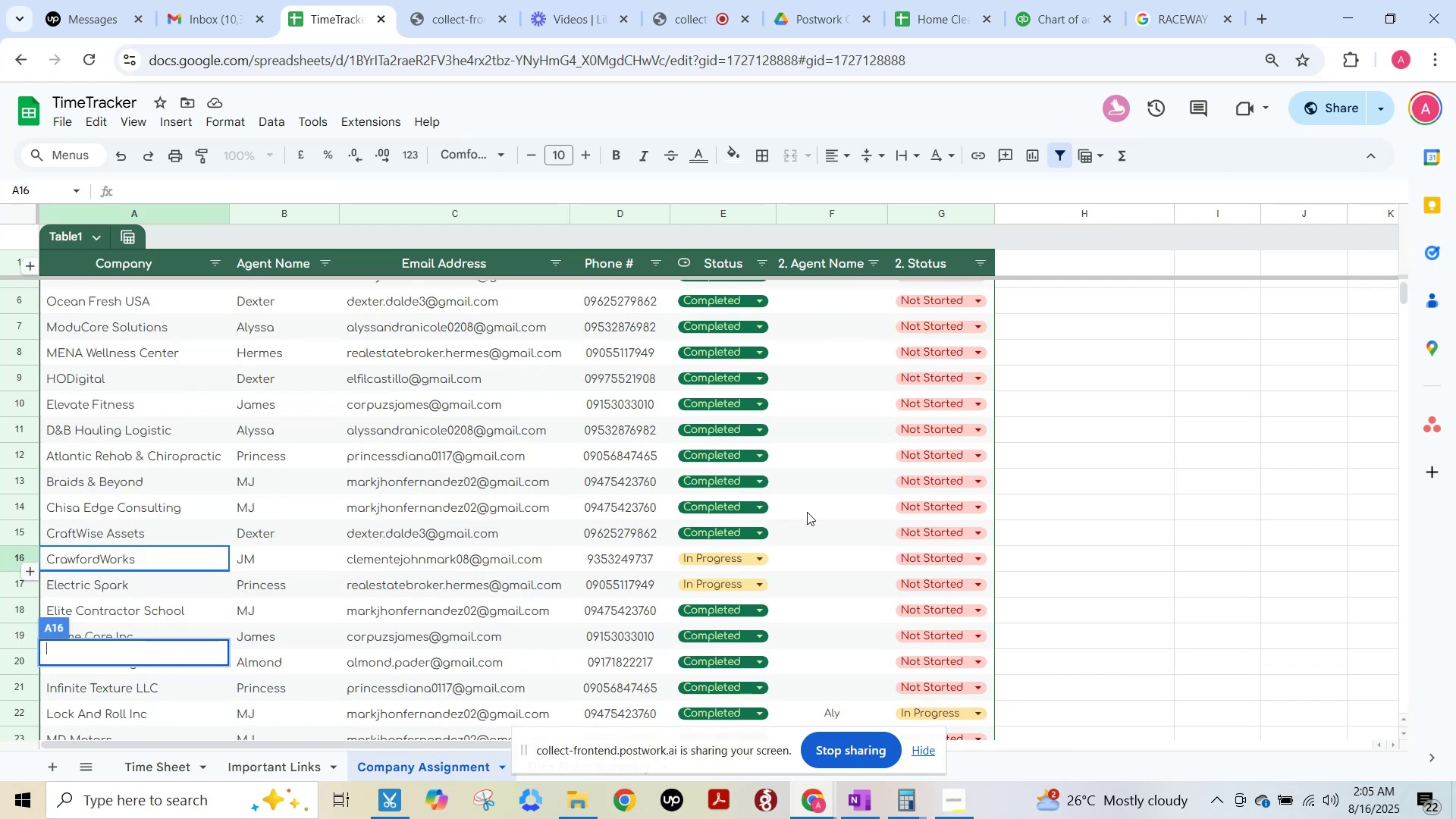 
key(Backquote)
 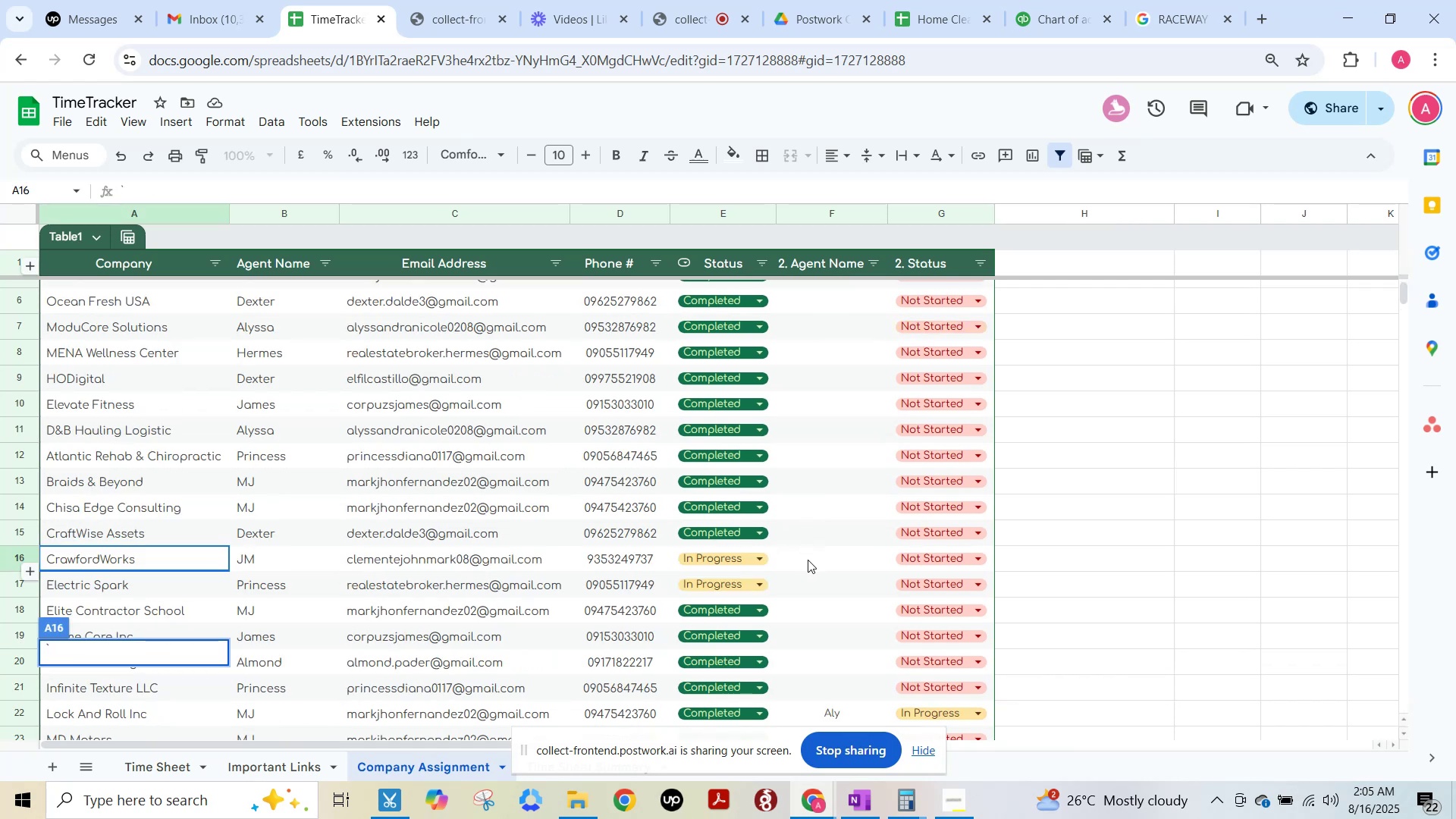 
key(Escape)
 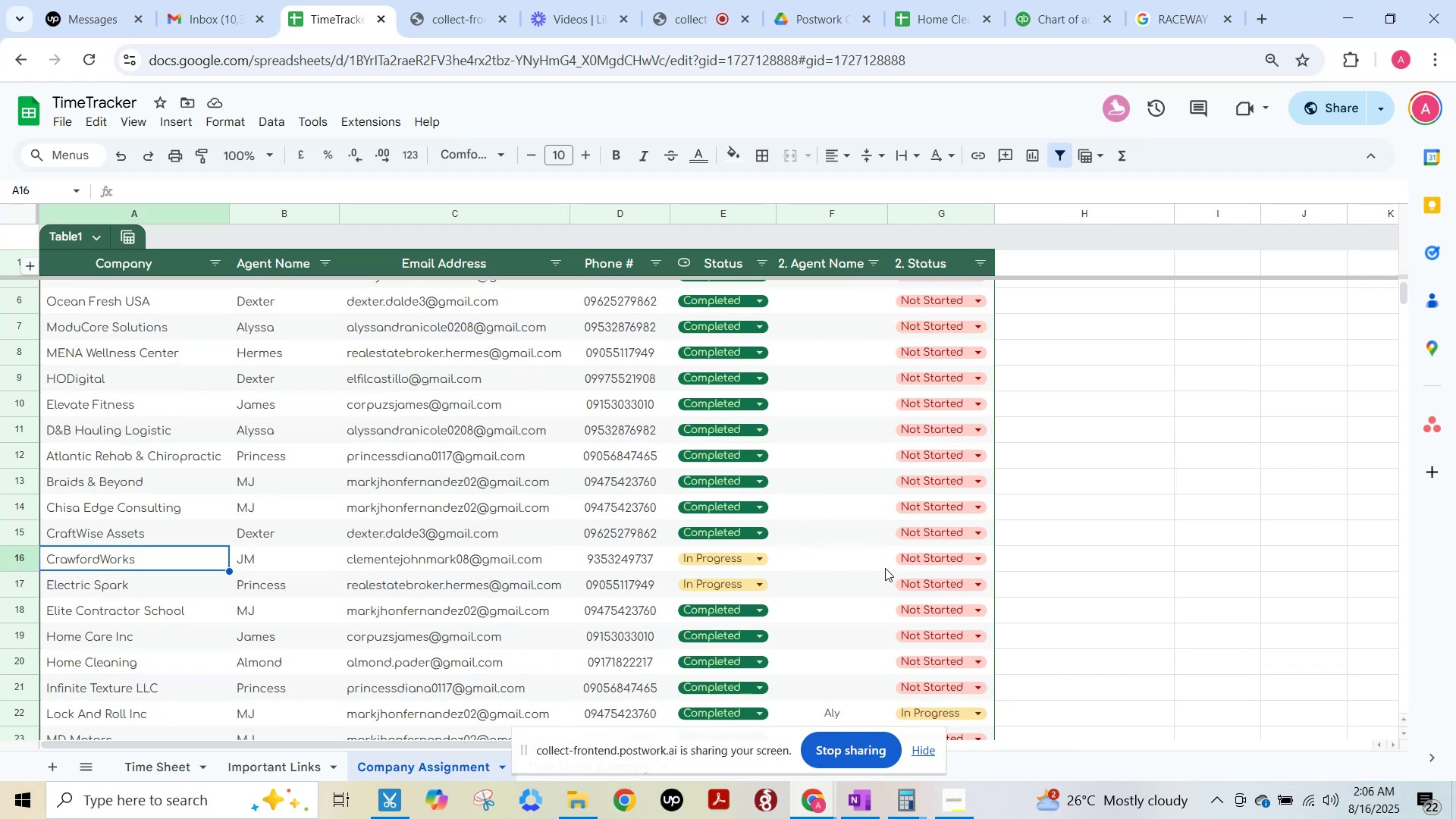 
scroll: coordinate [923, 532], scroll_direction: up, amount: 3.0
 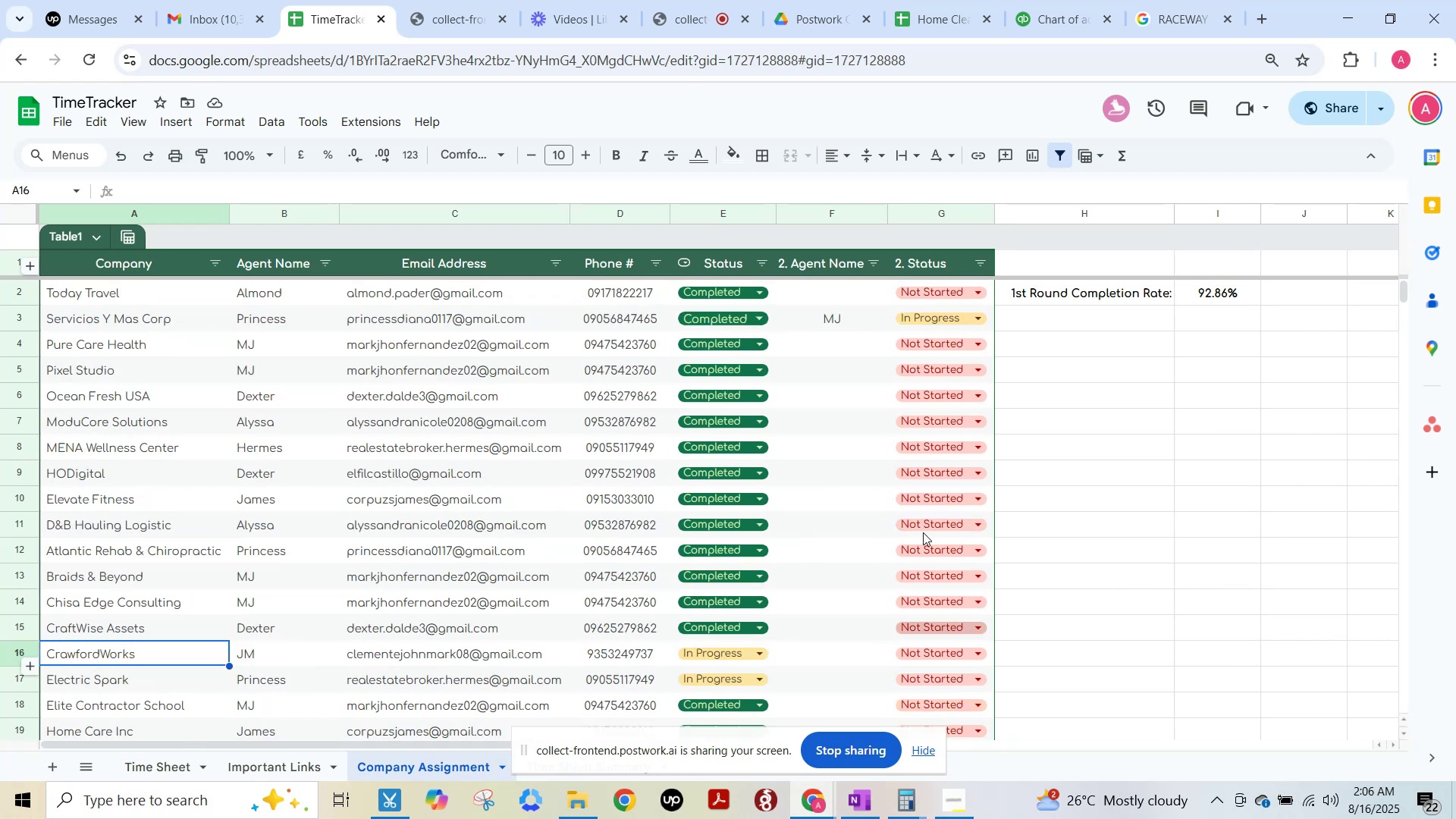 
scroll: coordinate [923, 532], scroll_direction: down, amount: 1.0
 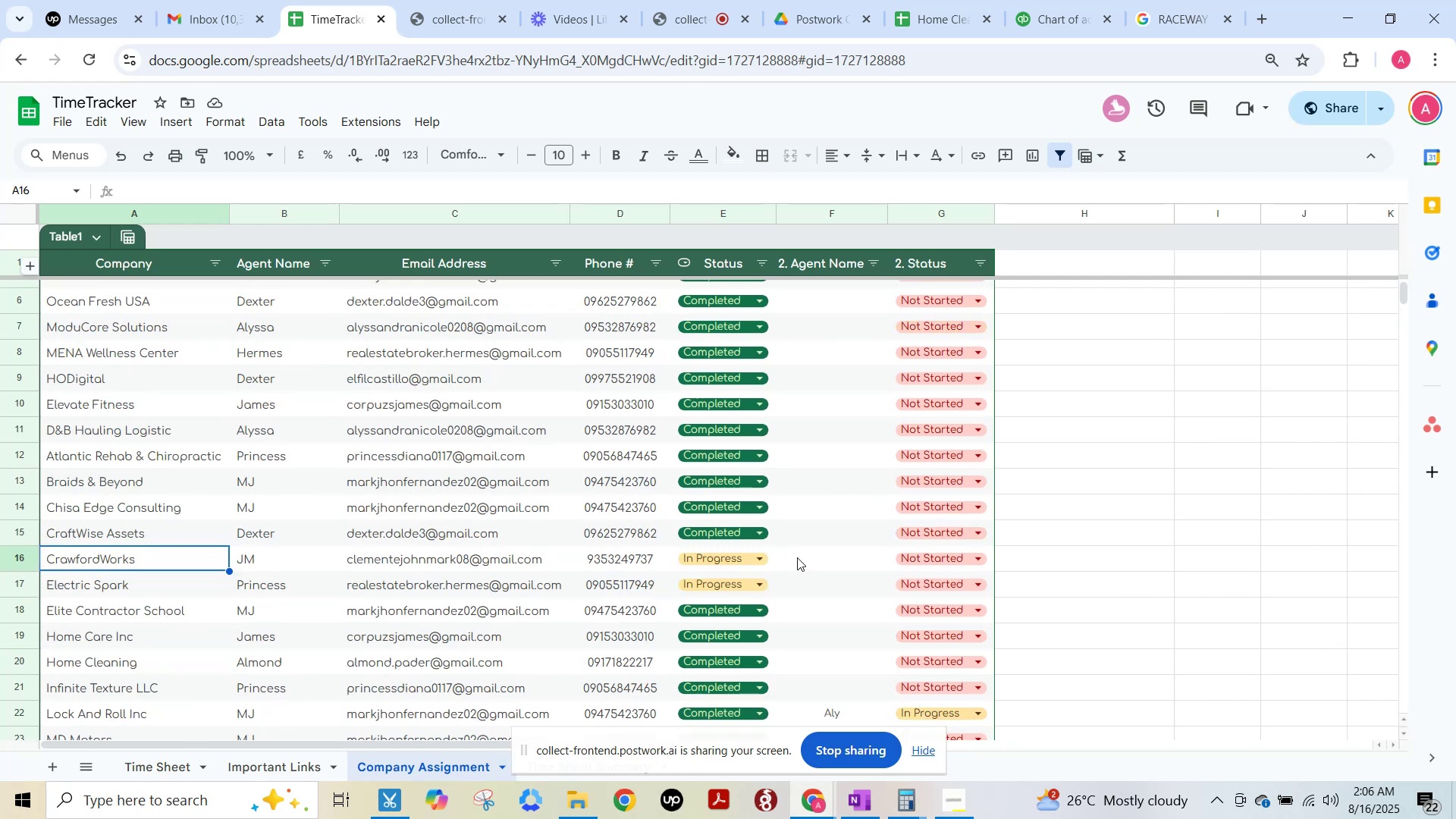 
left_click([797, 557])
 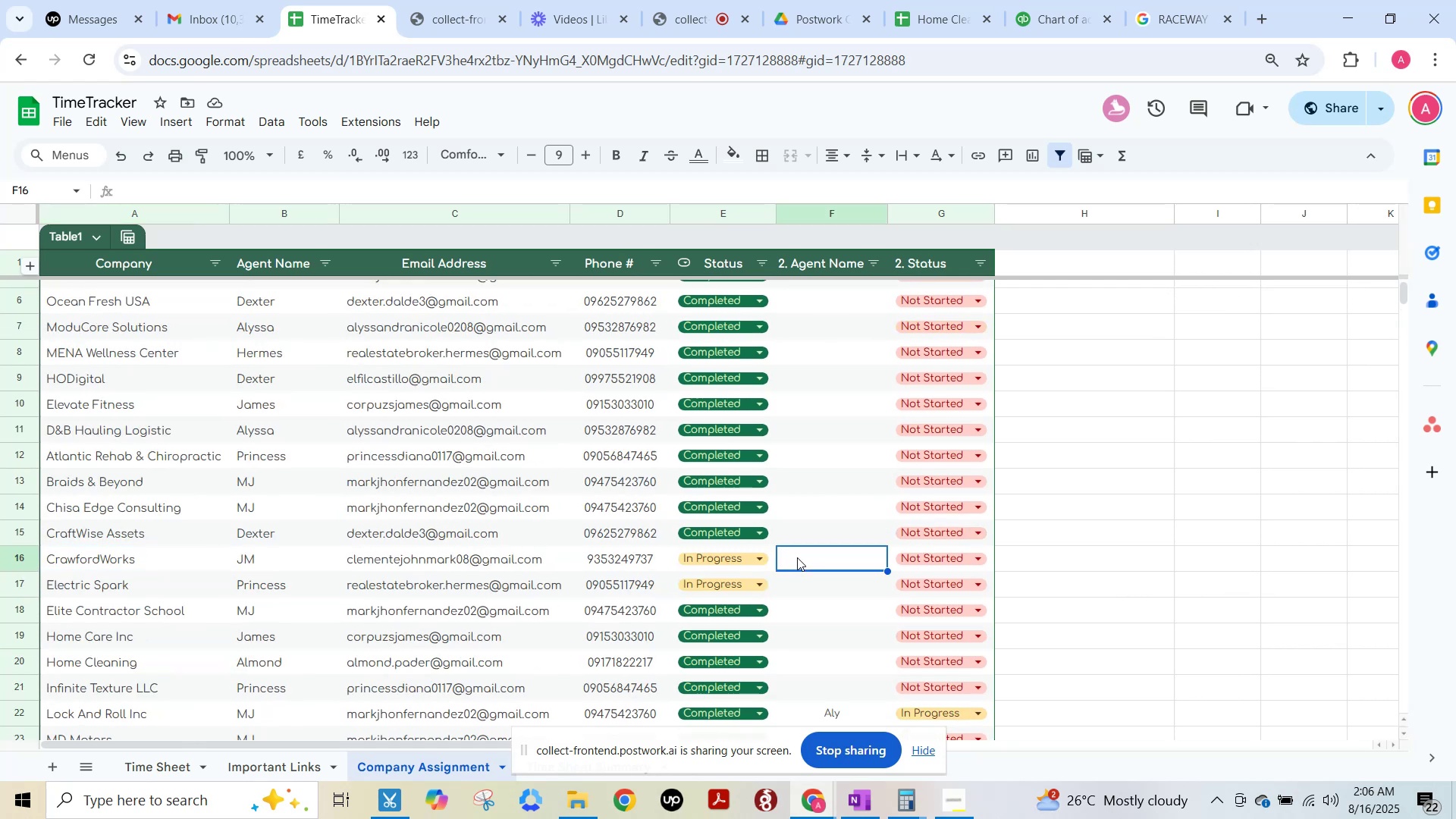 
type(Al[F15]mond[F15])
 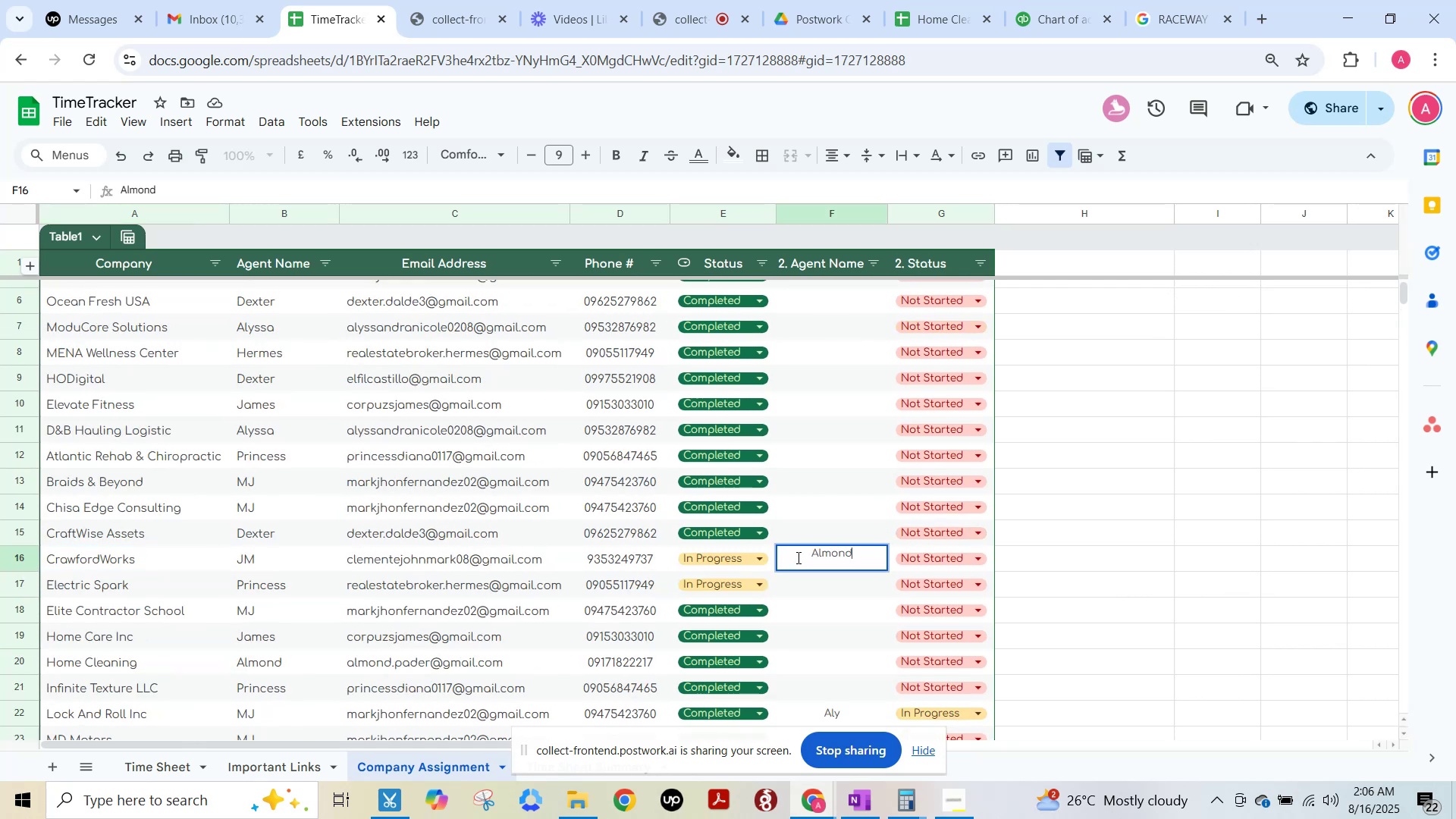 
key(Enter)
 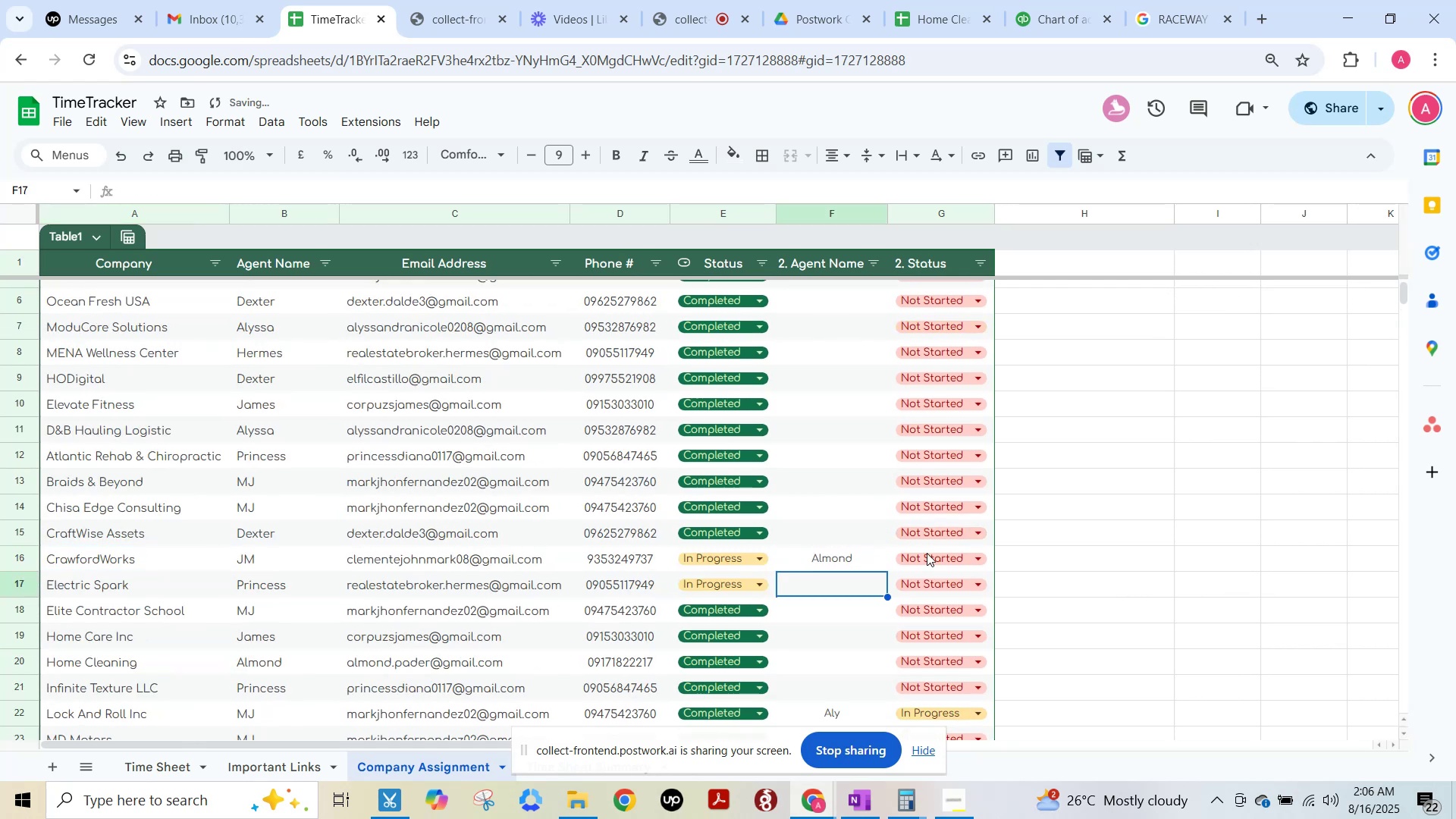 
left_click([971, 554])
 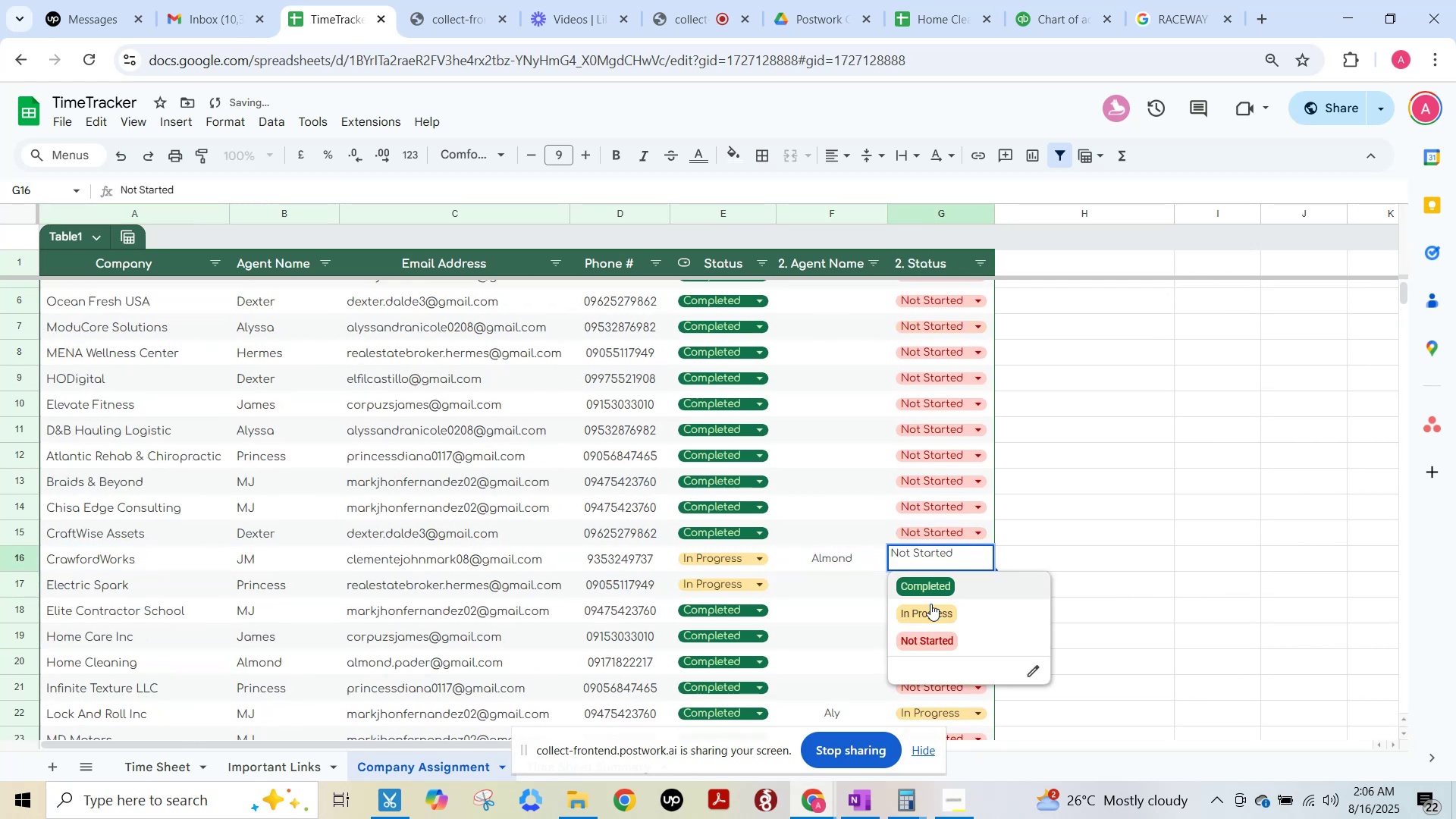 
left_click([930, 607])
 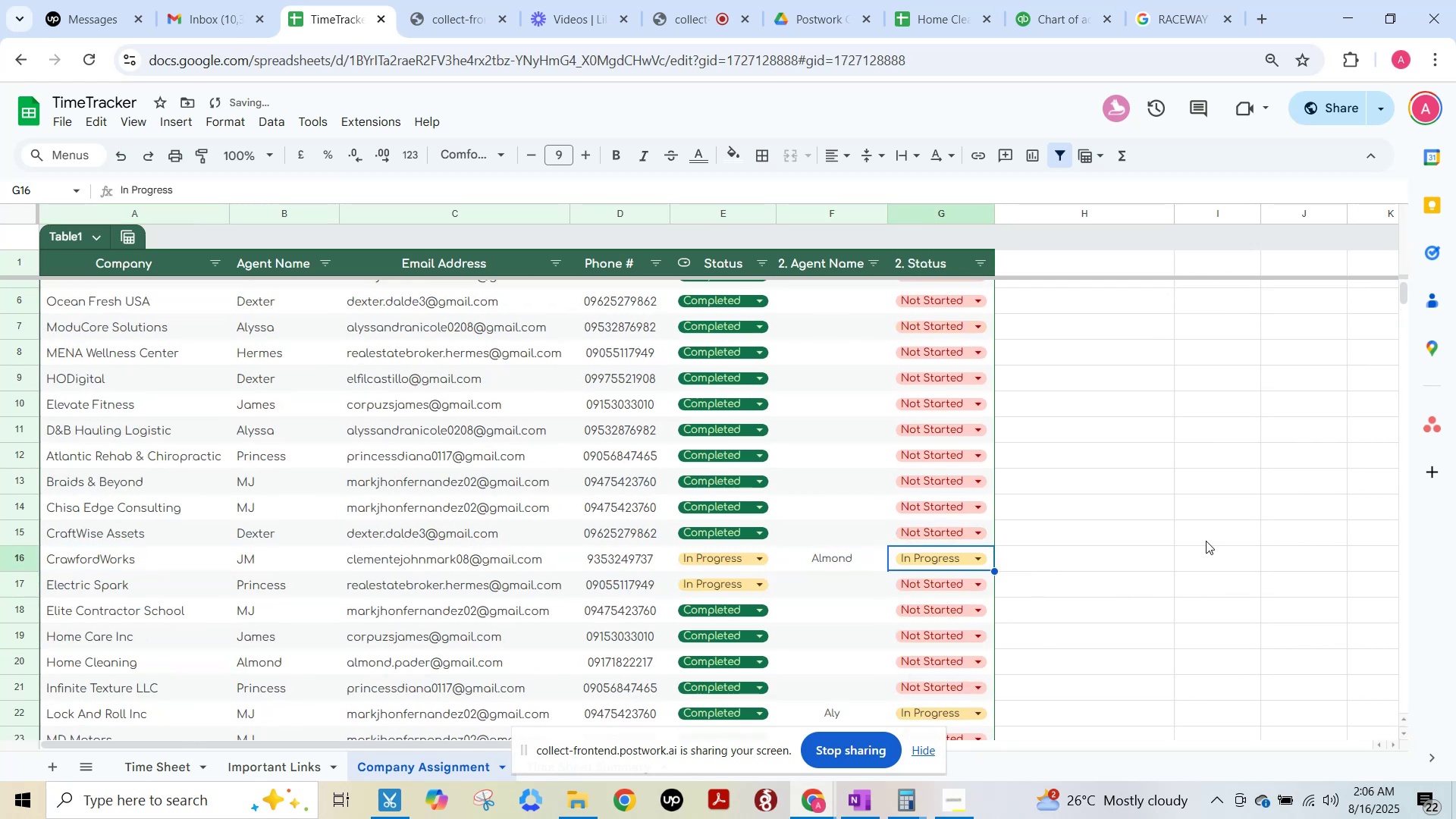 
left_click([1204, 540])
 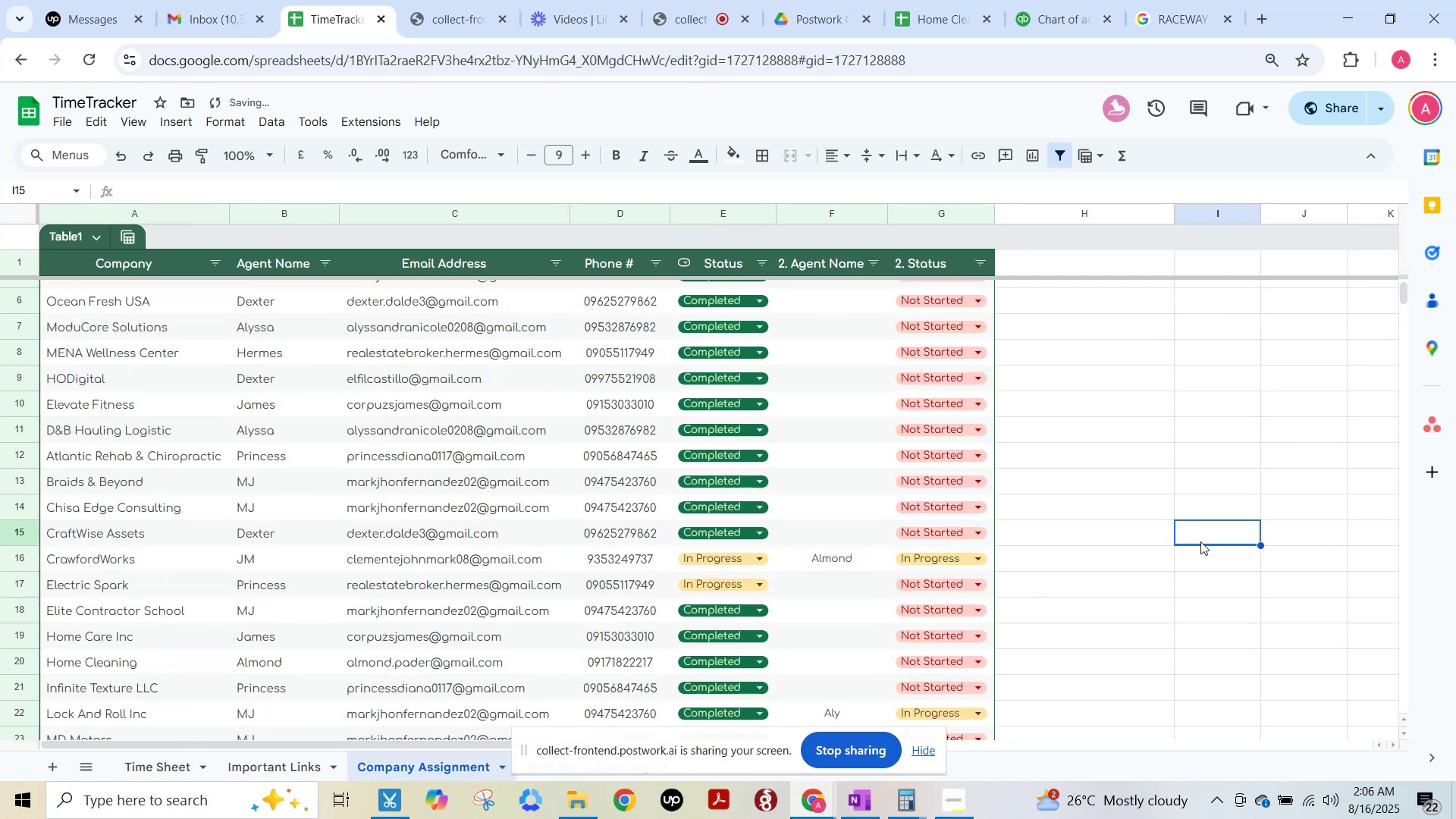 
scroll: coordinate [1200, 543], scroll_direction: down, amount: 3.0
 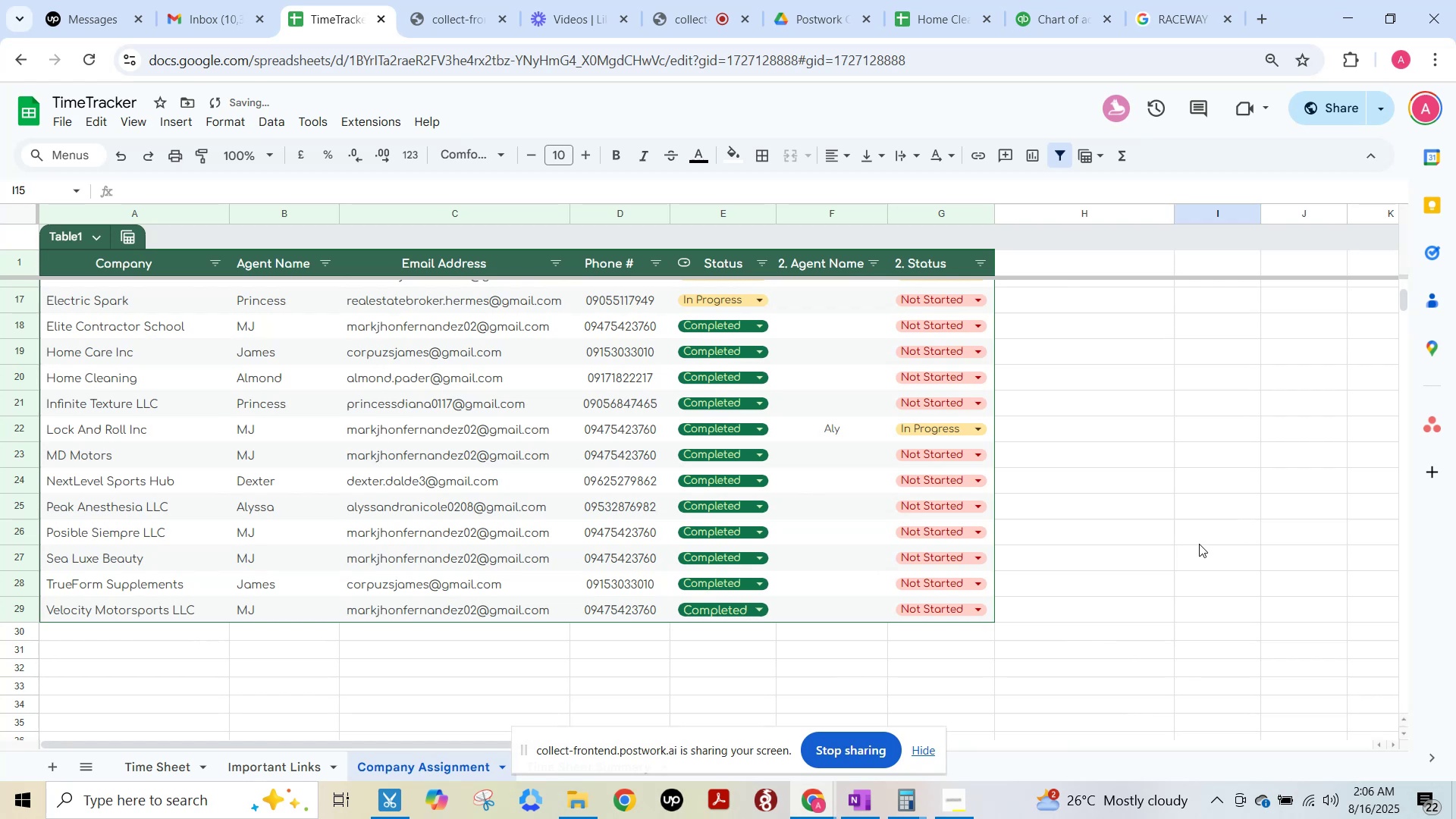 
scroll: coordinate [1199, 544], scroll_direction: up, amount: 5.0
 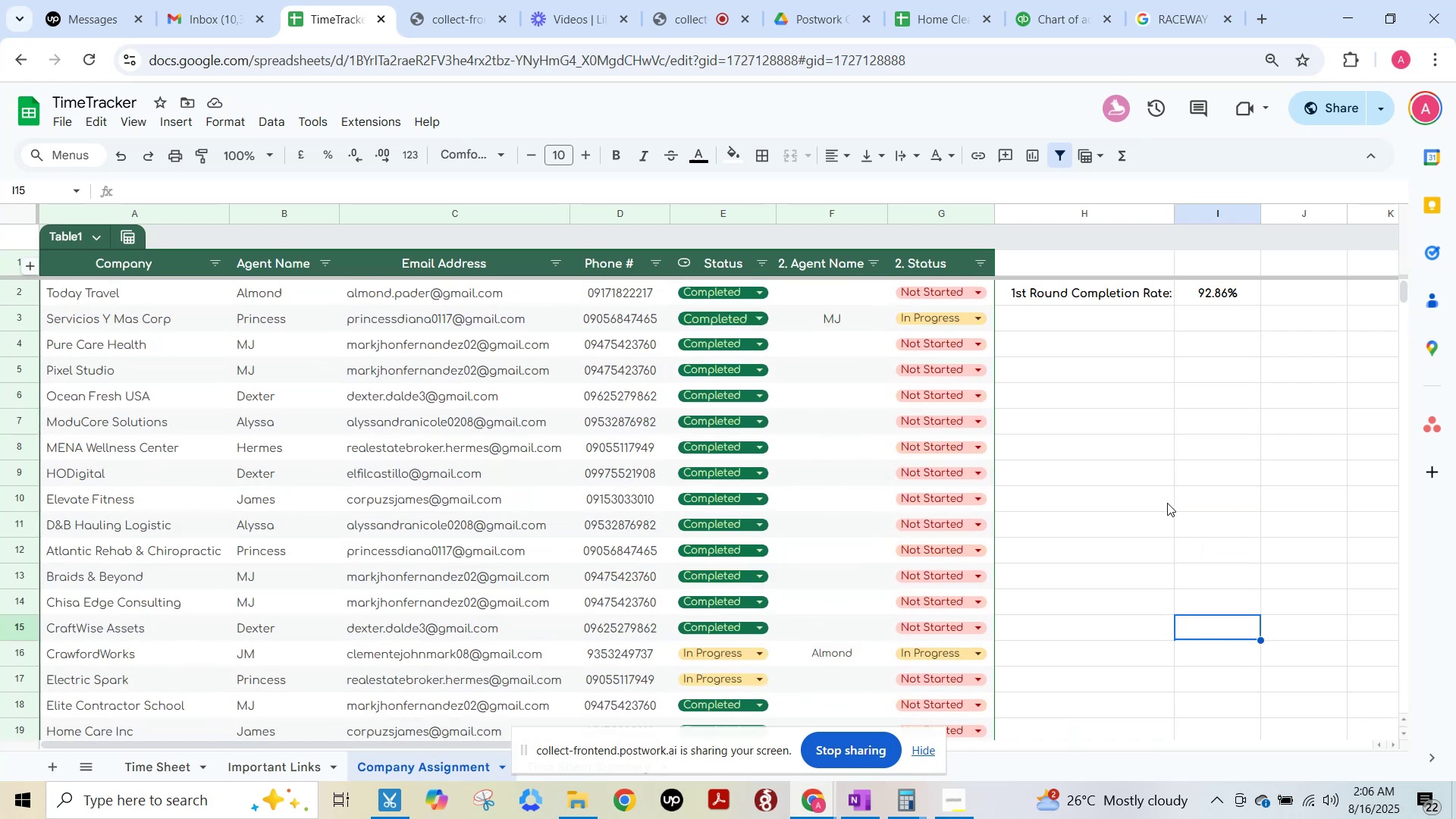 
wait(6.0)
 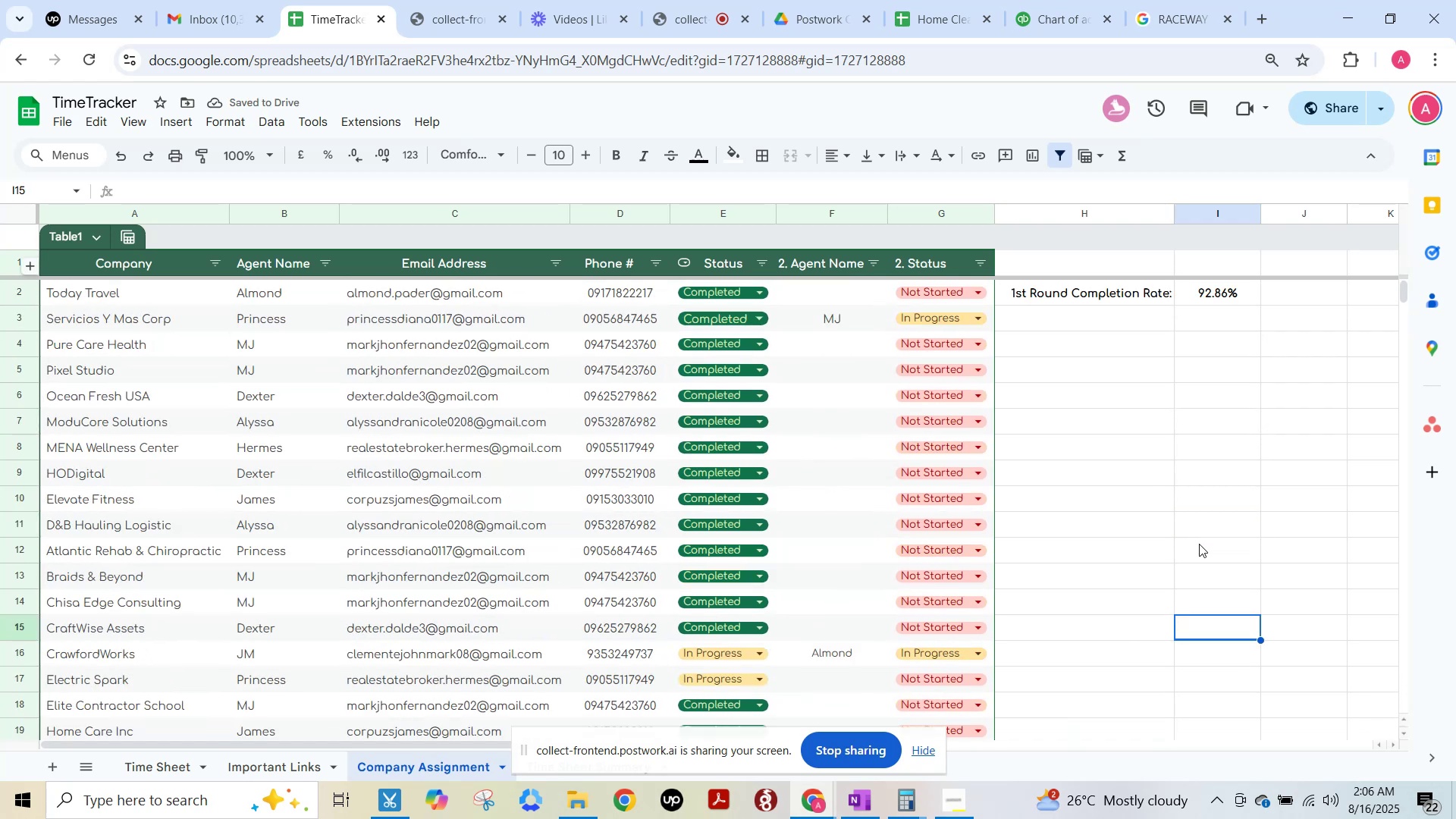 
left_click([108, 0])
 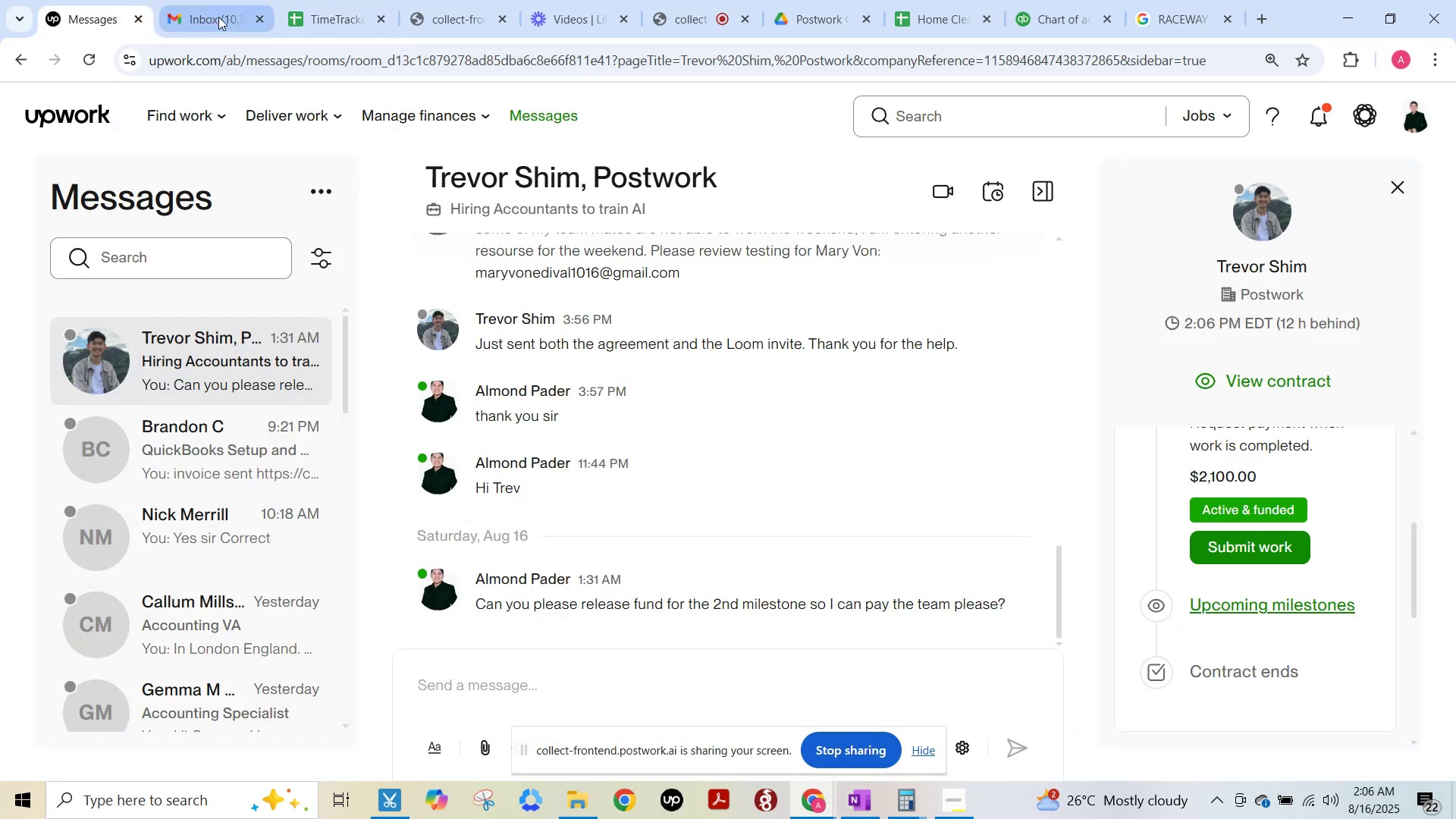 
left_click([216, 13])
 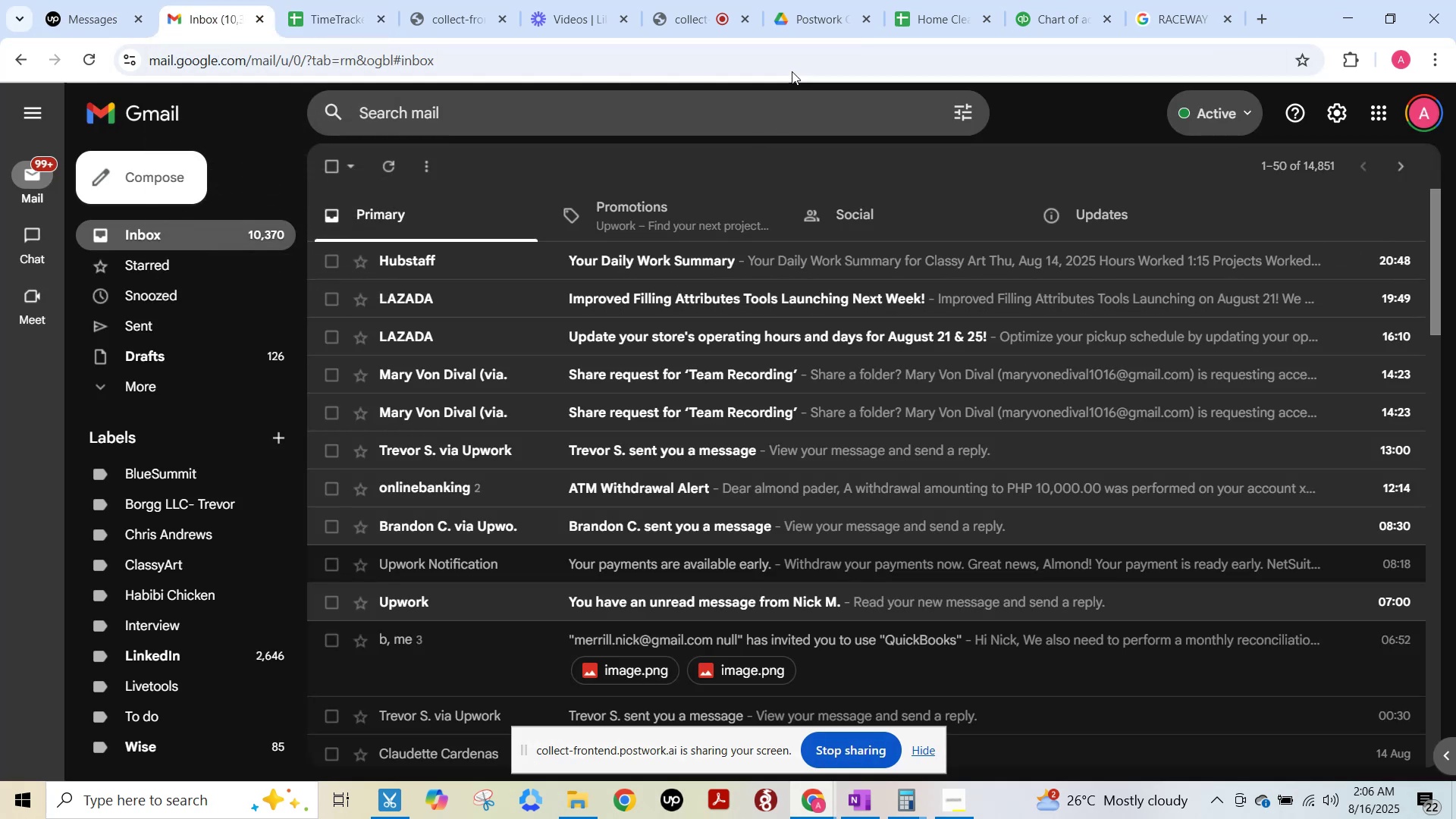 
left_click([830, 15])
 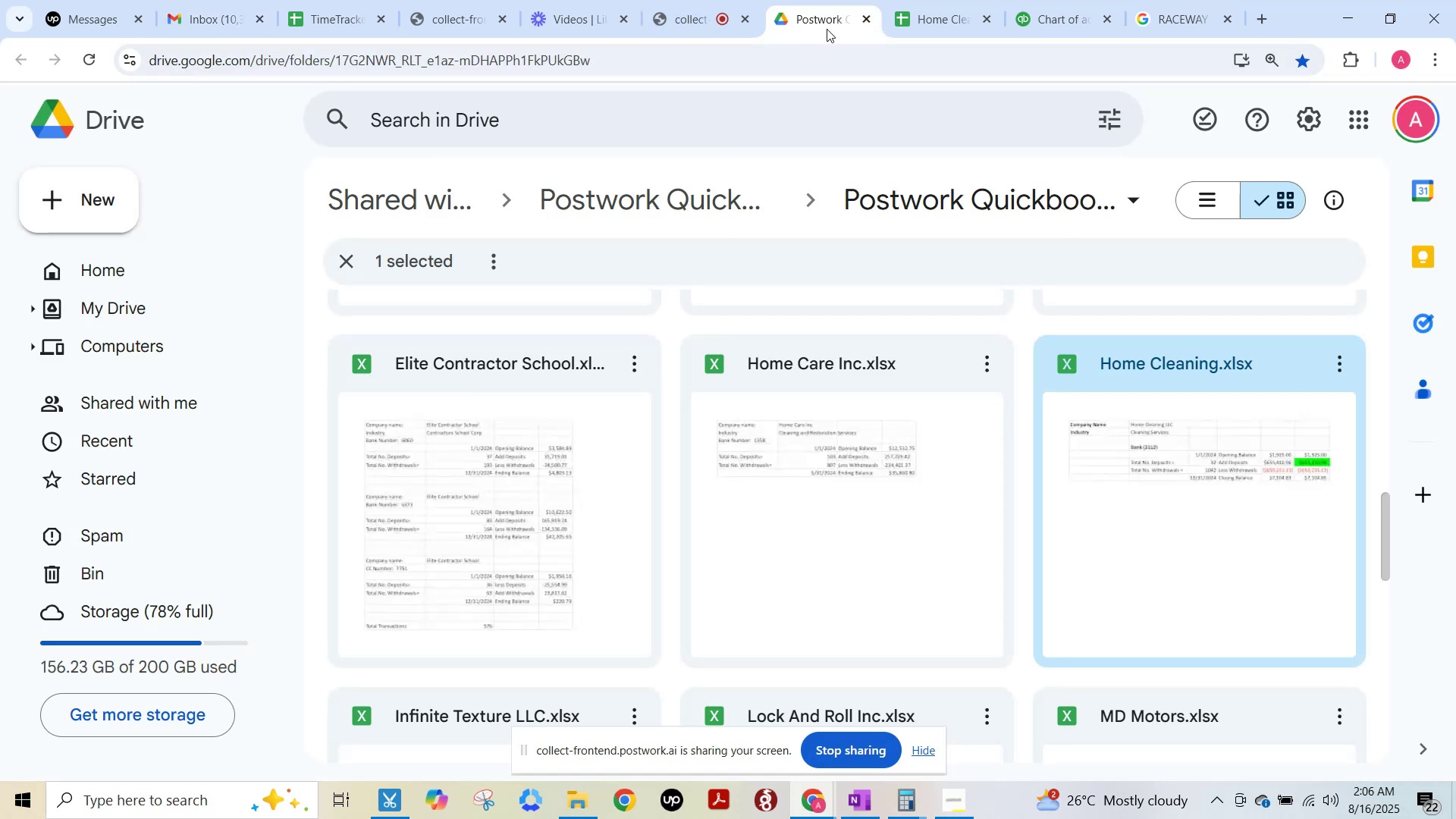 
mouse_move([676, 17])
 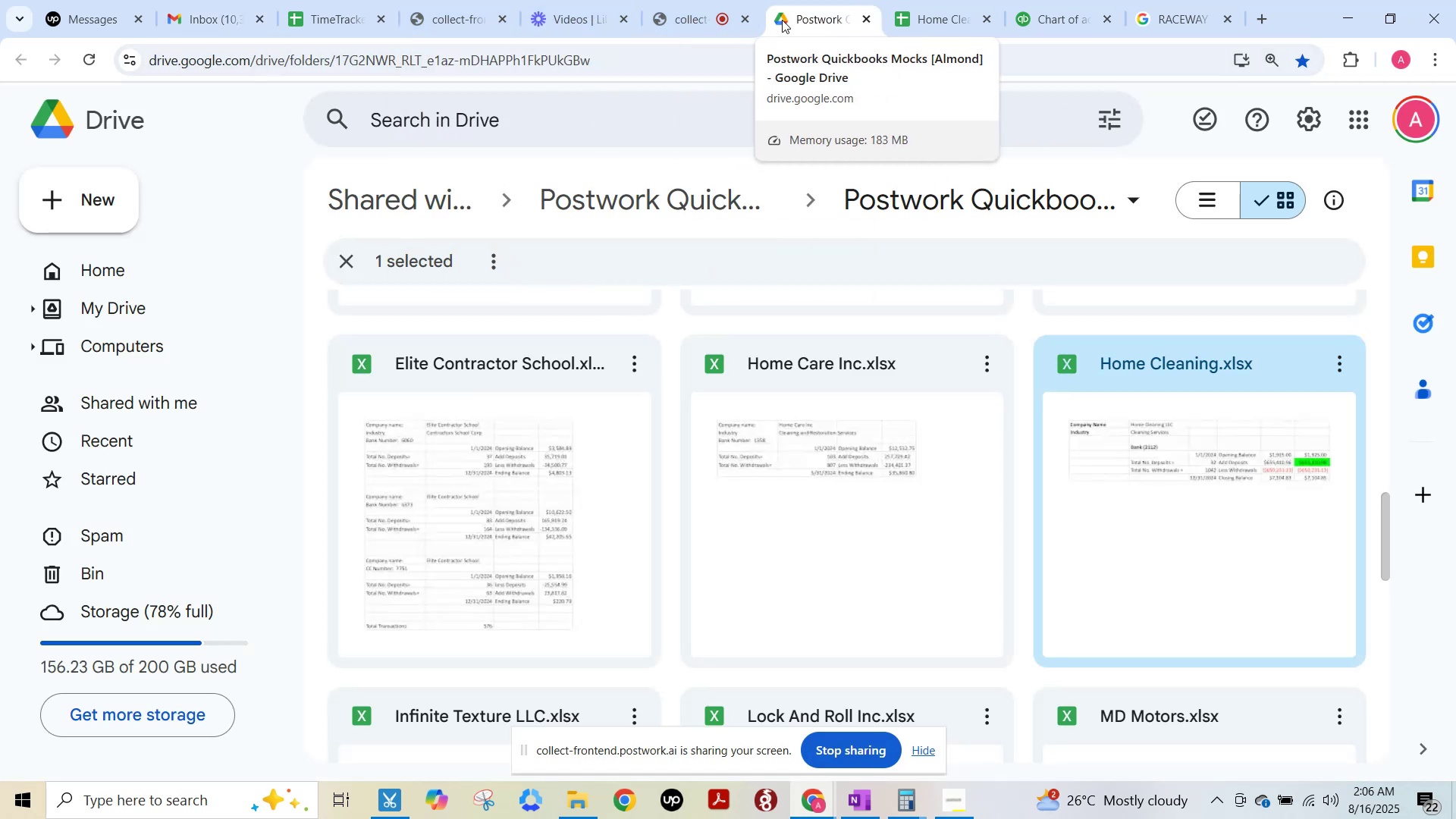 
left_click([334, 11])
 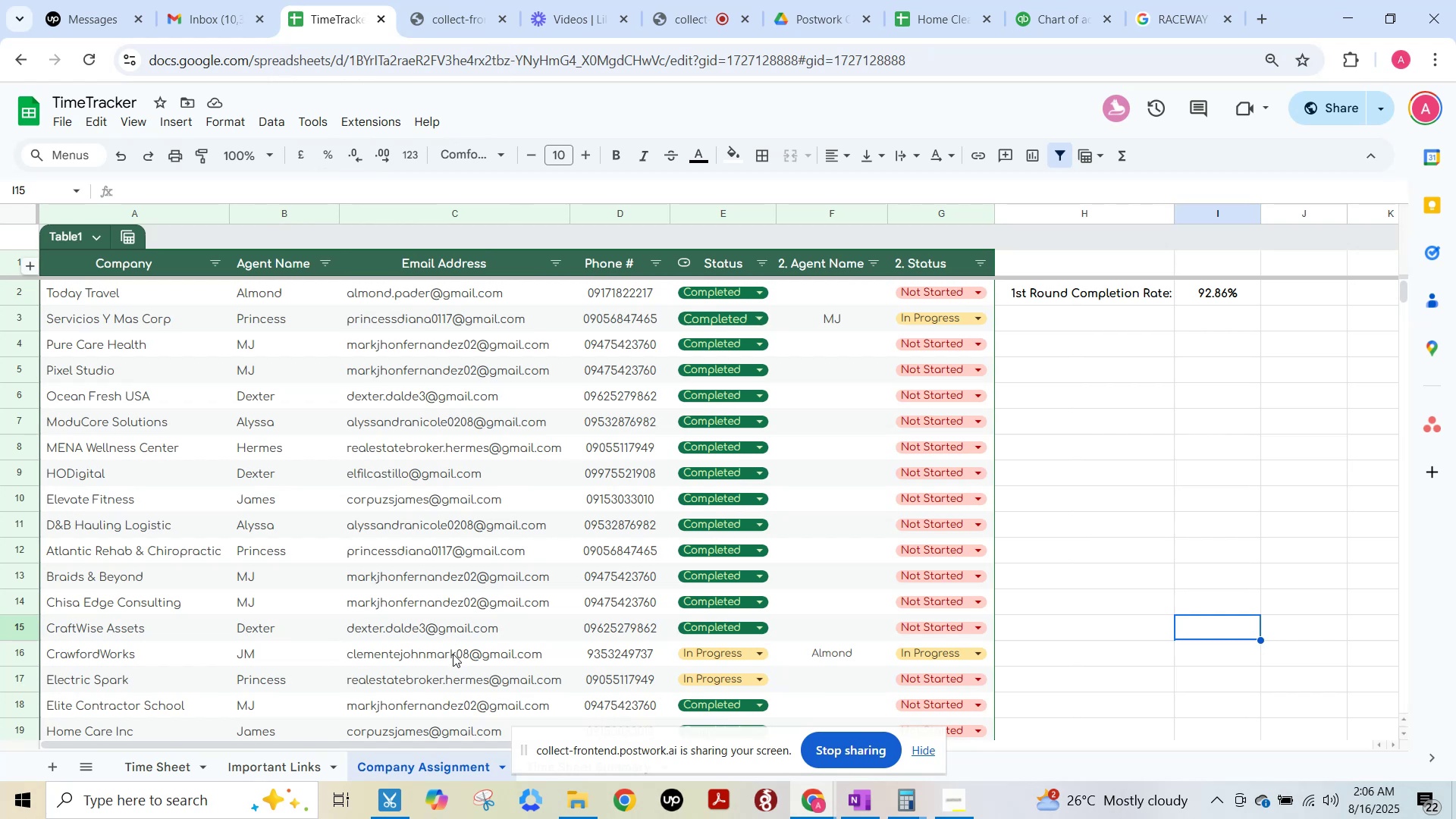 
wait(8.17)
 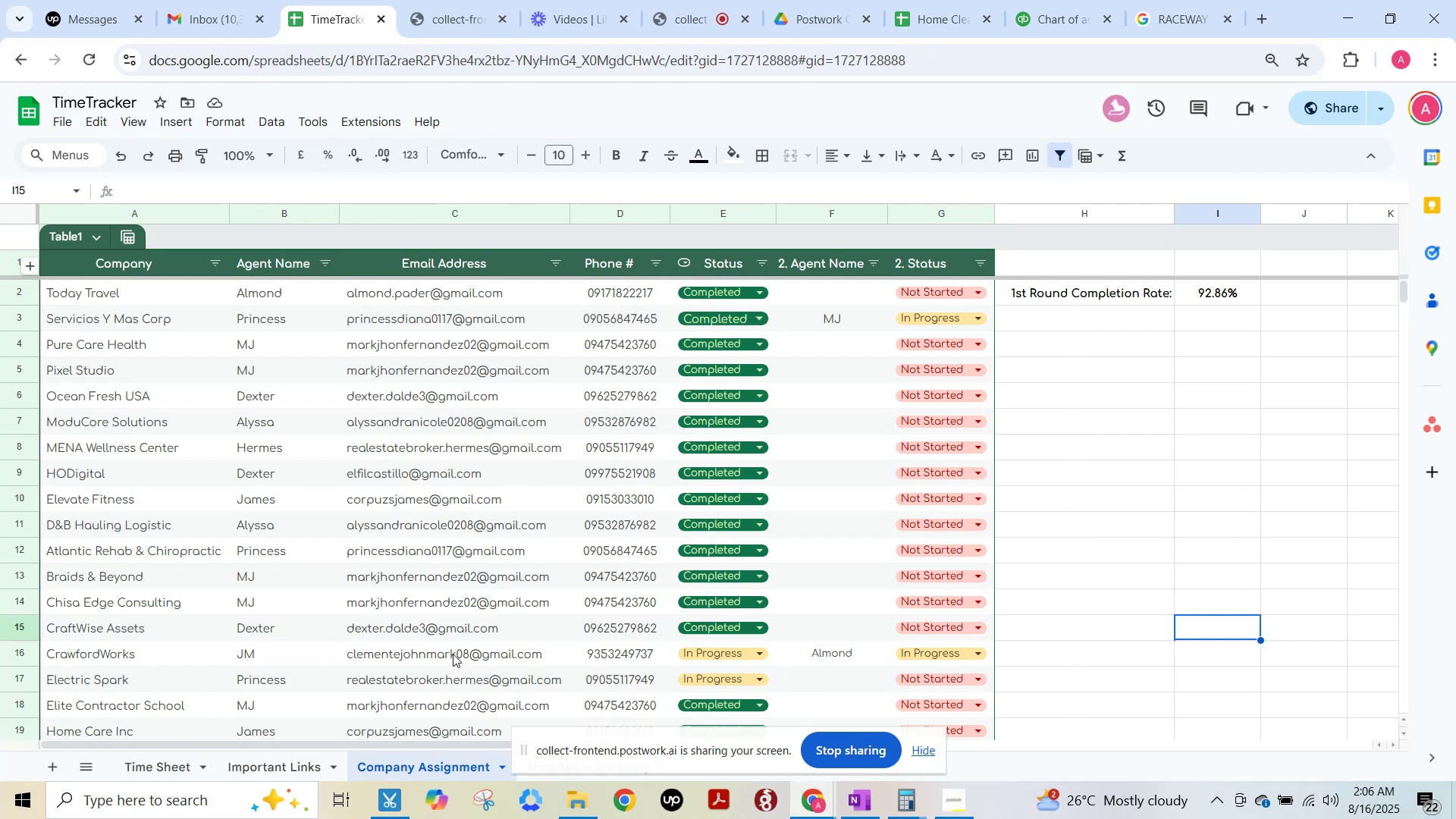 
left_click([453, 654])
 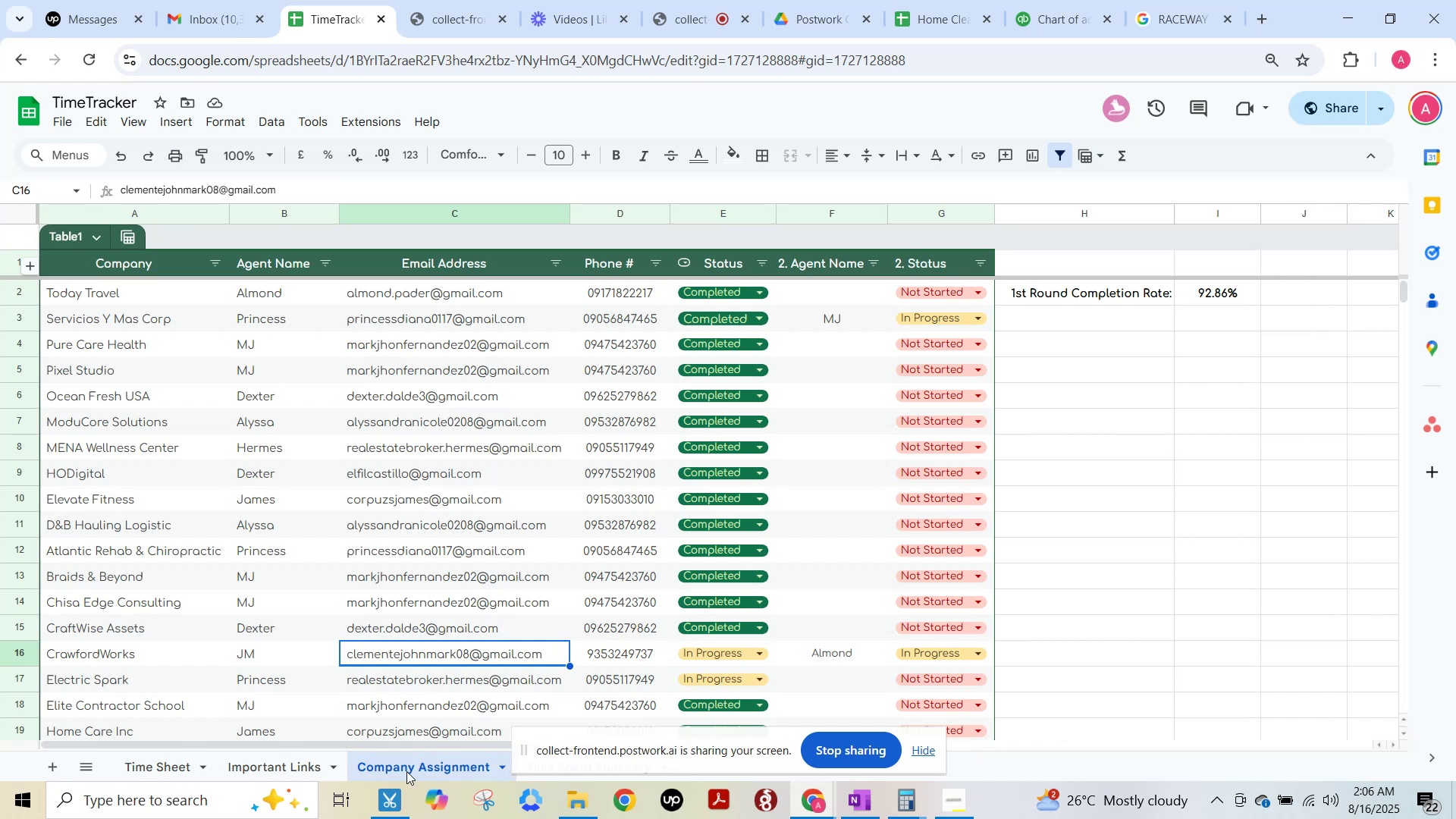 
left_click([180, 766])
 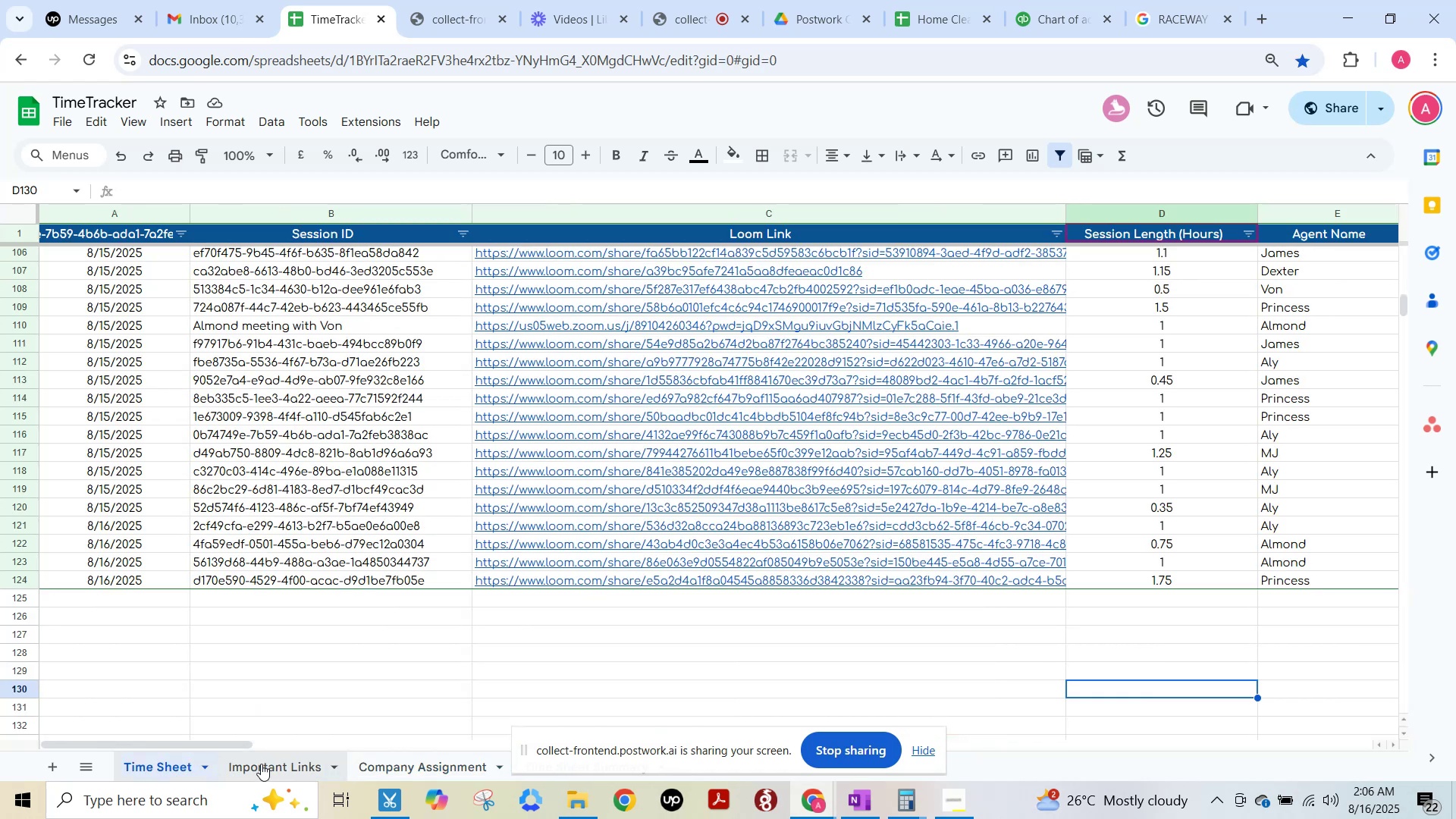 
left_click([261, 764])
 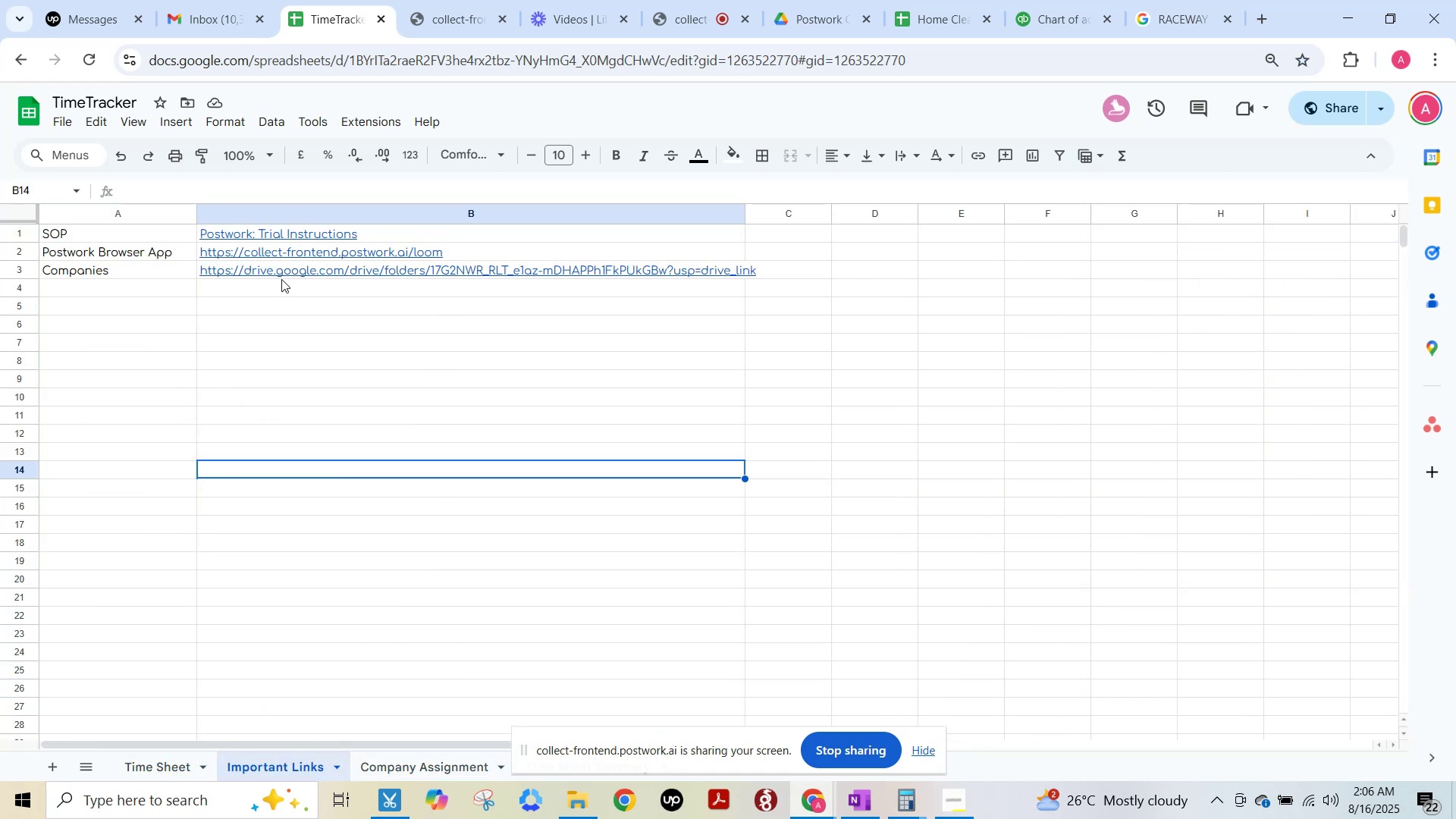 
left_click([277, 272])
 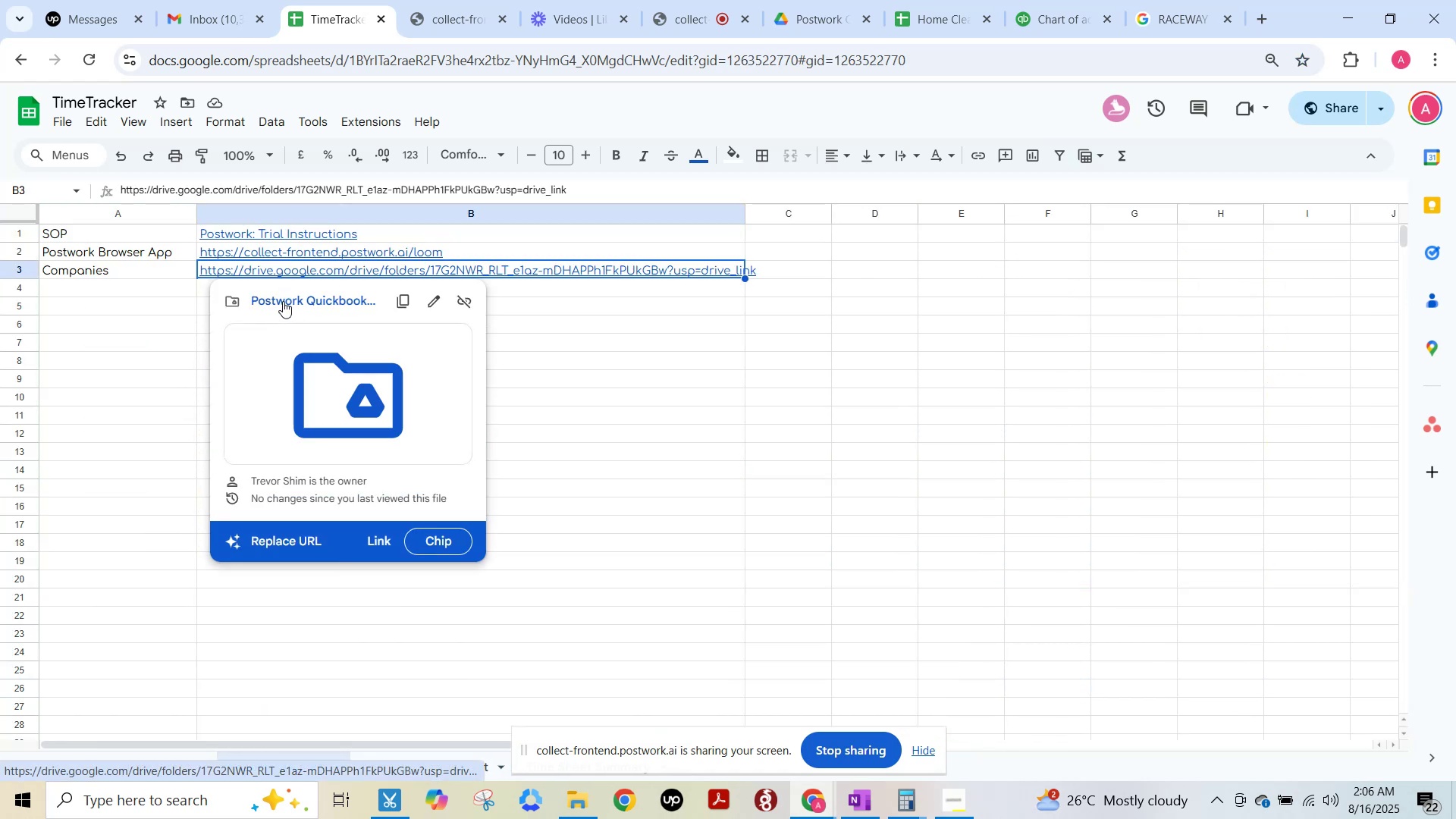 
left_click([283, 301])
 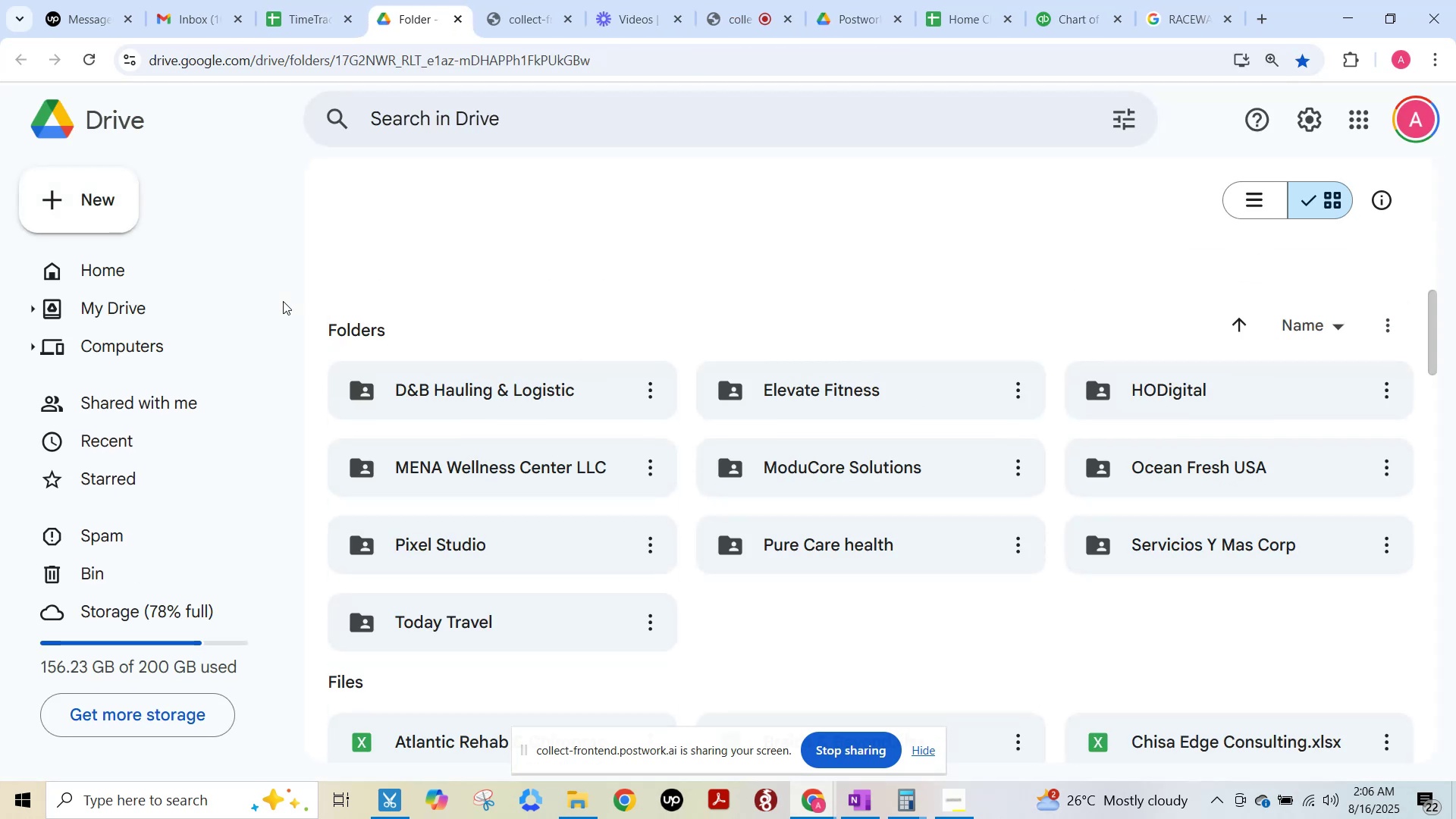 
scroll: coordinate [1042, 504], scroll_direction: down, amount: 6.0
 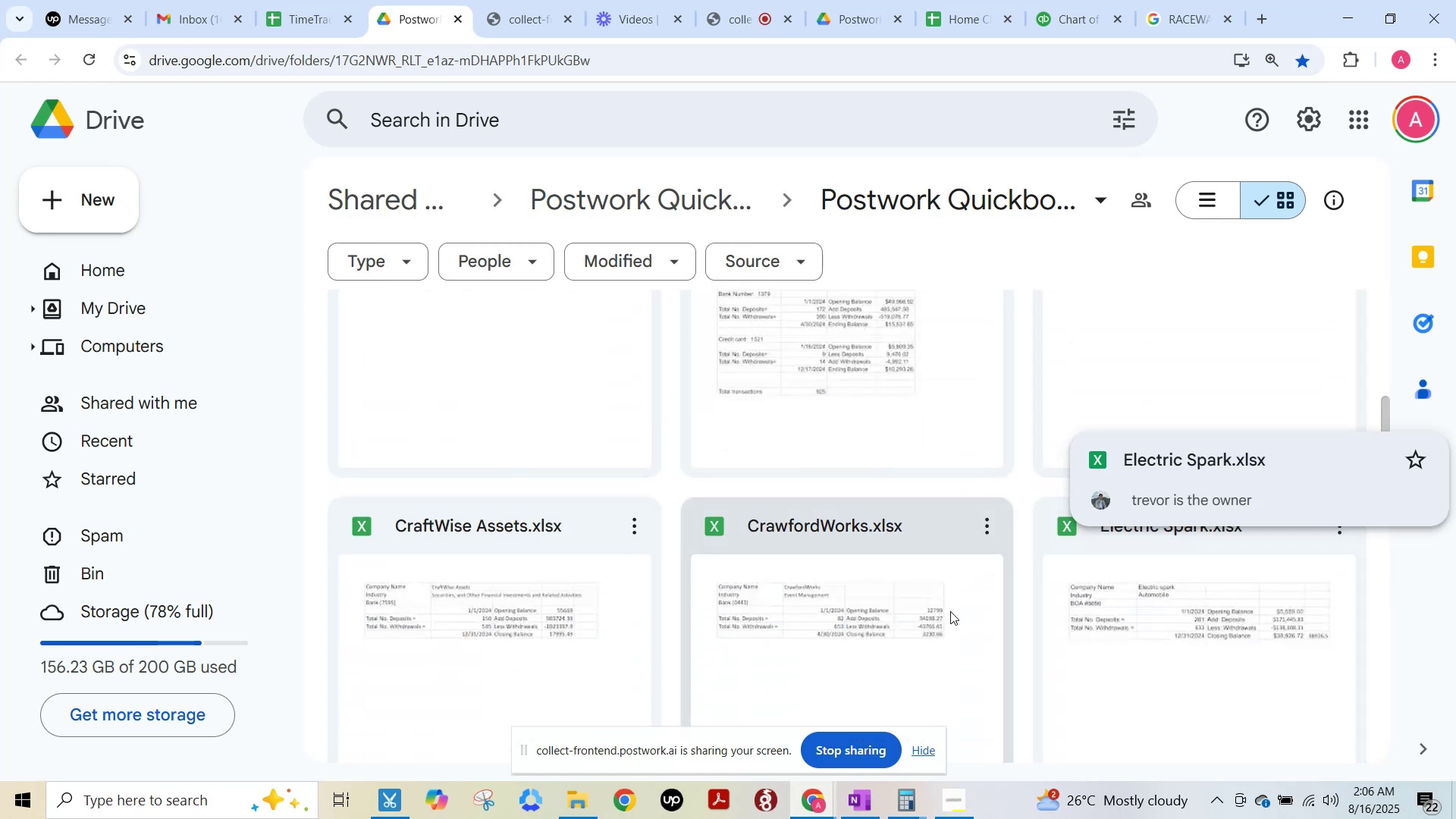 
key(F15)
 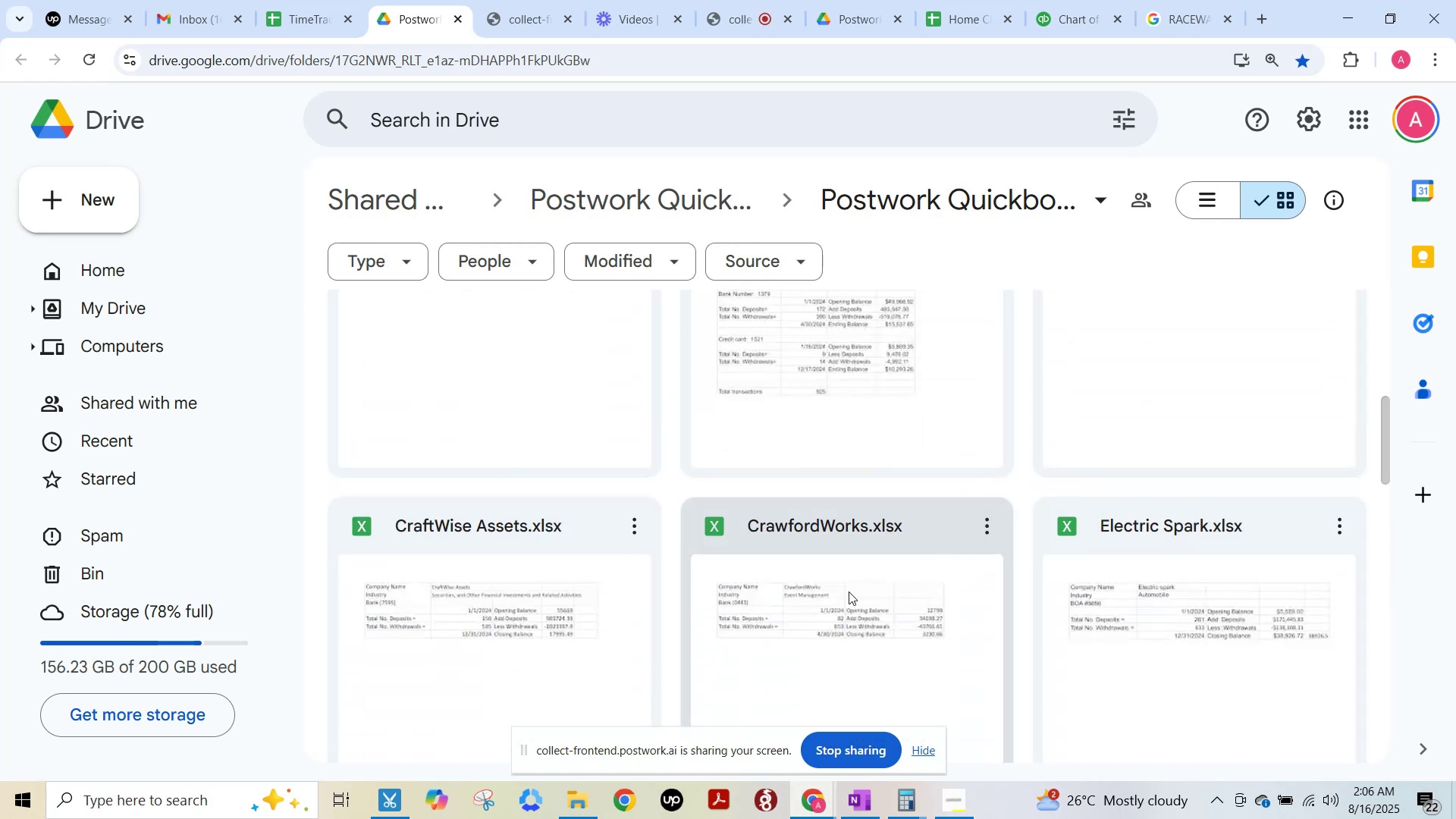 
left_click([854, 602])
 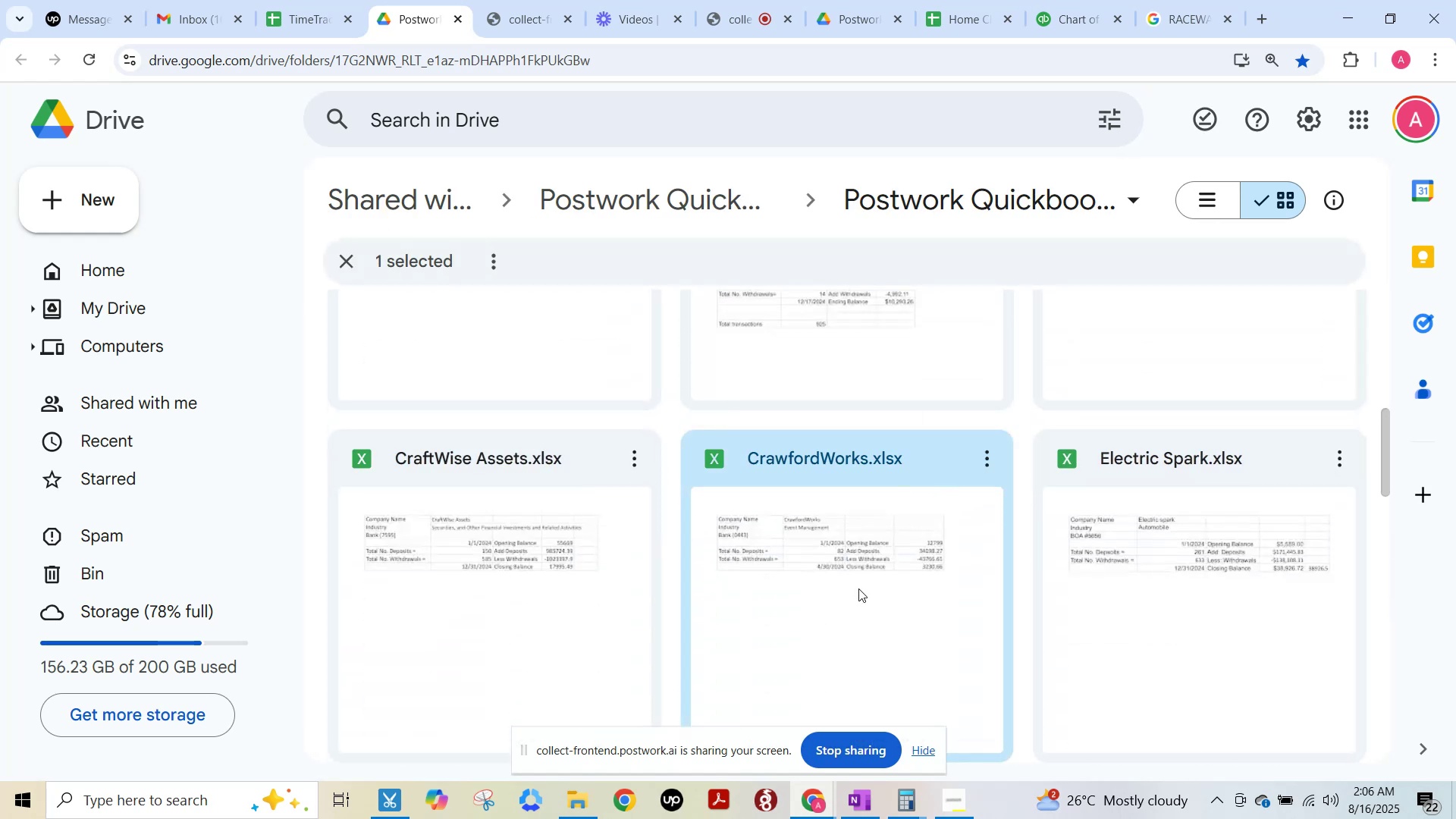 
double_click([860, 569])
 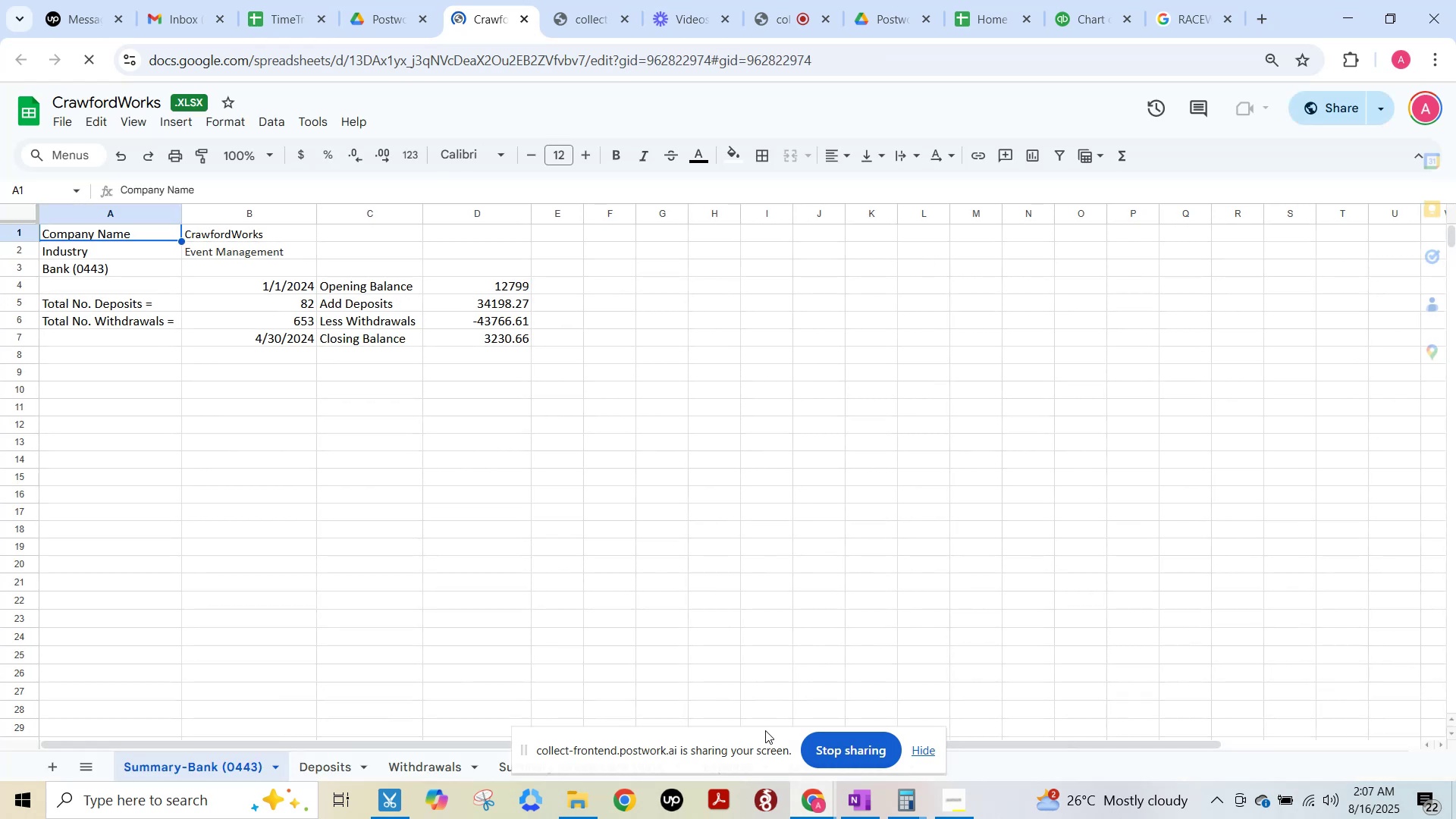 
left_click_drag(start_coordinate=[696, 743], to_coordinate=[781, 376])
 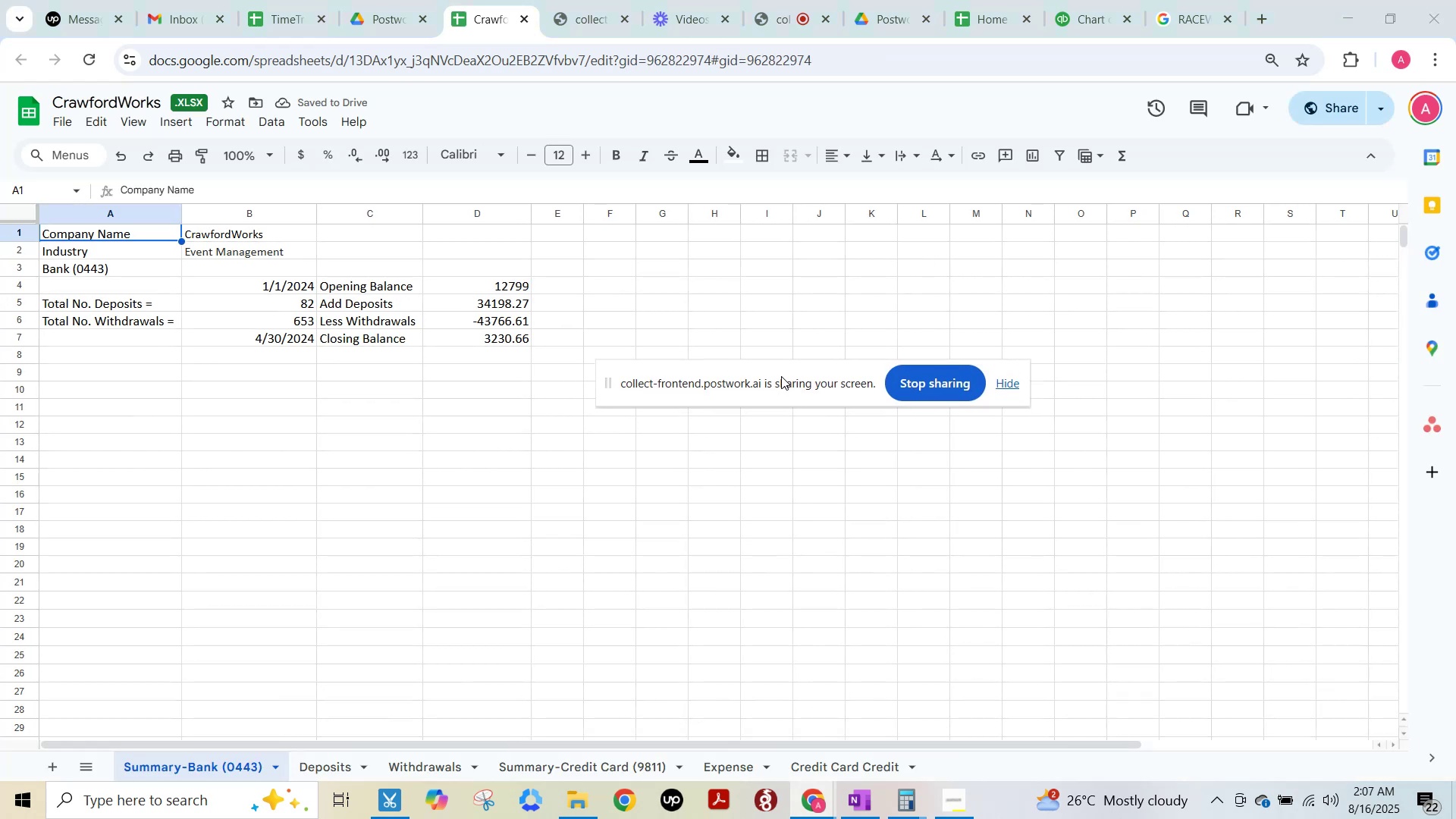 
key(F15)
 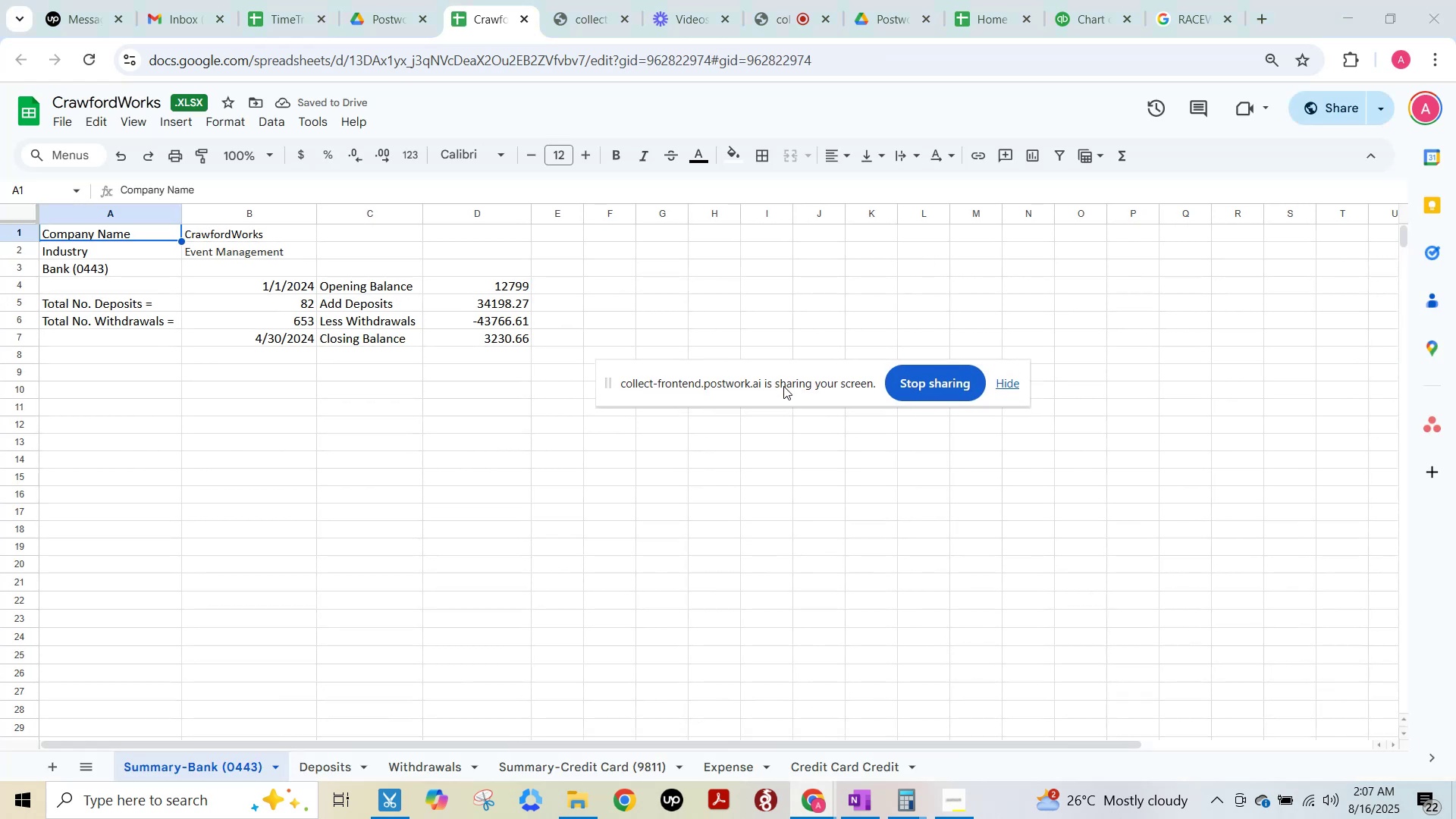 
key(F15)
 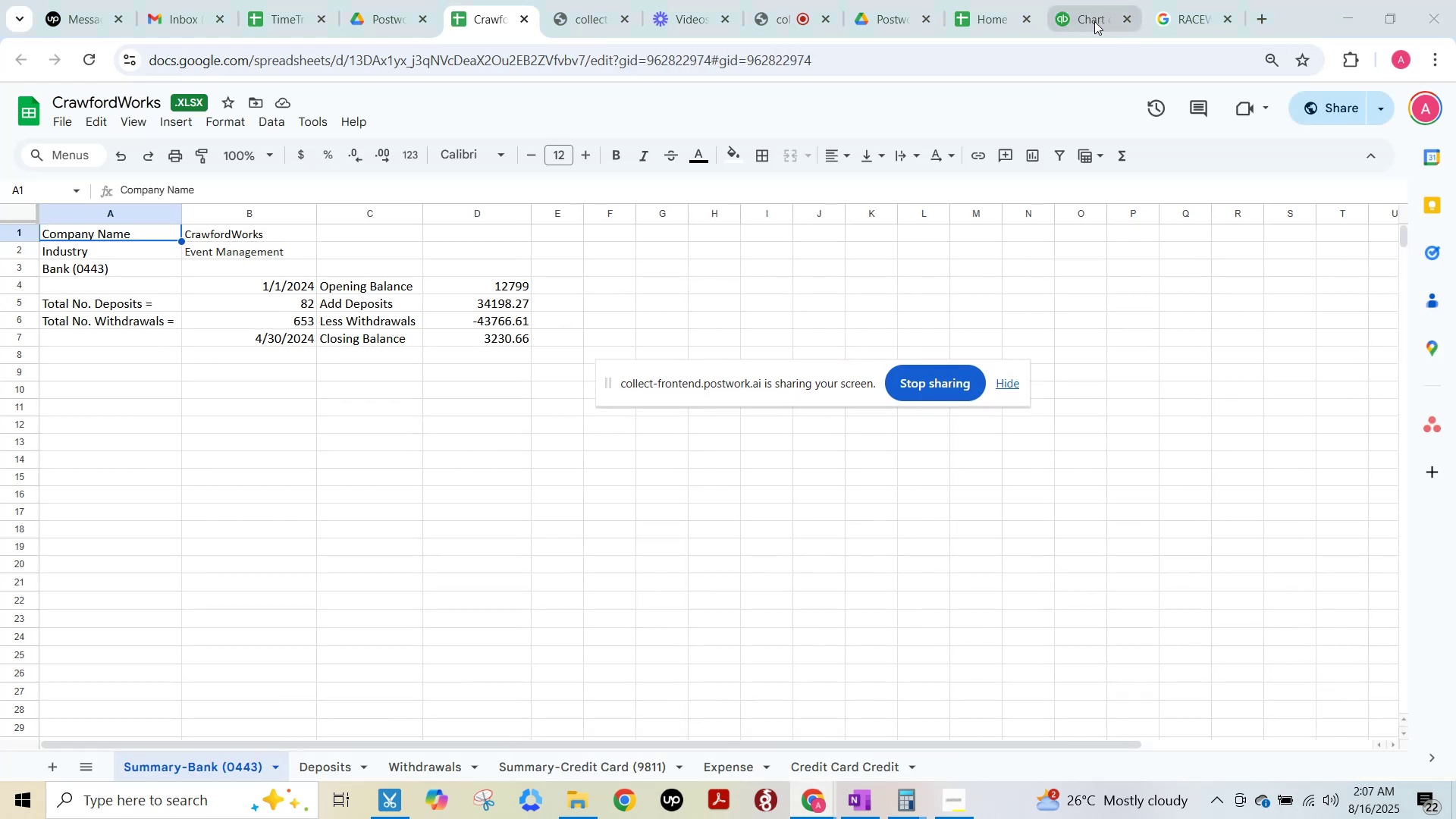 
left_click([1088, 17])
 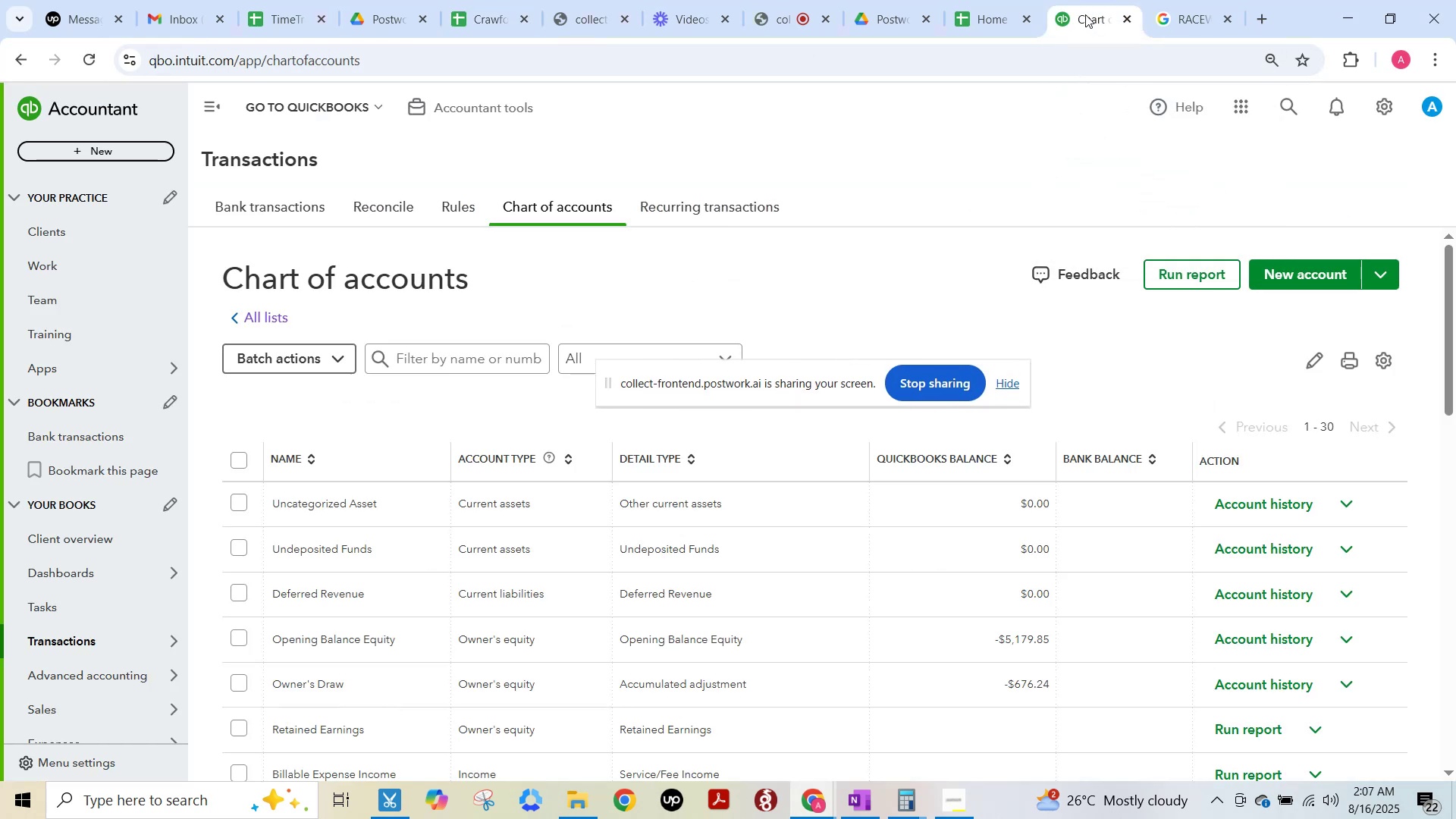 
left_click_drag(start_coordinate=[1085, 14], to_coordinate=[971, 190])
 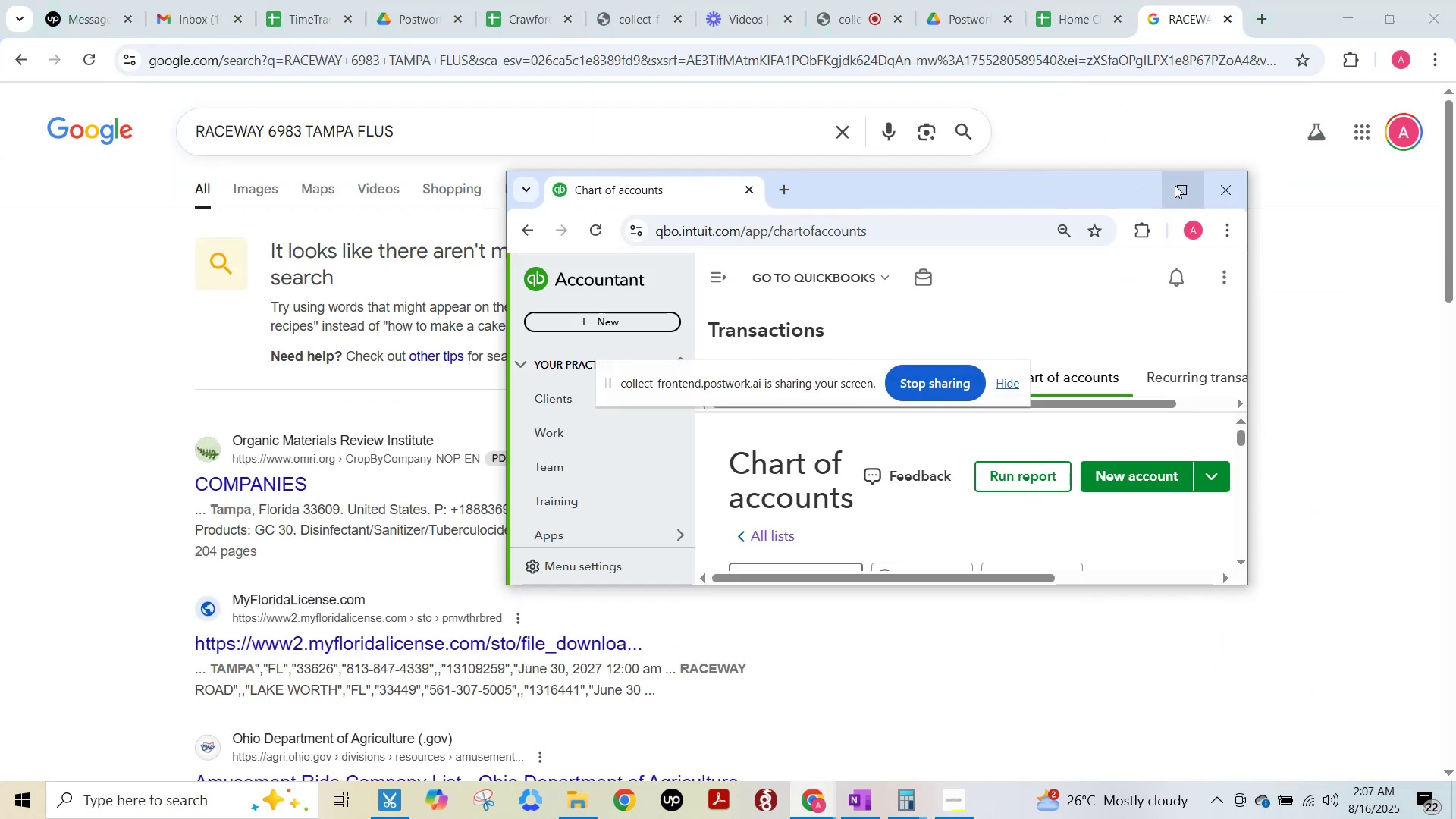 
left_click([1175, 185])
 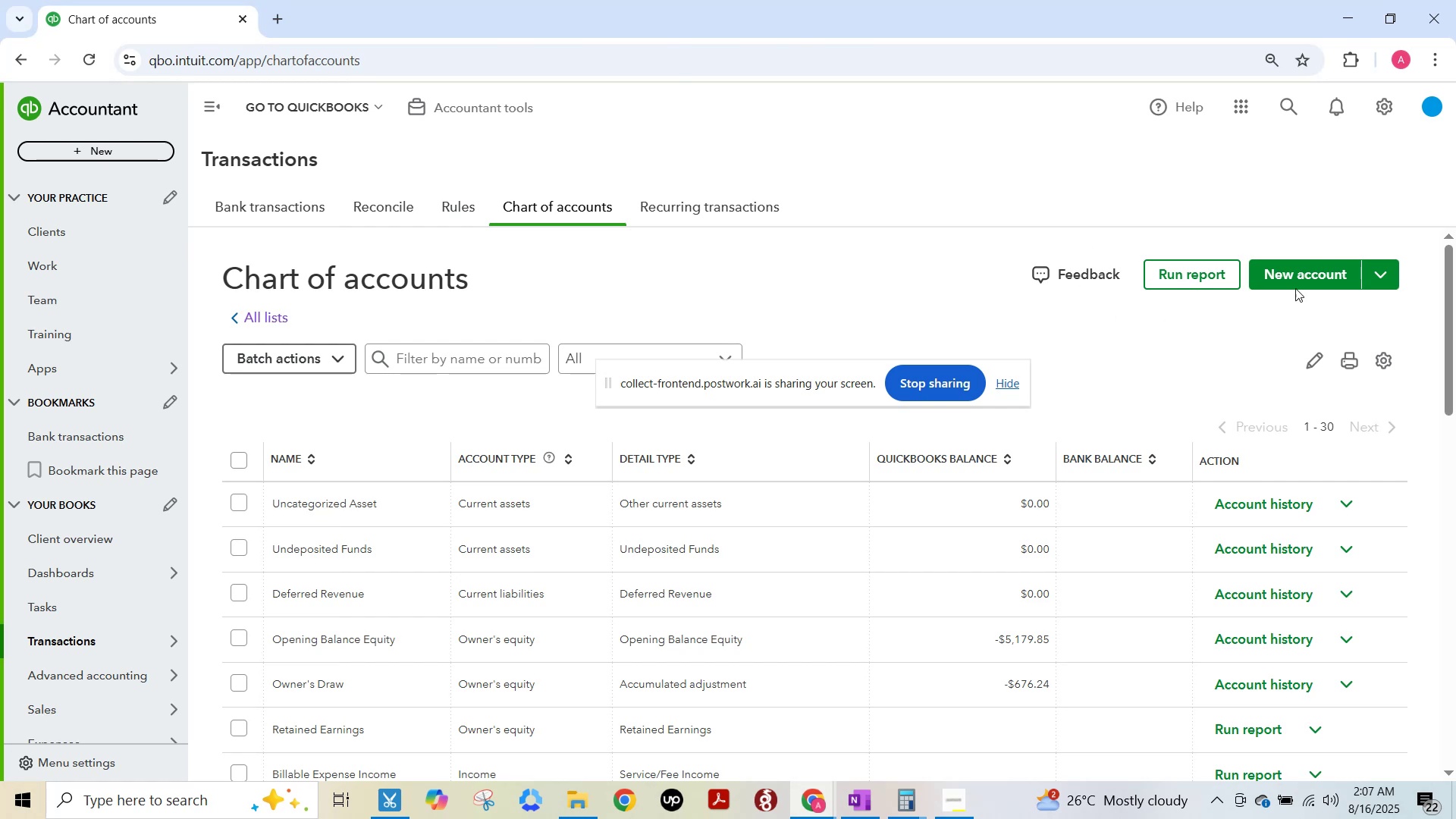 
left_click([1310, 282])
 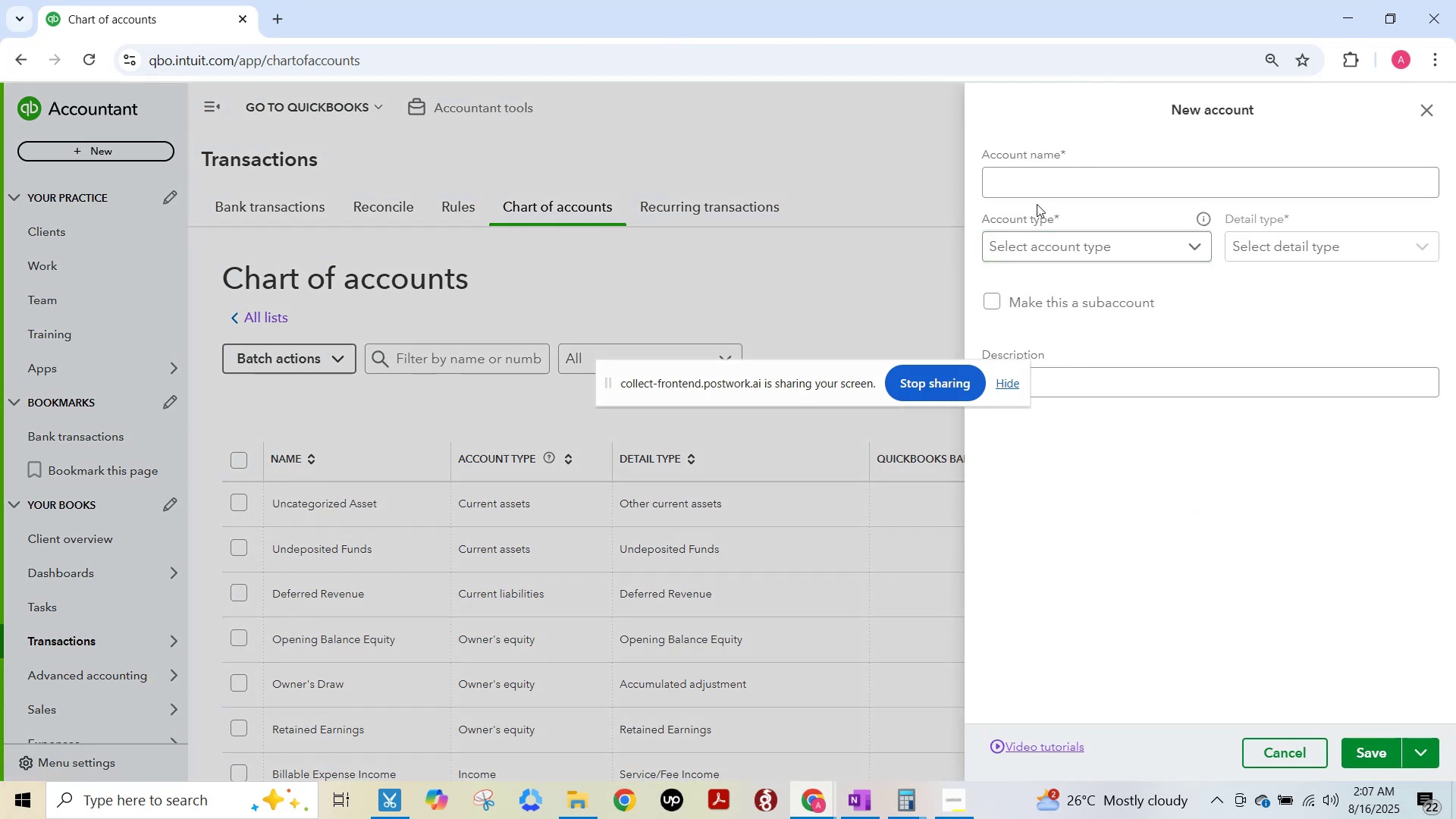 
left_click([1038, 175])
 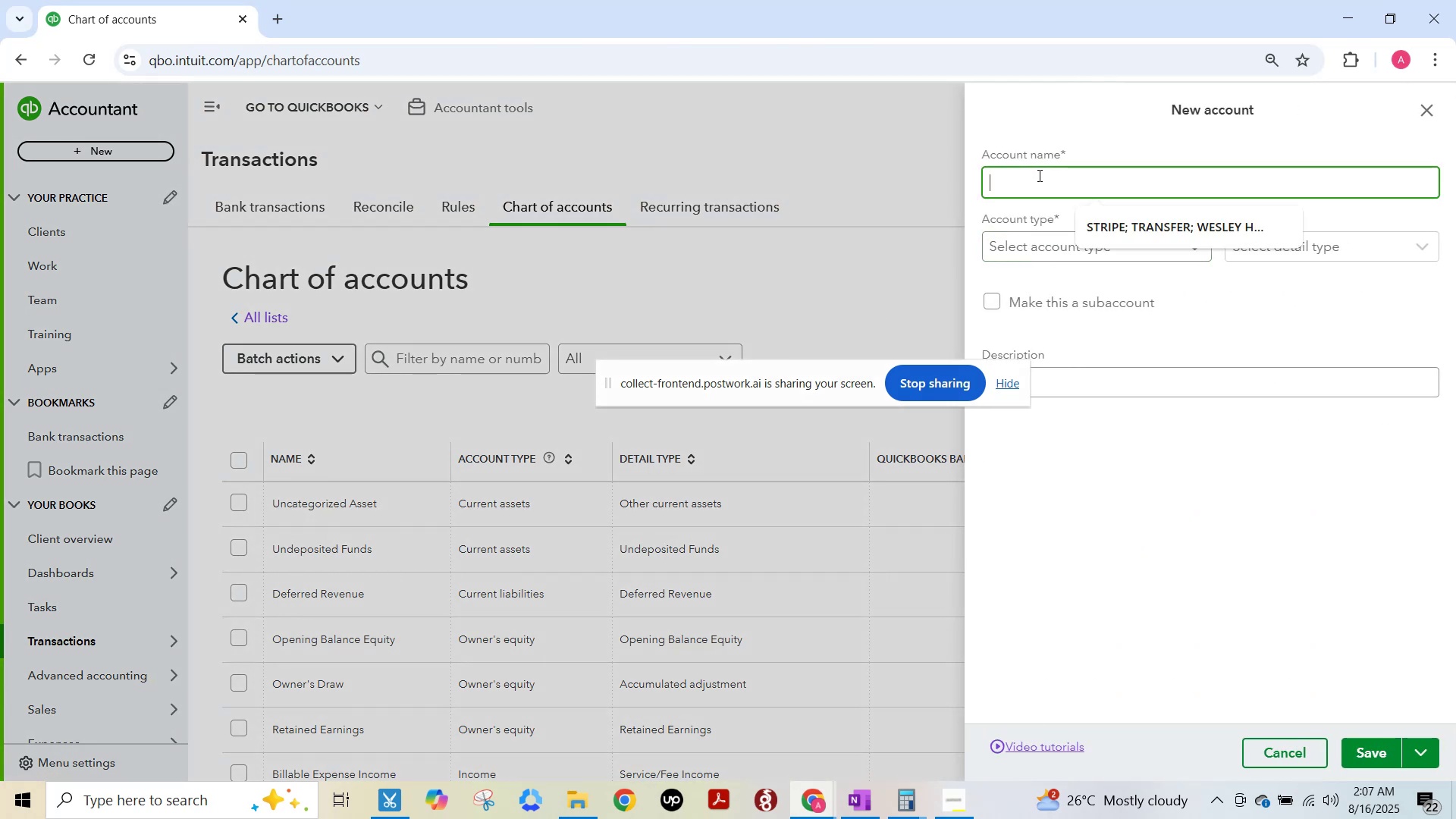 
key(Alt+AltLeft)
 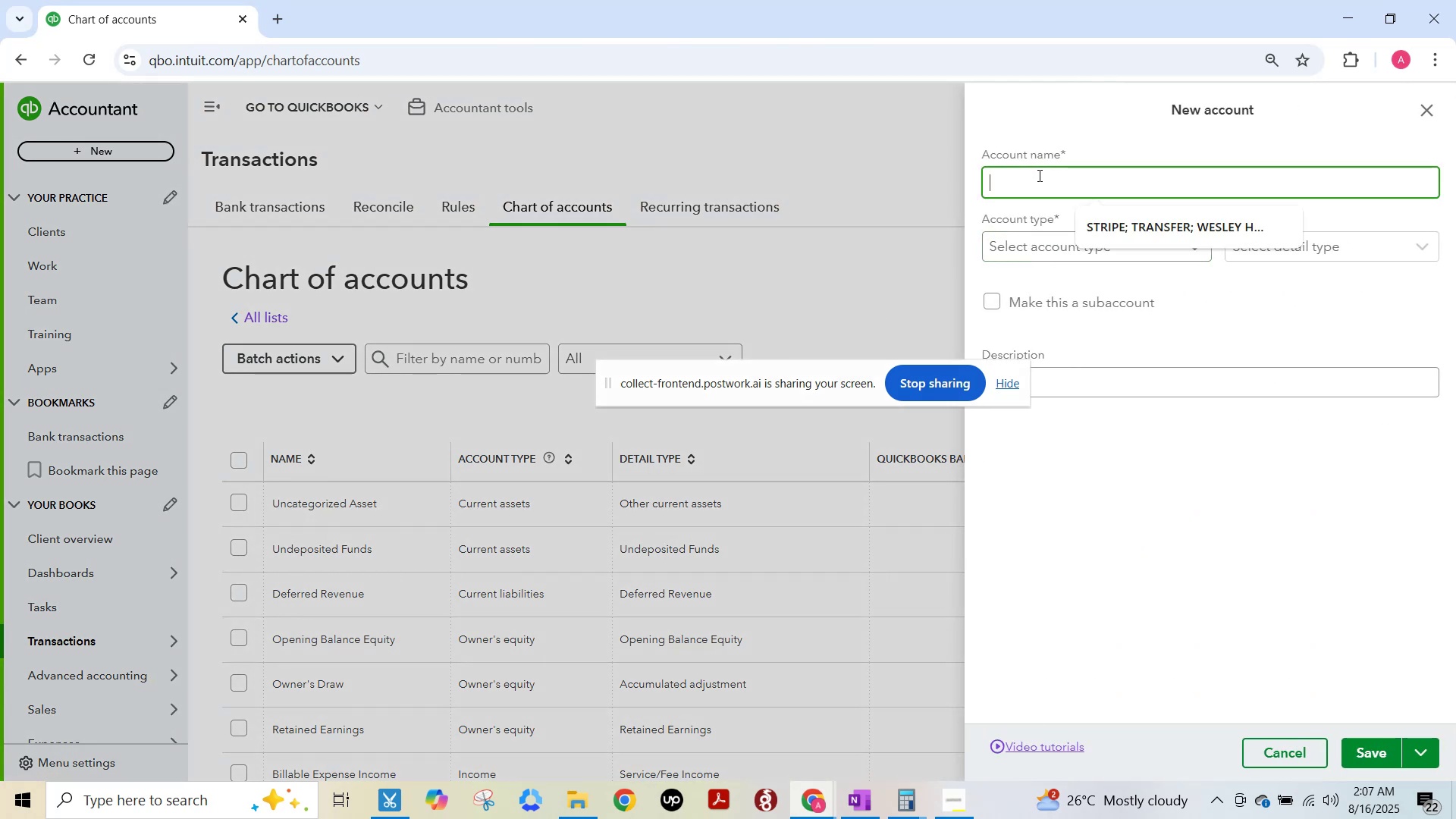 
key(Alt+Tab)
 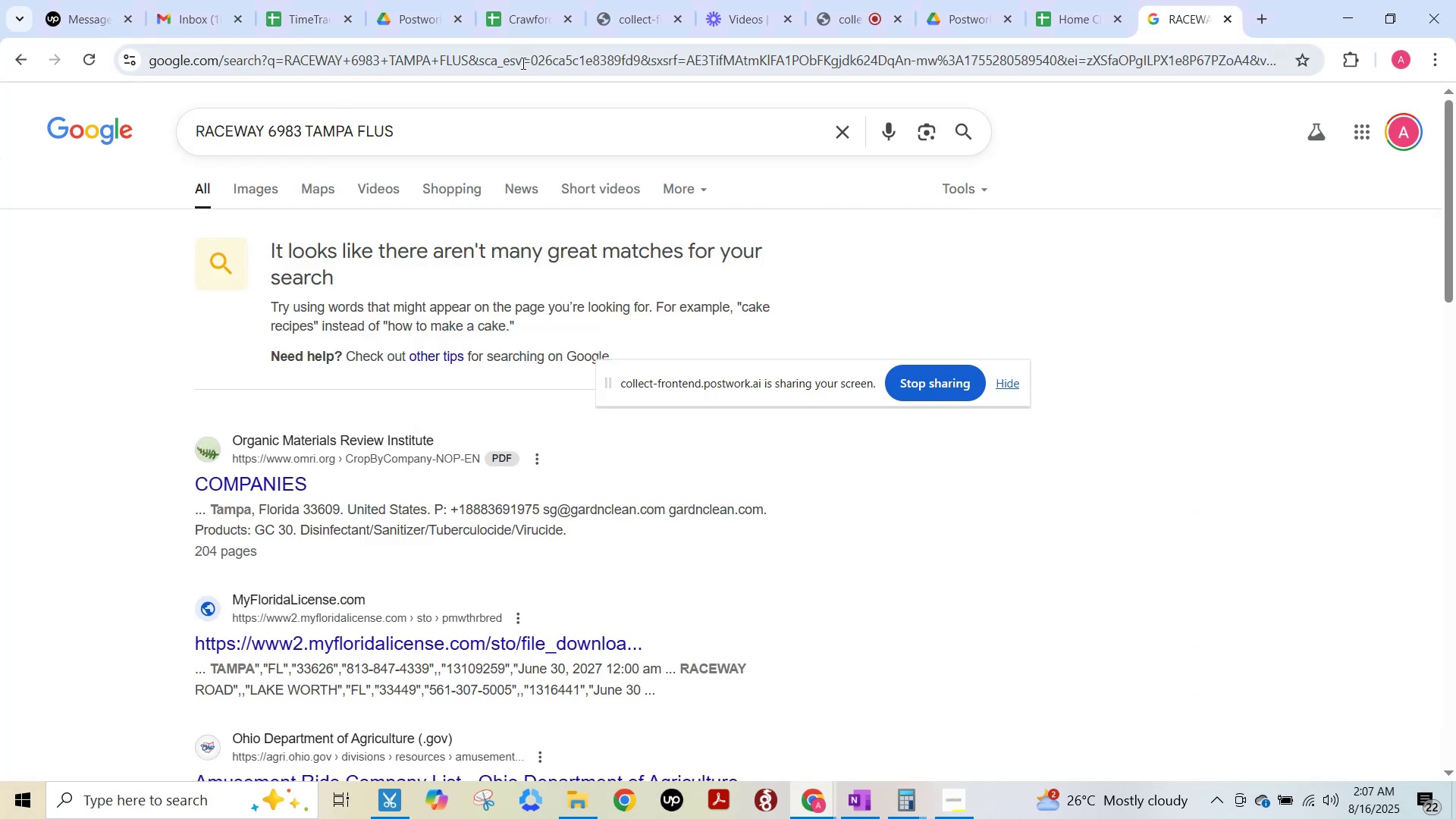 
left_click([529, 14])
 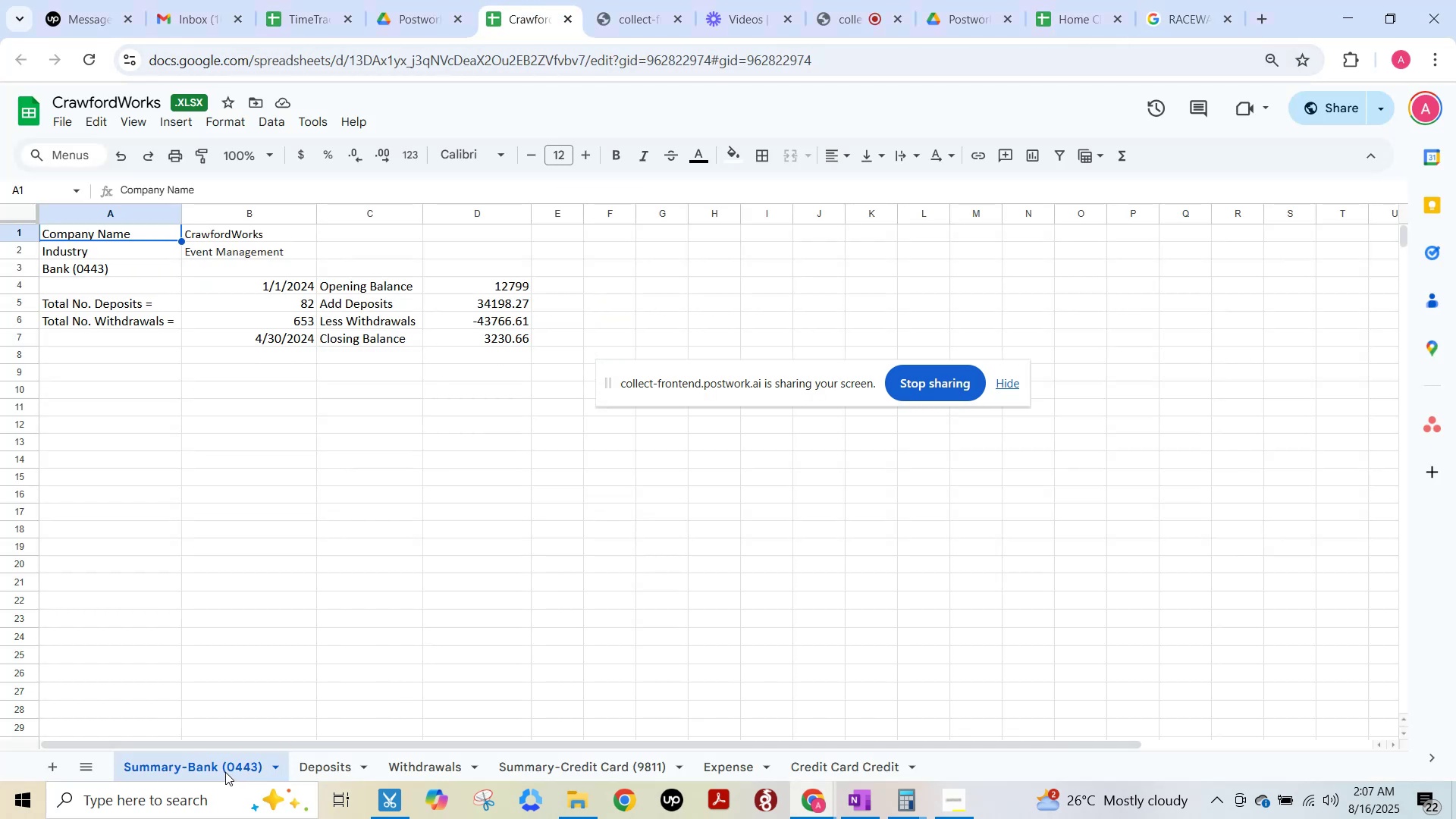 
double_click([222, 770])
 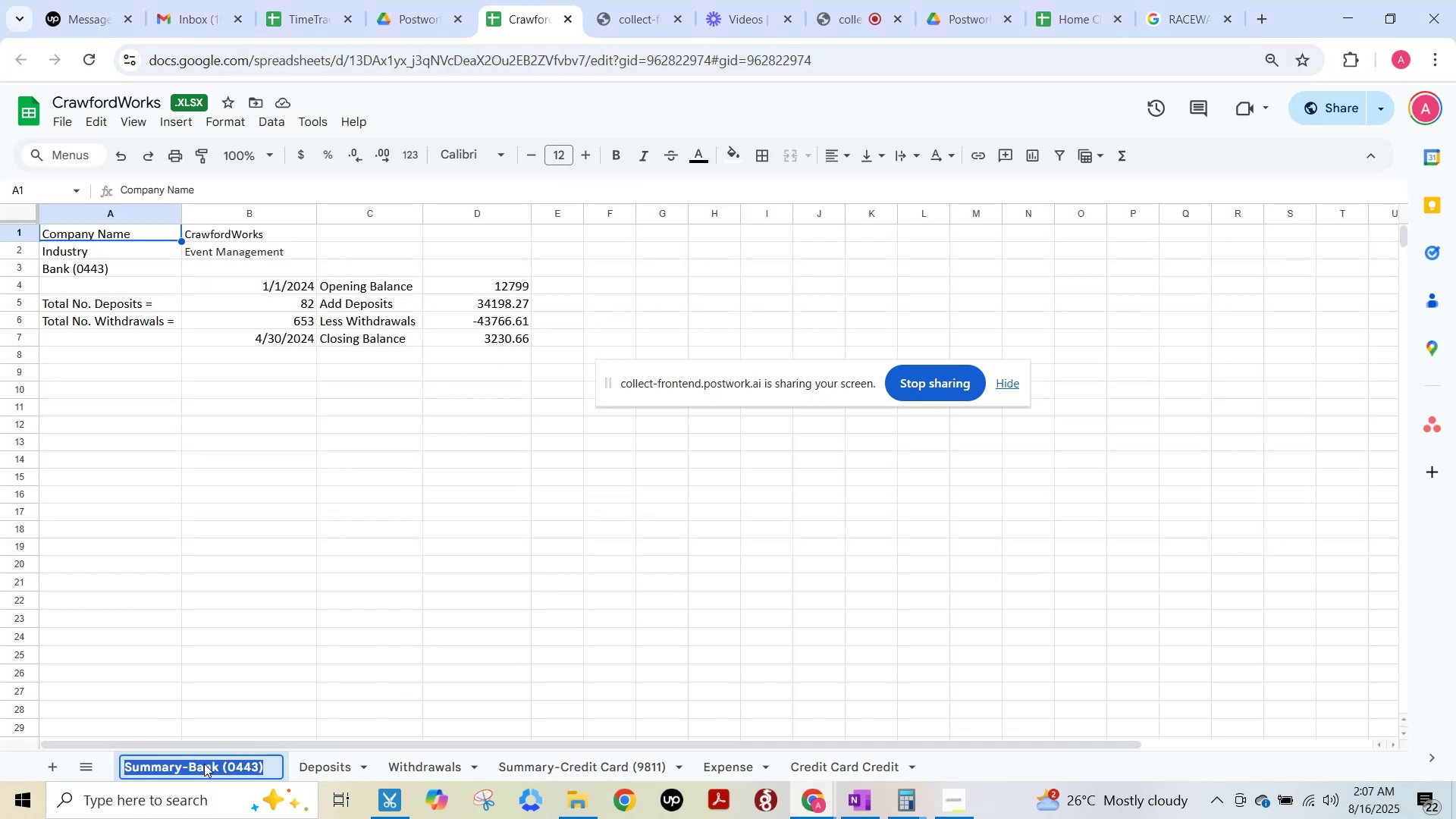 
left_click([204, 764])
 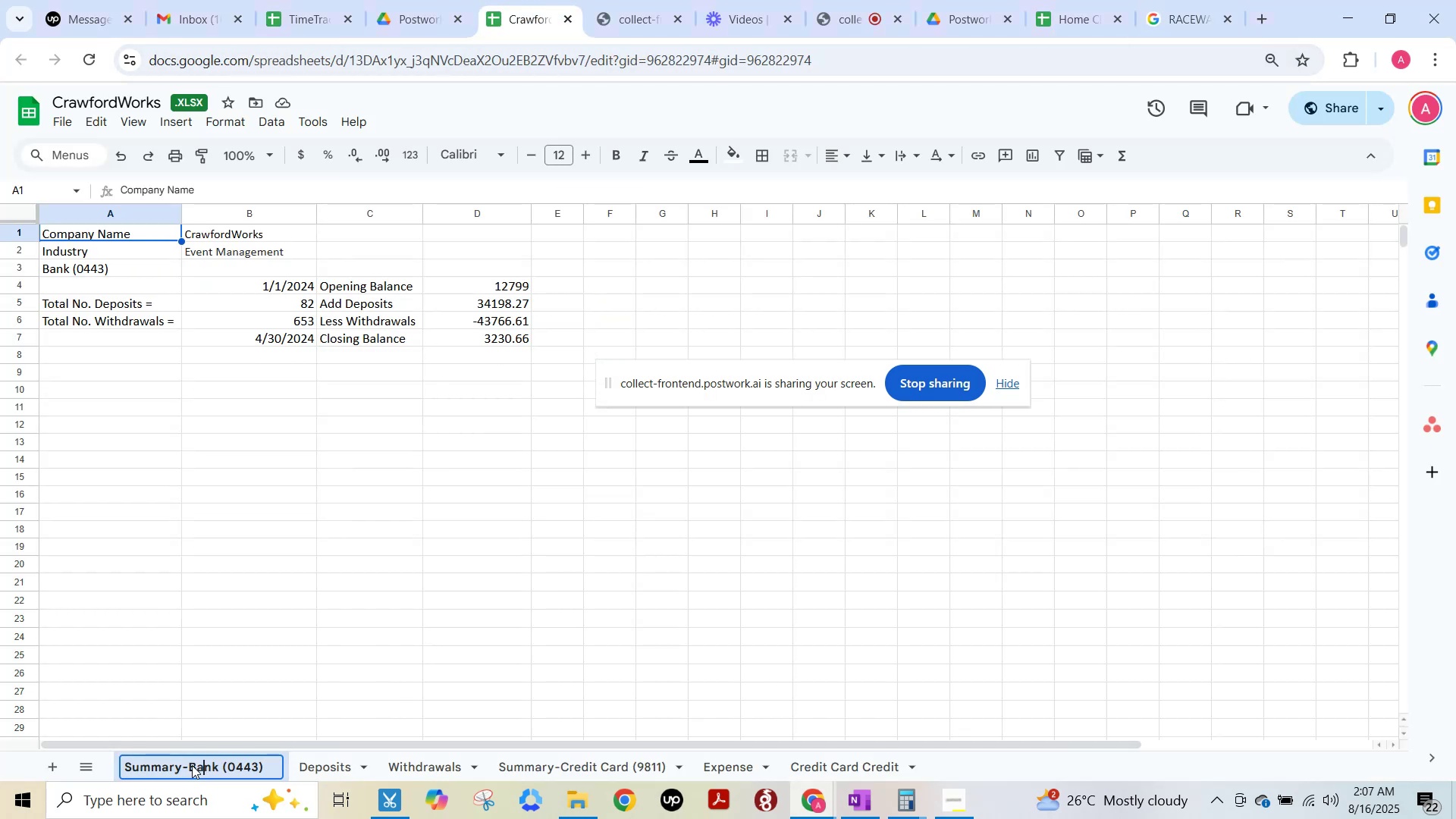 
left_click_drag(start_coordinate=[189, 764], to_coordinate=[284, 770])
 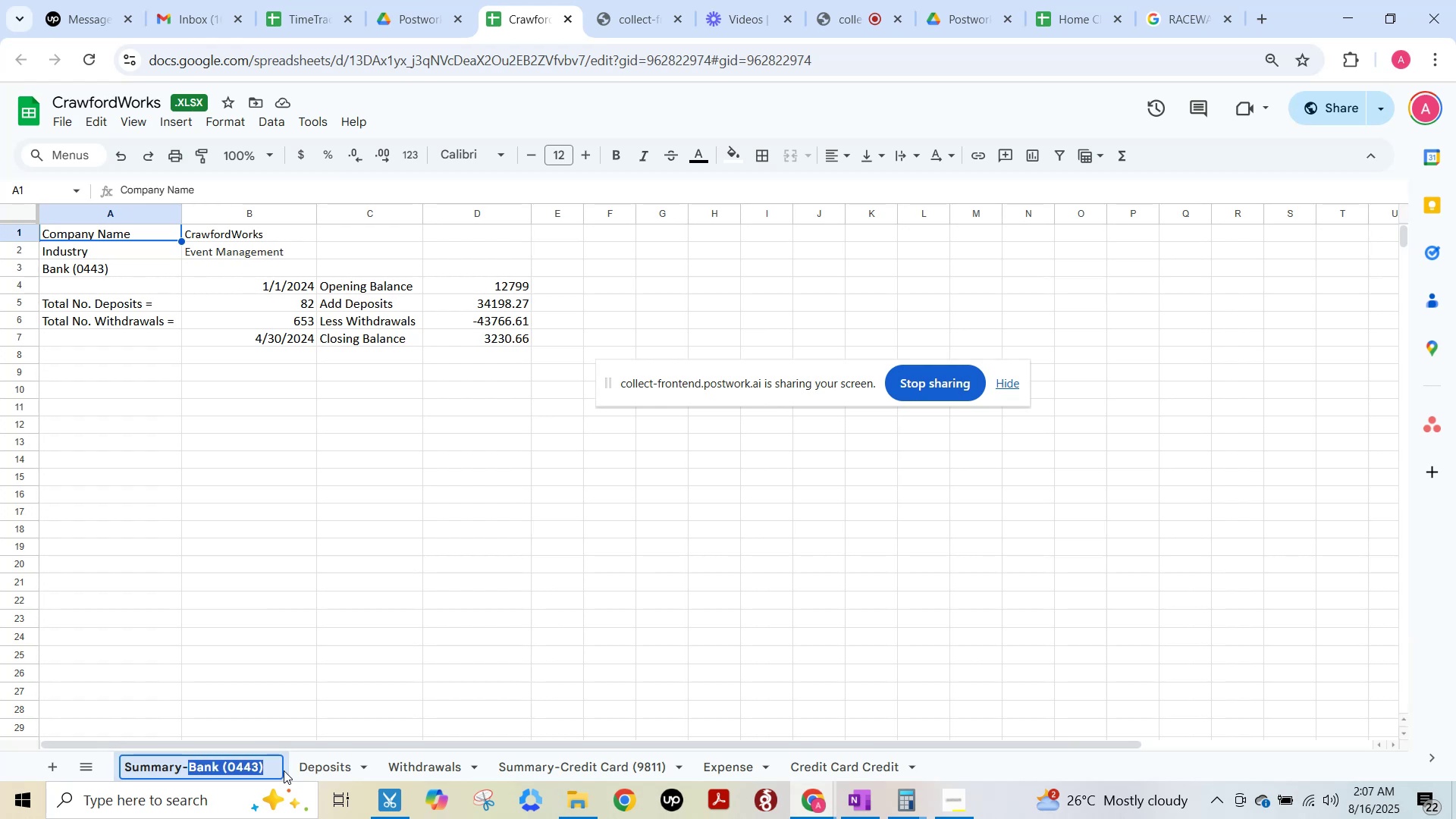 
key(Control+ControlLeft)
 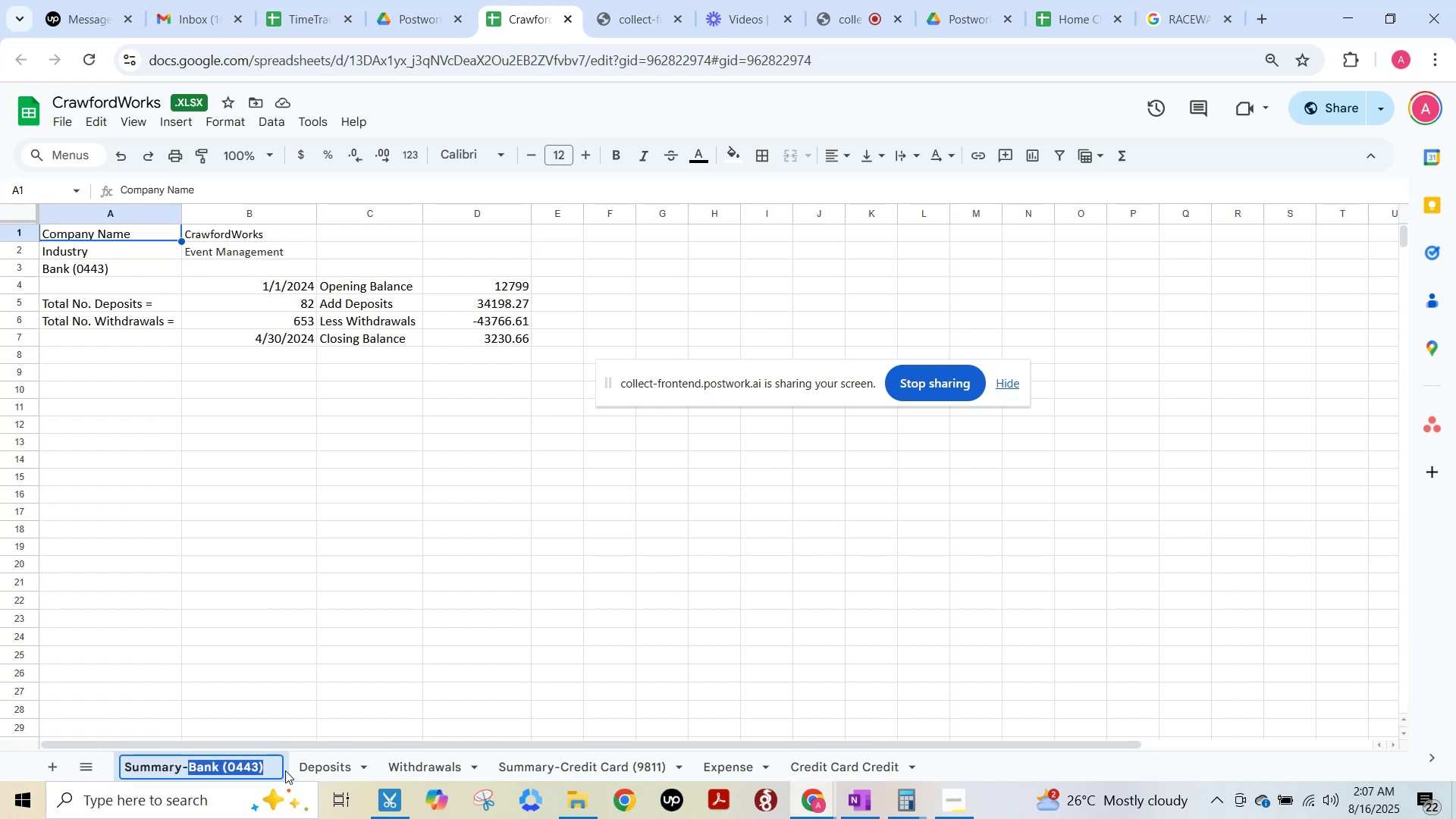 
key(Control+C)
 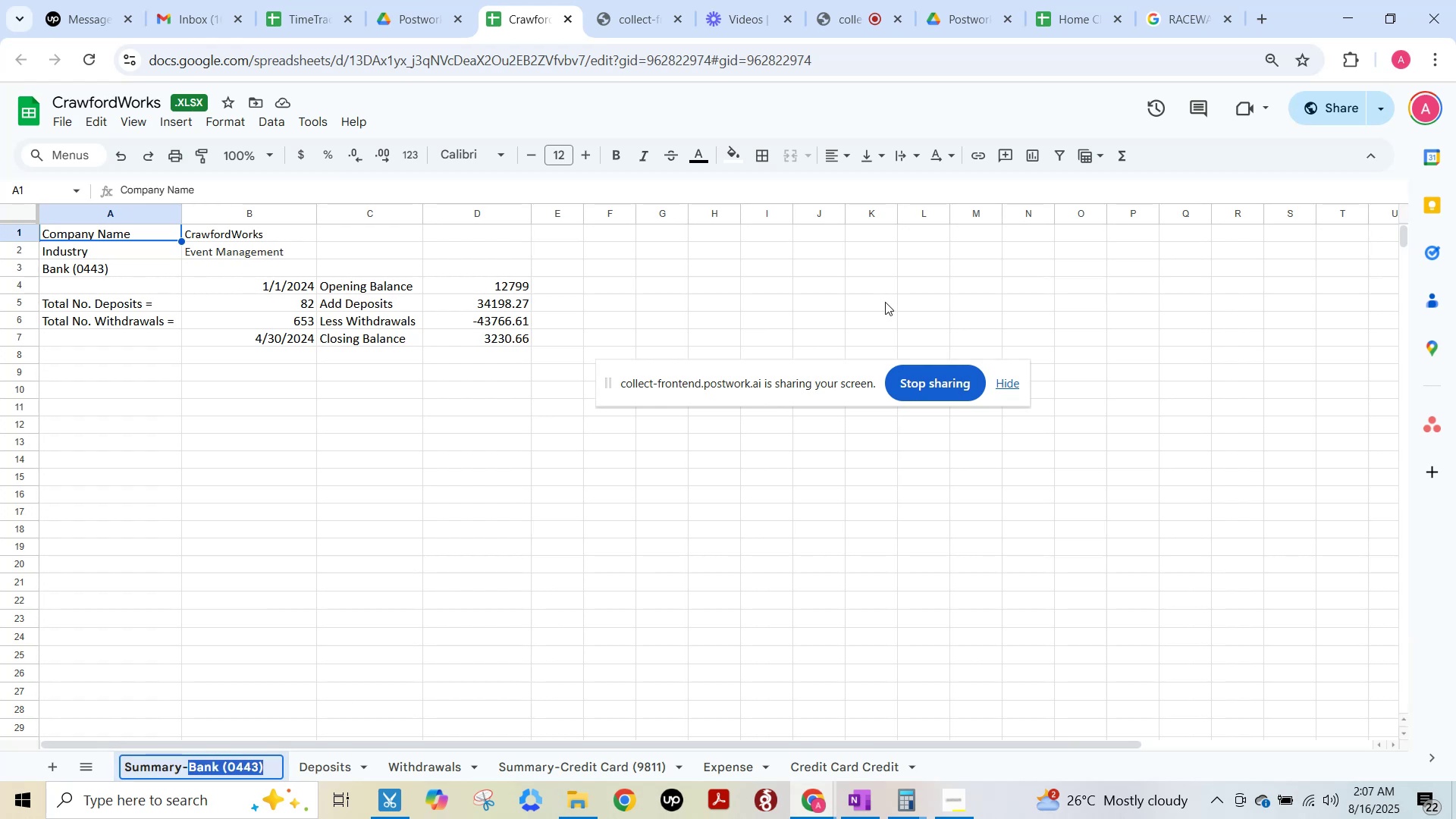 
key(Alt+AltLeft)
 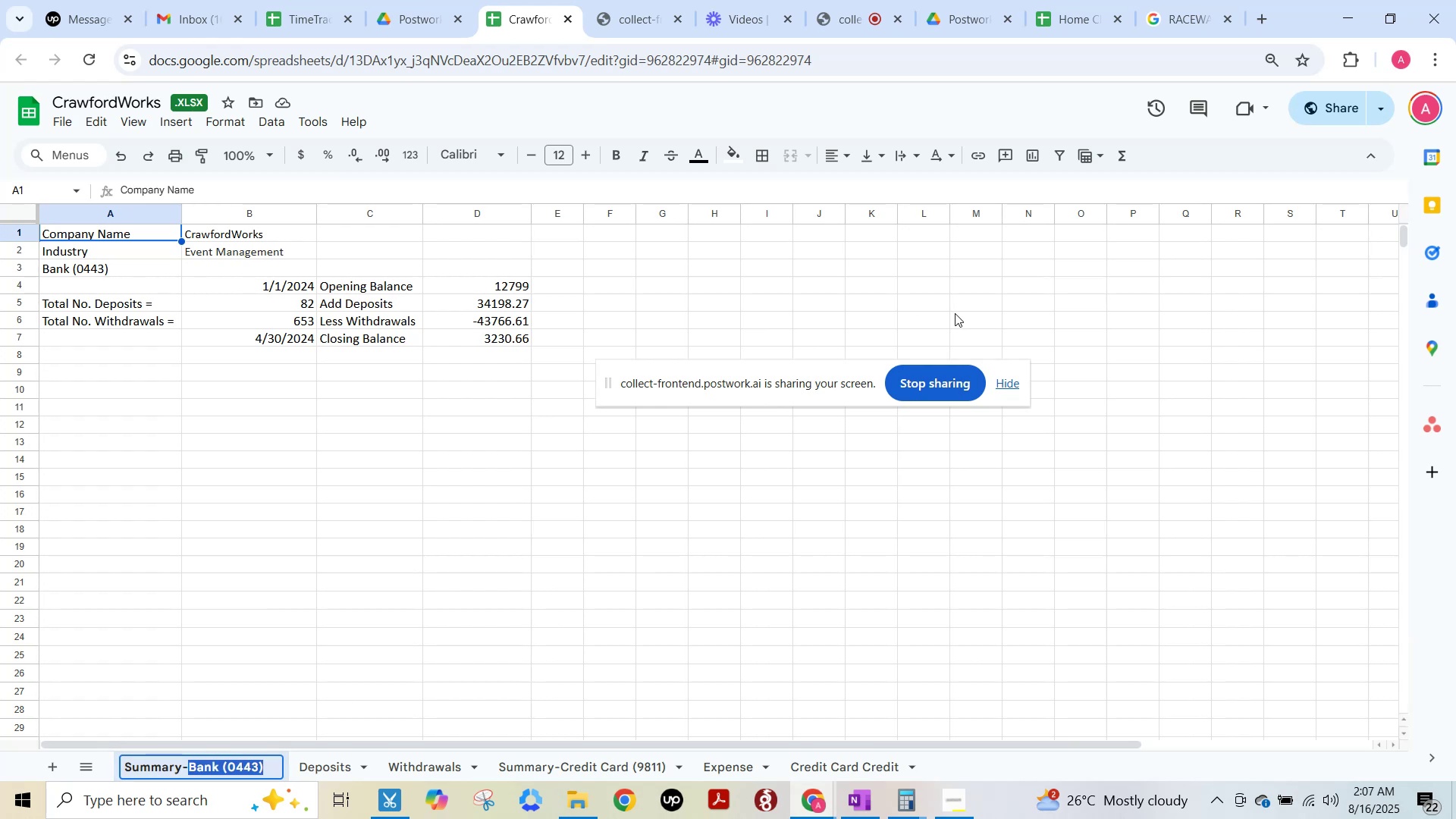 
key(Alt+Tab)
 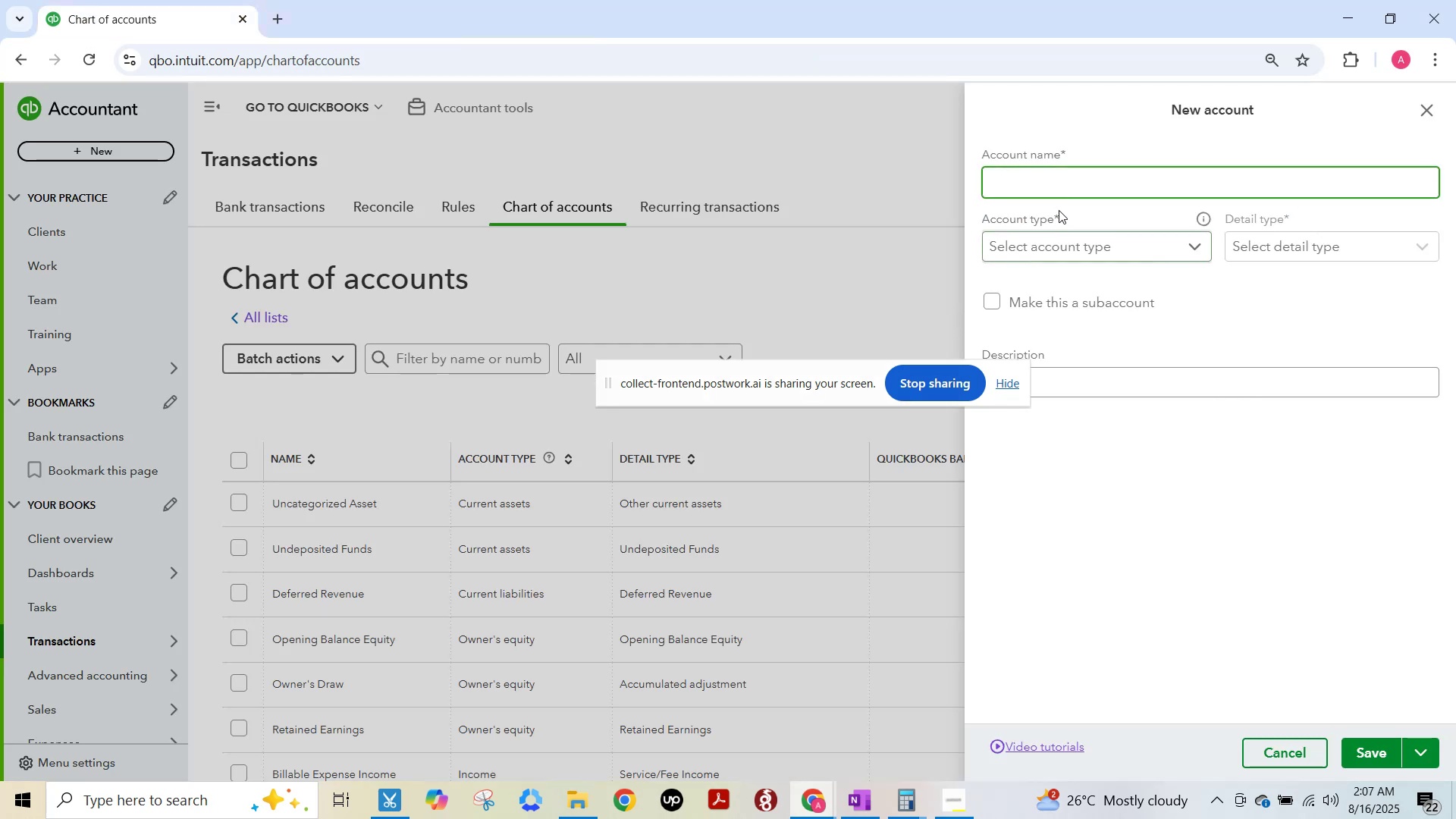 
key(Control+V)
 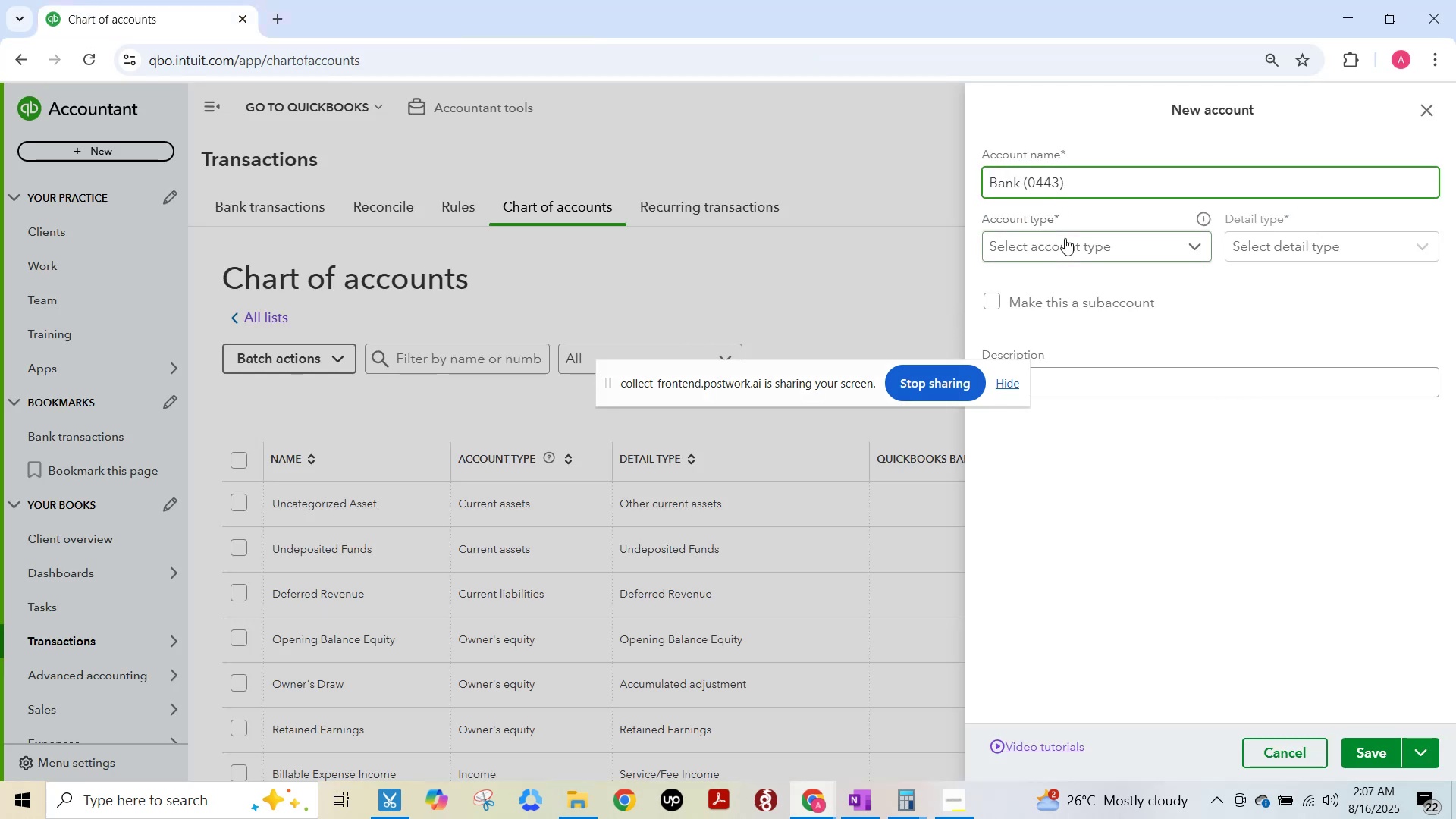 
left_click([1065, 238])
 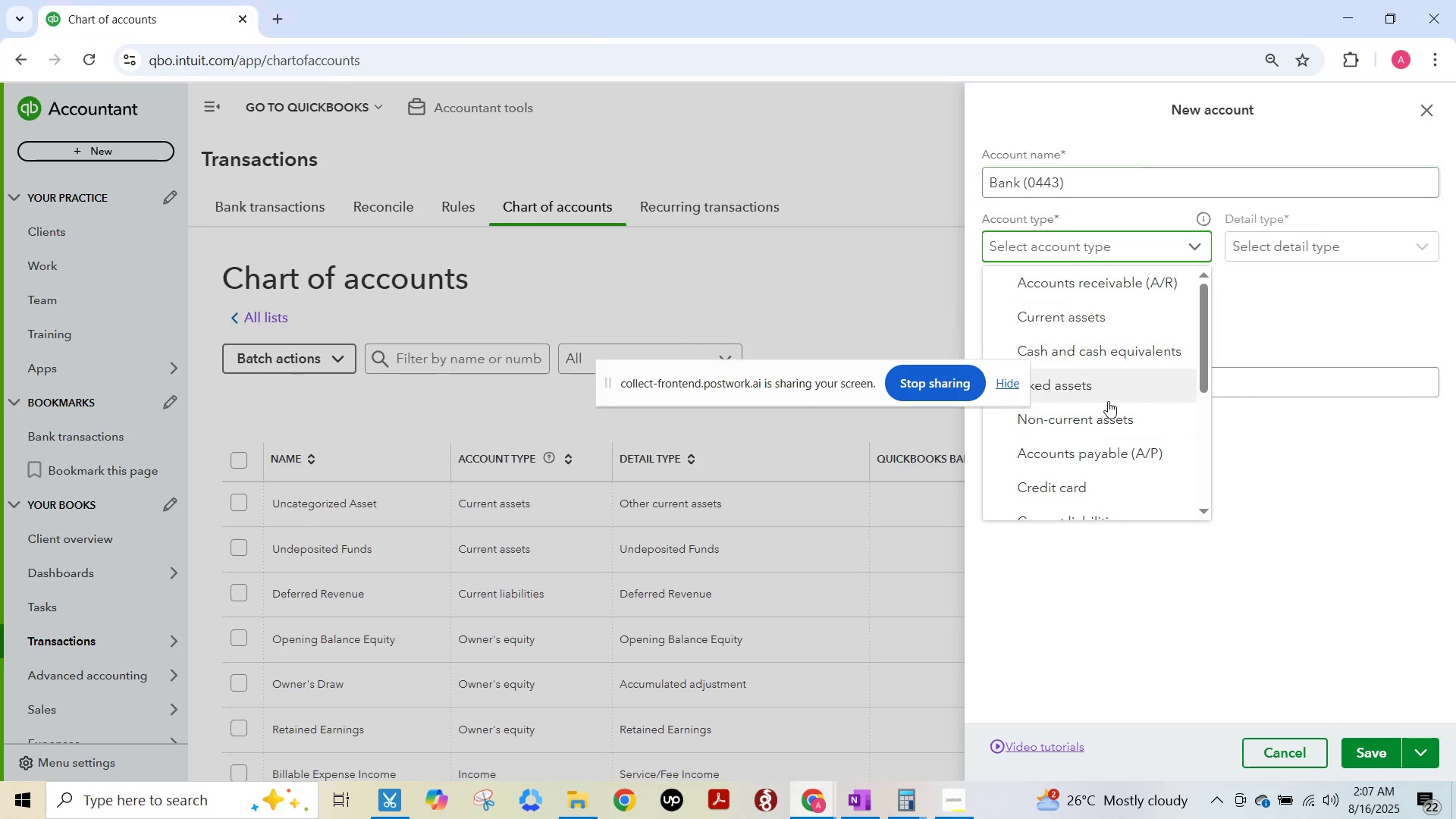 
scroll: coordinate [1109, 426], scroll_direction: down, amount: 1.0
 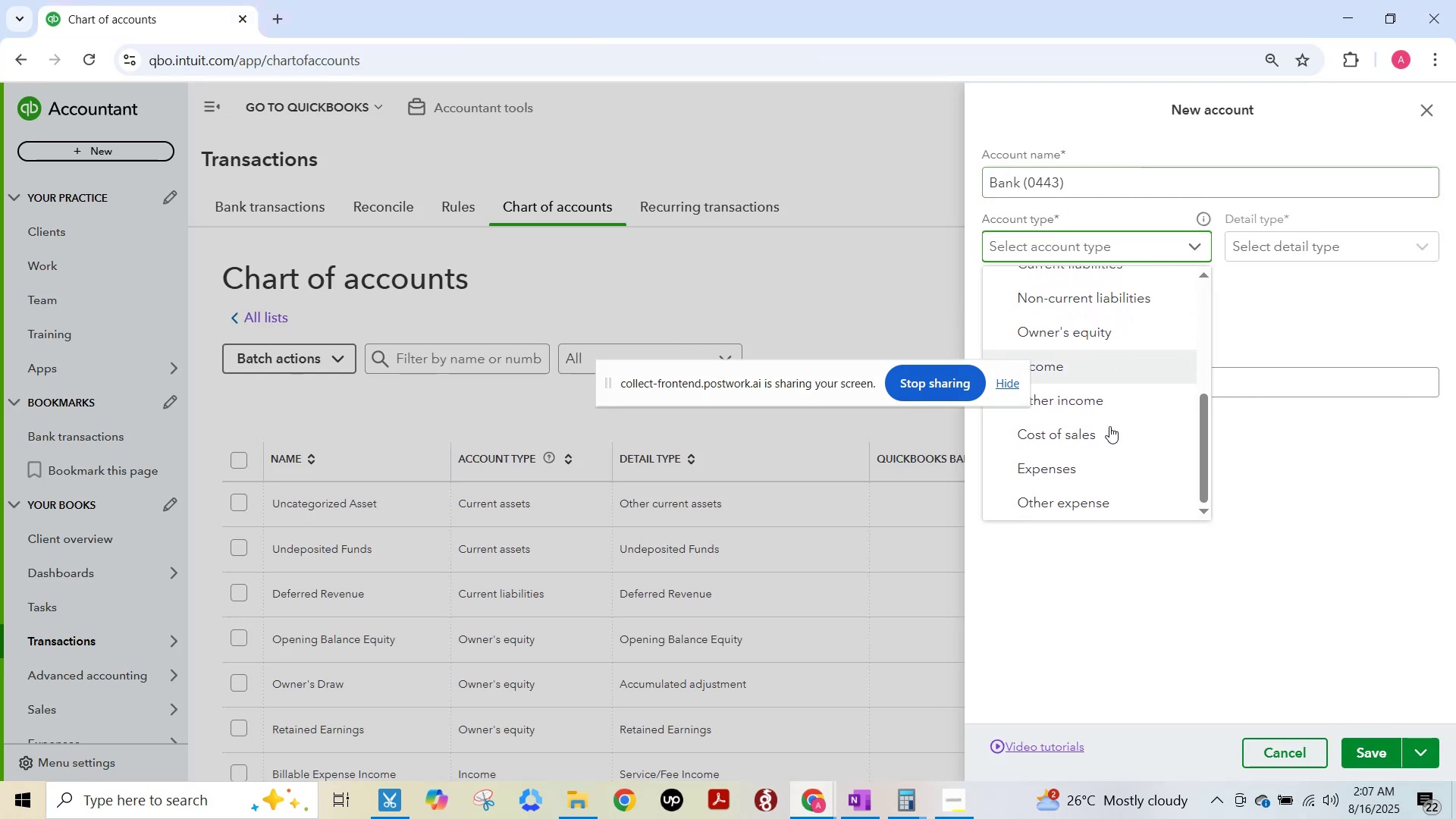 
scroll: coordinate [1109, 426], scroll_direction: up, amount: 3.0
 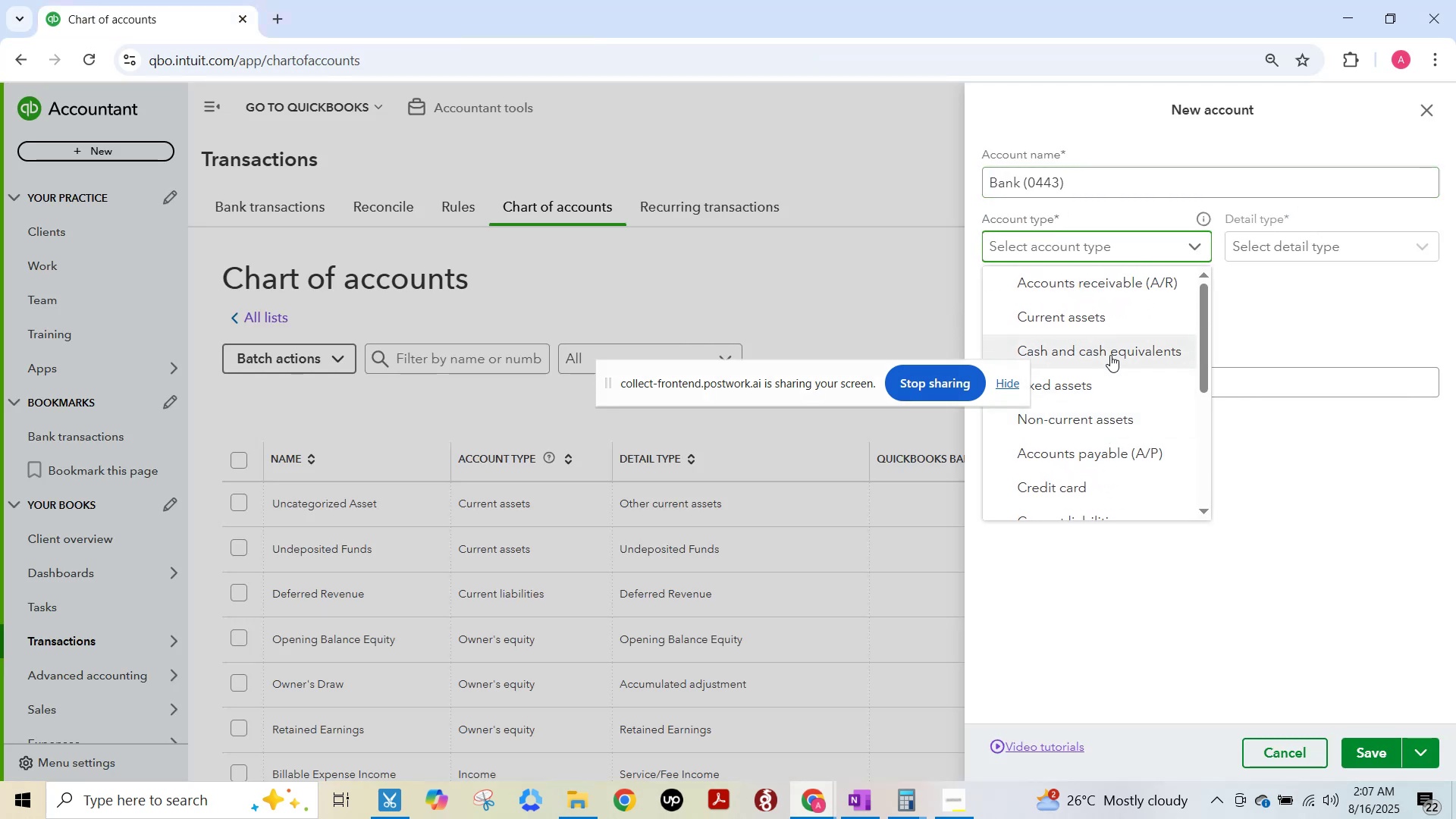 
left_click([1110, 355])
 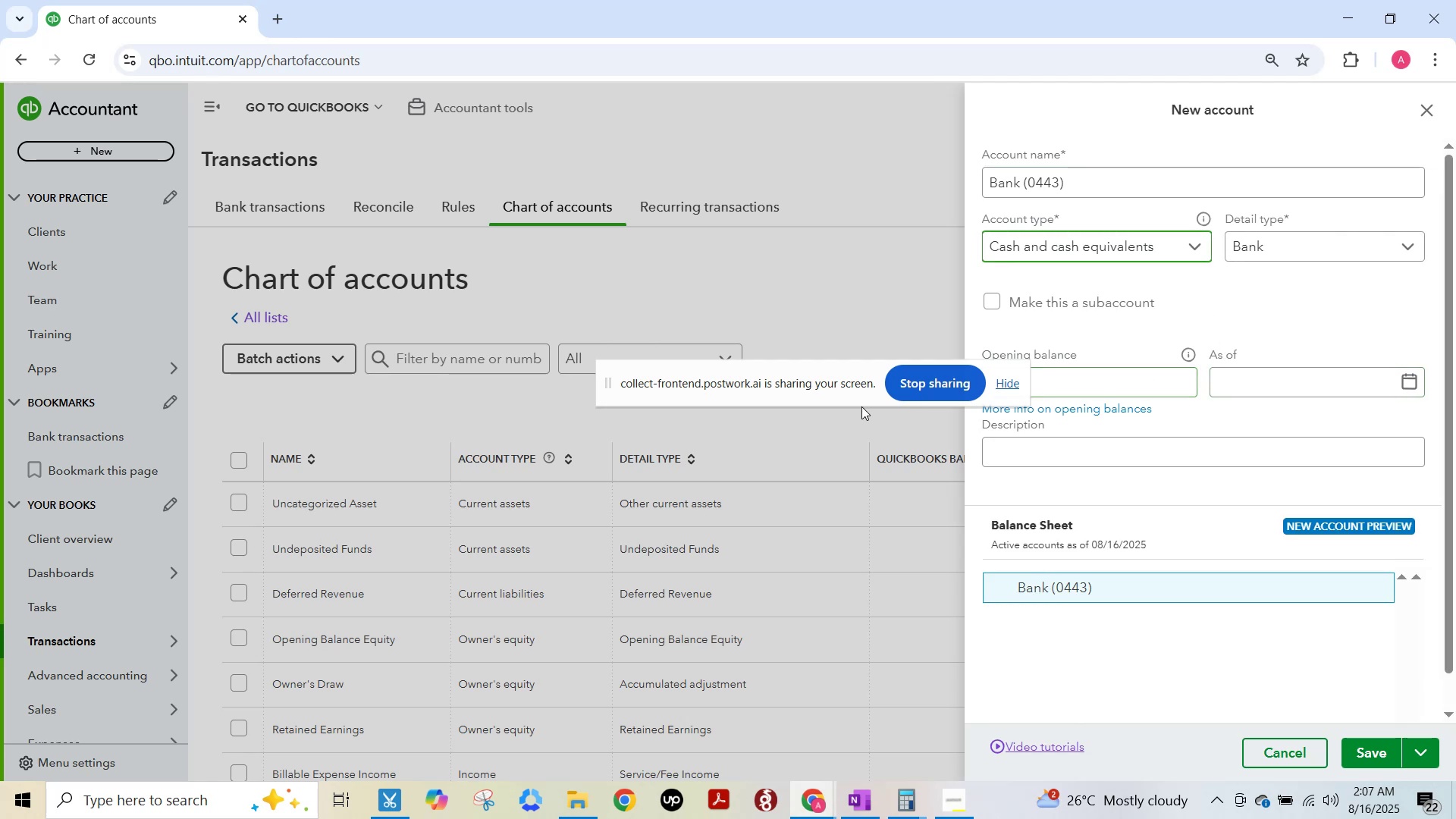 
left_click_drag(start_coordinate=[852, 372], to_coordinate=[726, 322])
 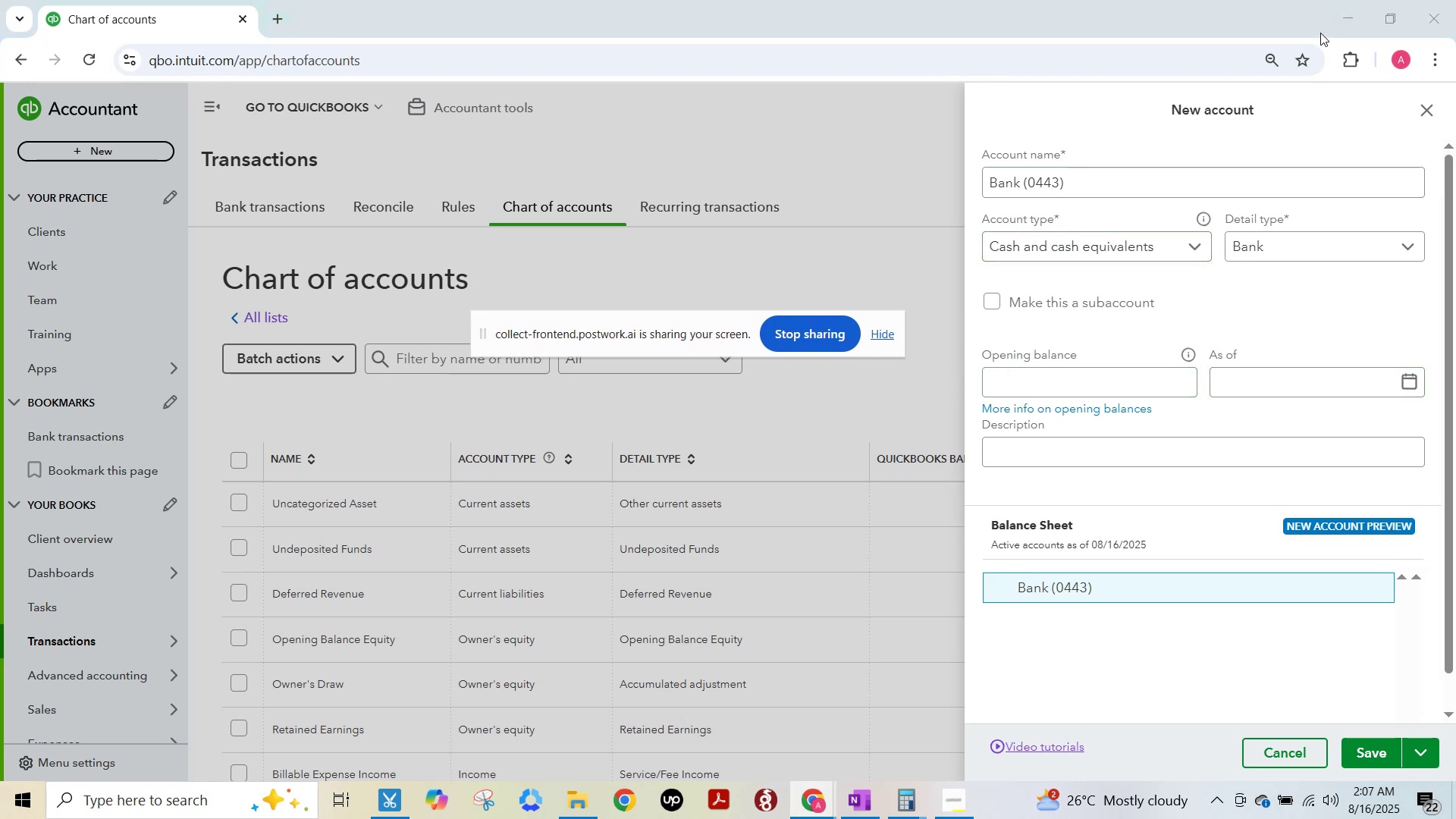 
key(Alt+AltLeft)
 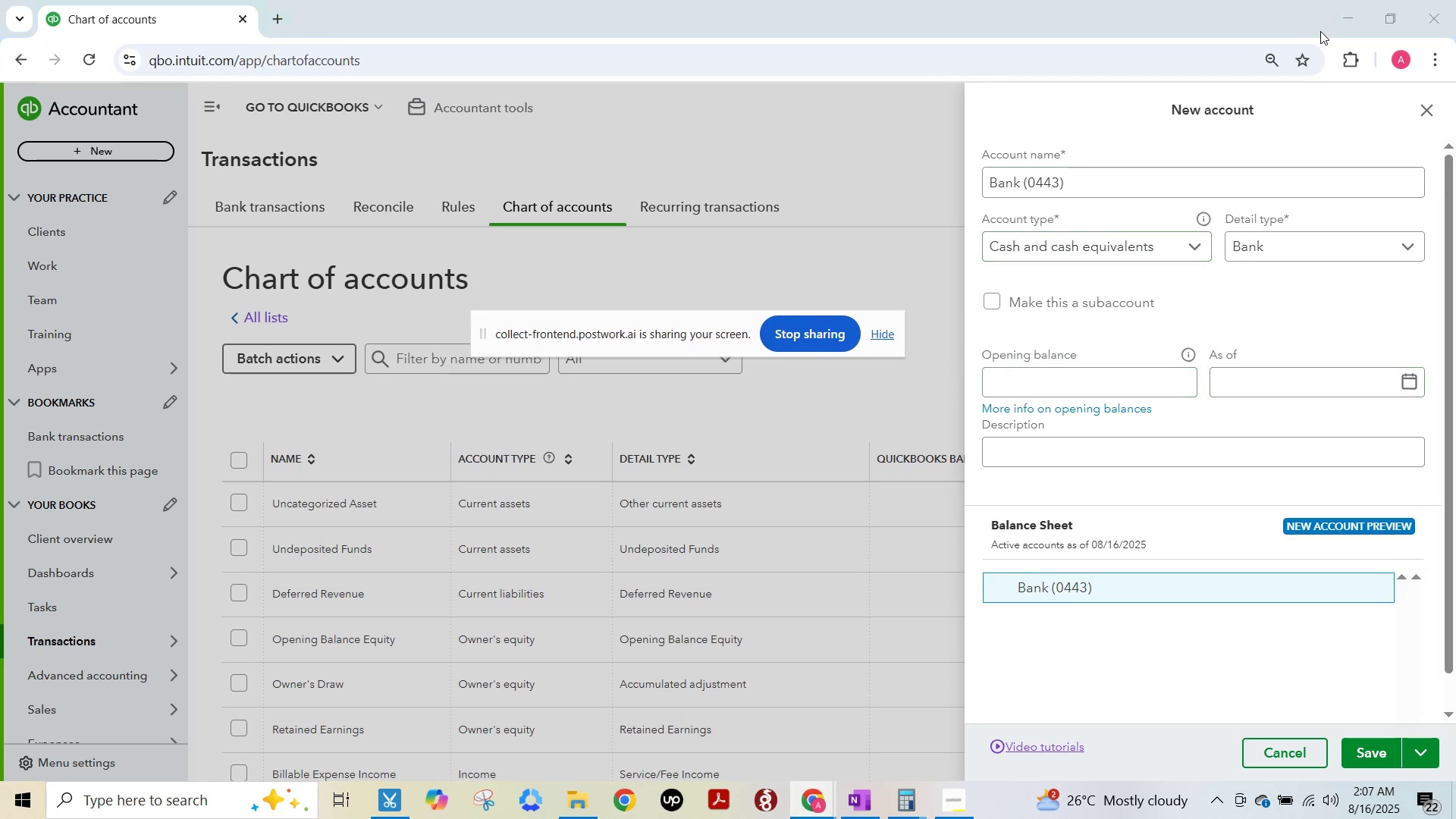 
key(Alt+Tab)
 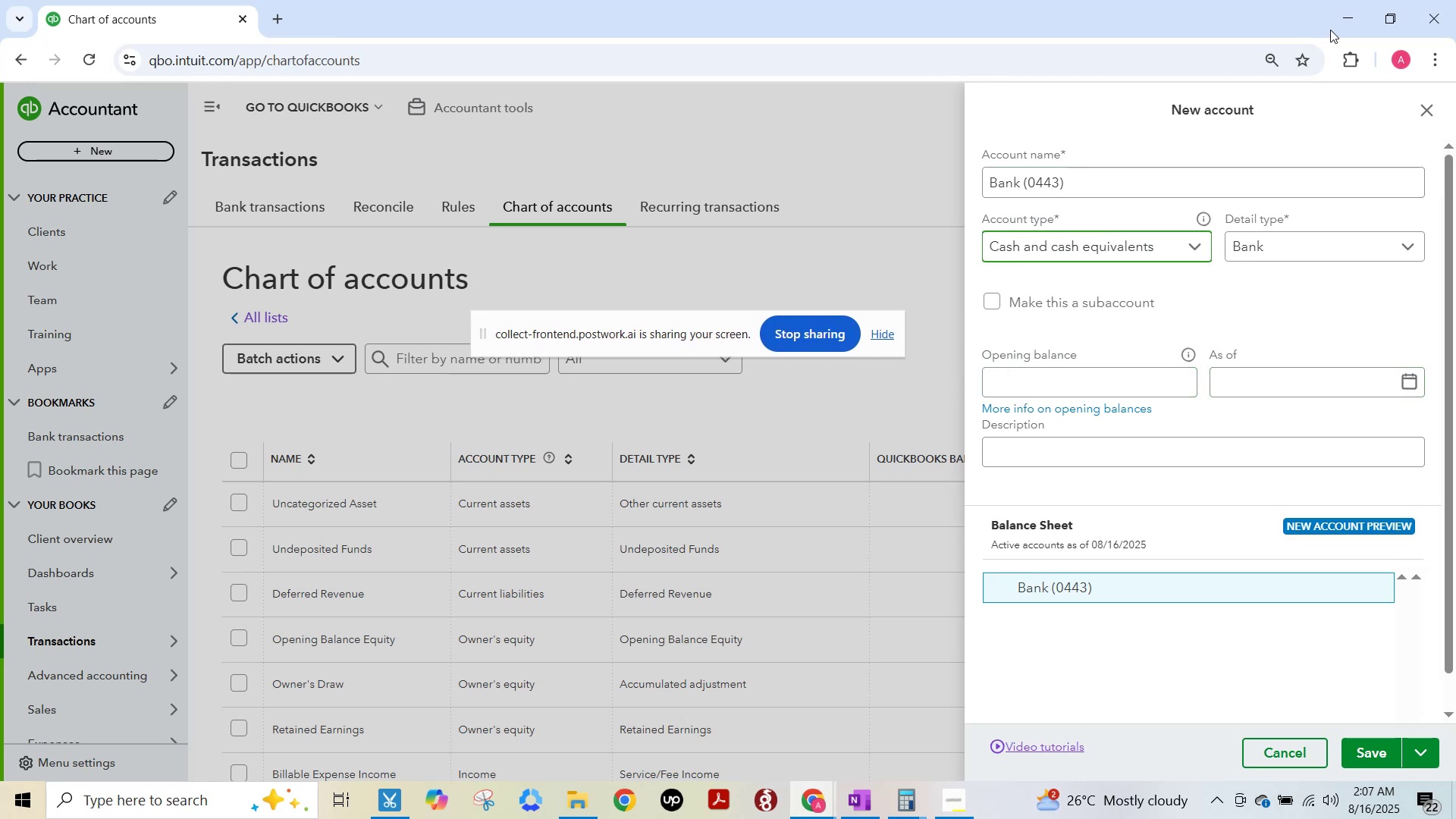 
left_click([1335, 24])
 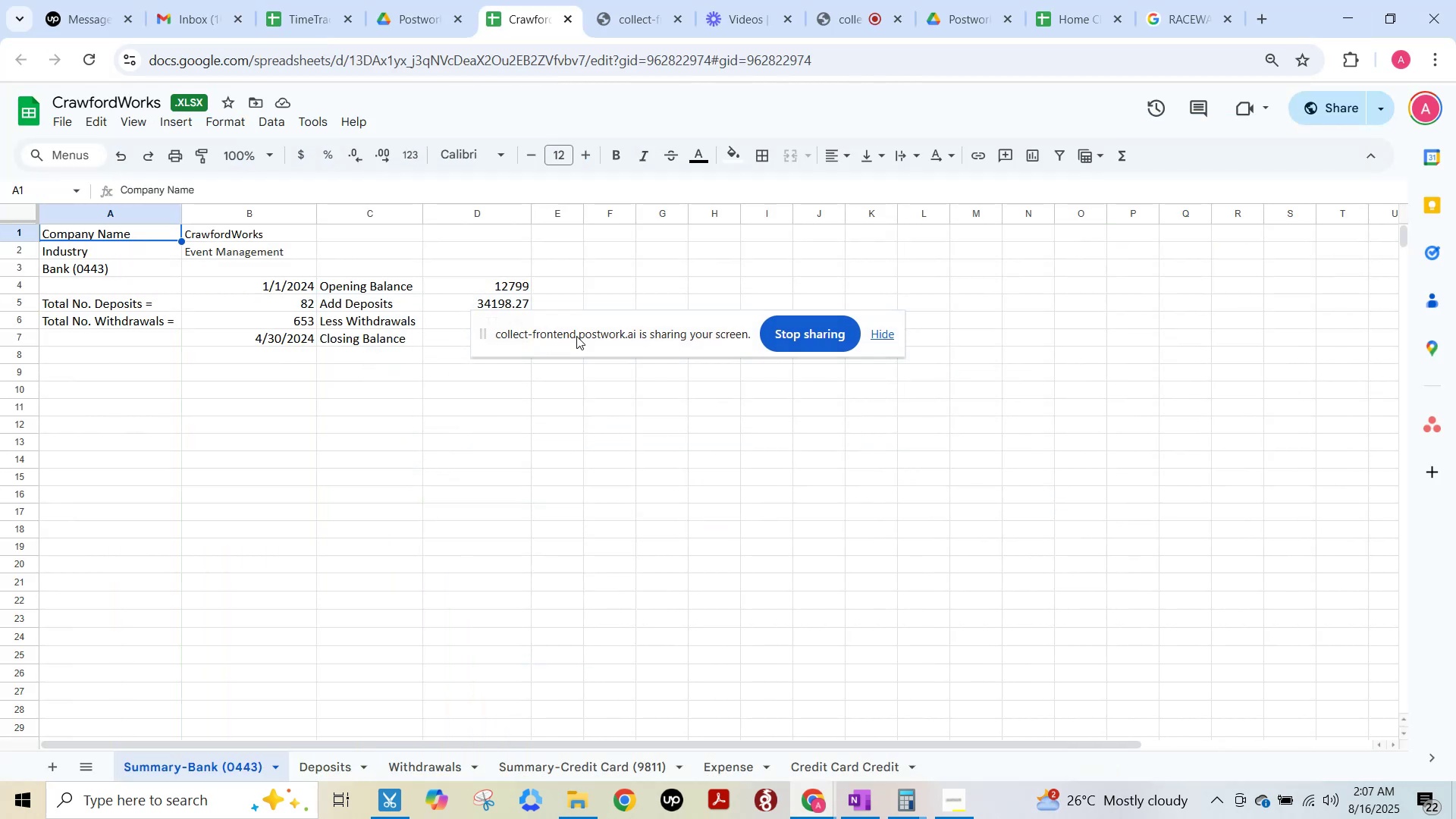 
left_click_drag(start_coordinate=[638, 327], to_coordinate=[924, 411])
 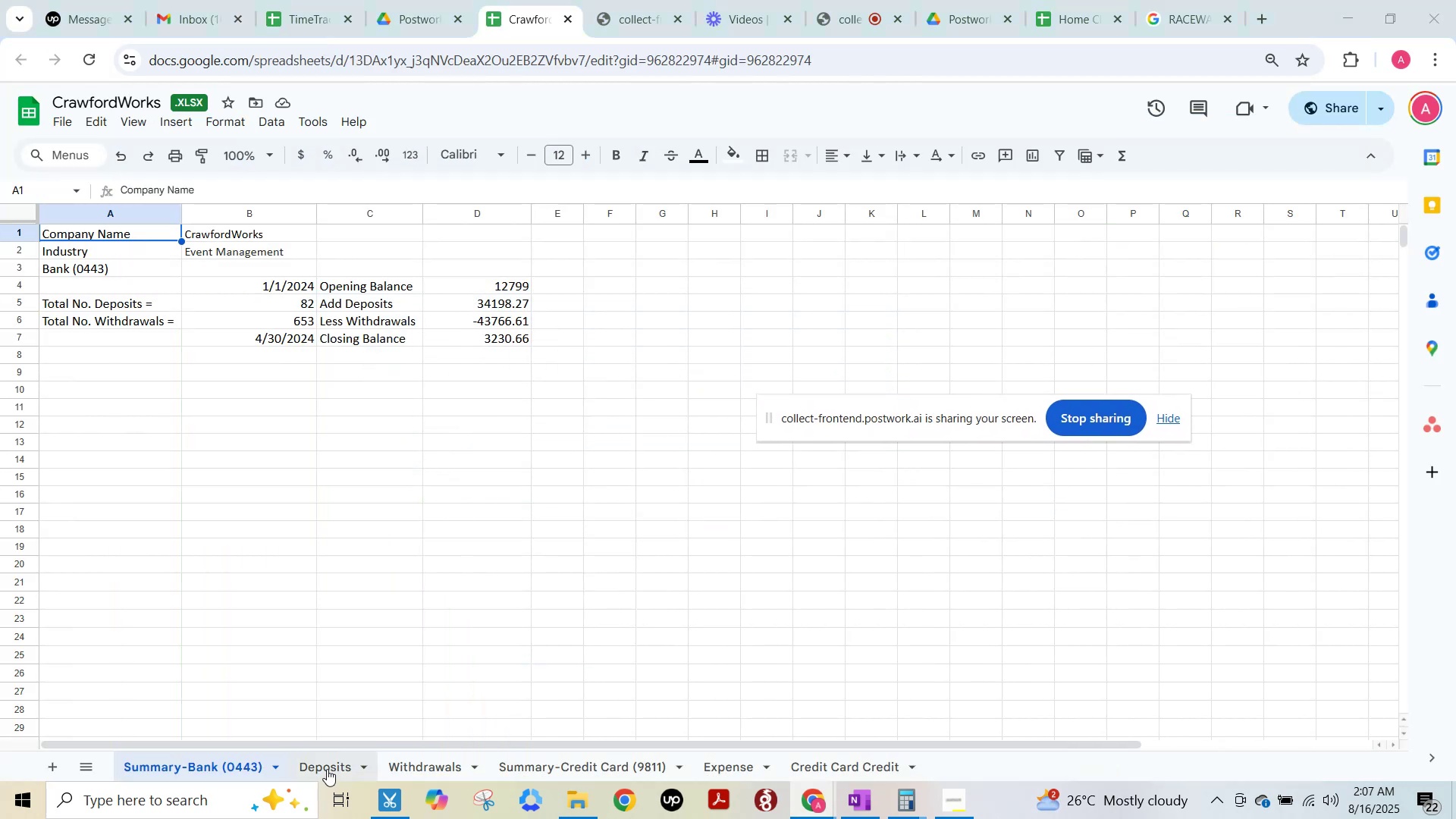 
left_click([328, 767])
 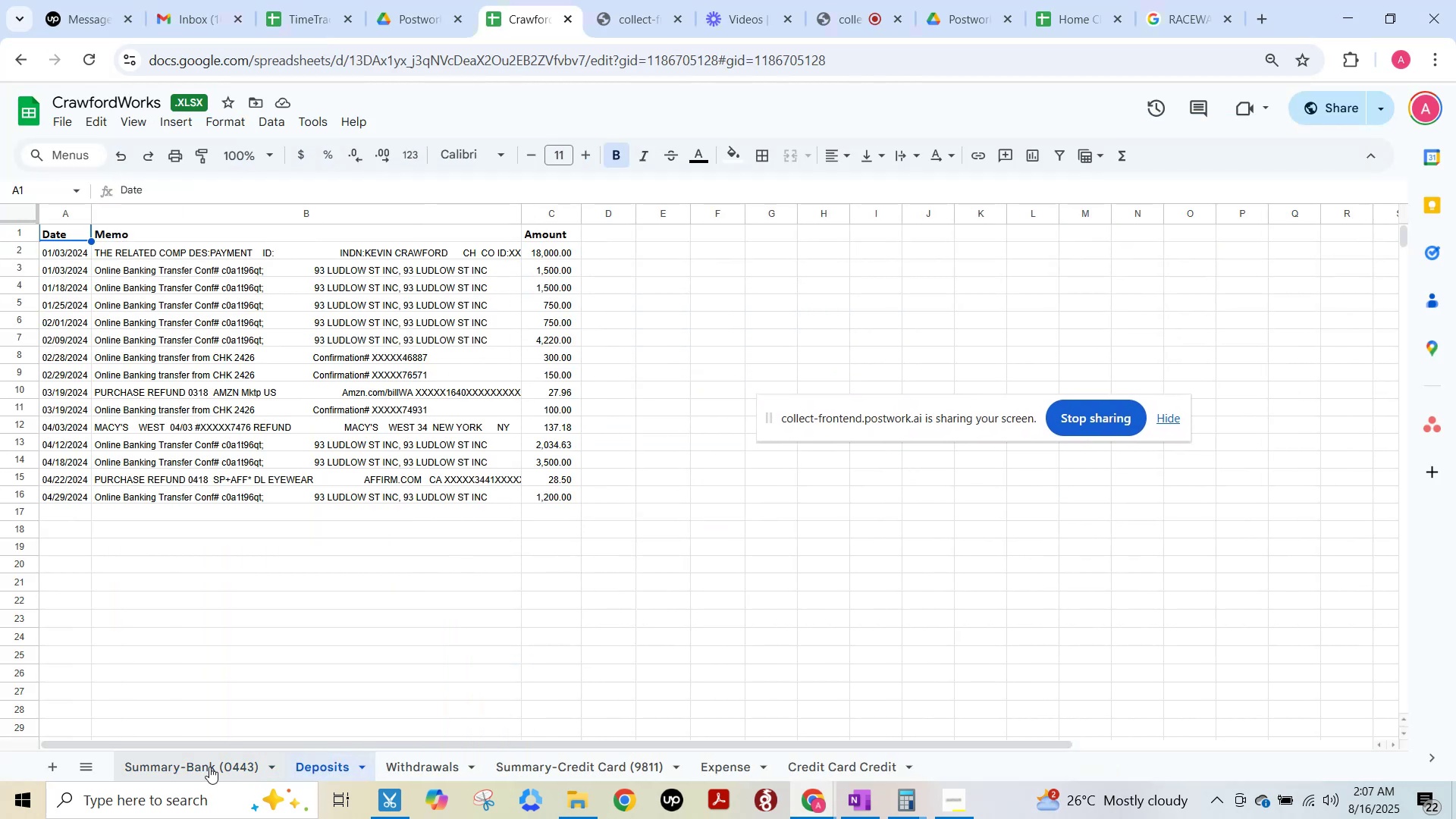 
left_click([208, 767])
 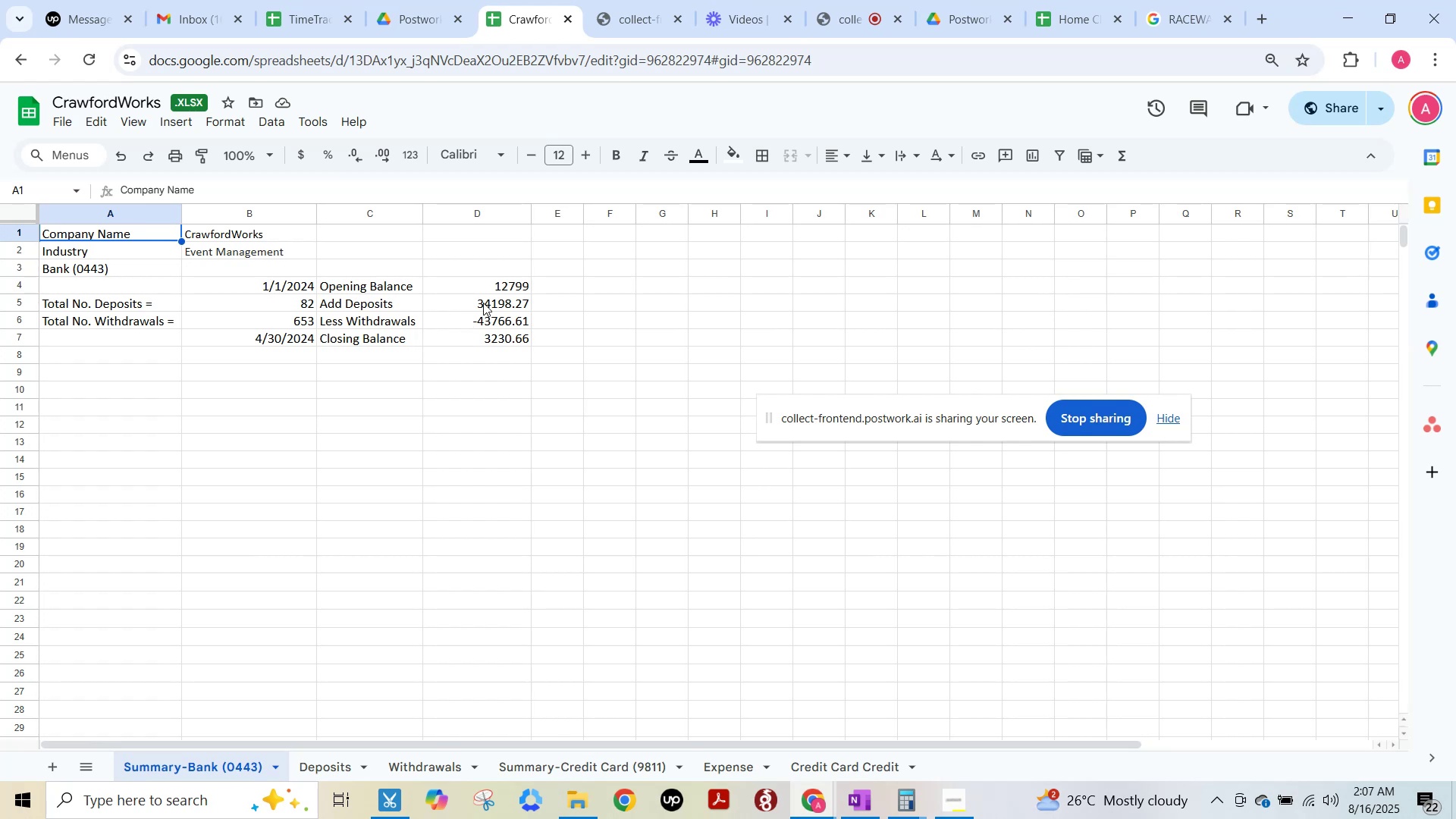 
left_click([494, 292])
 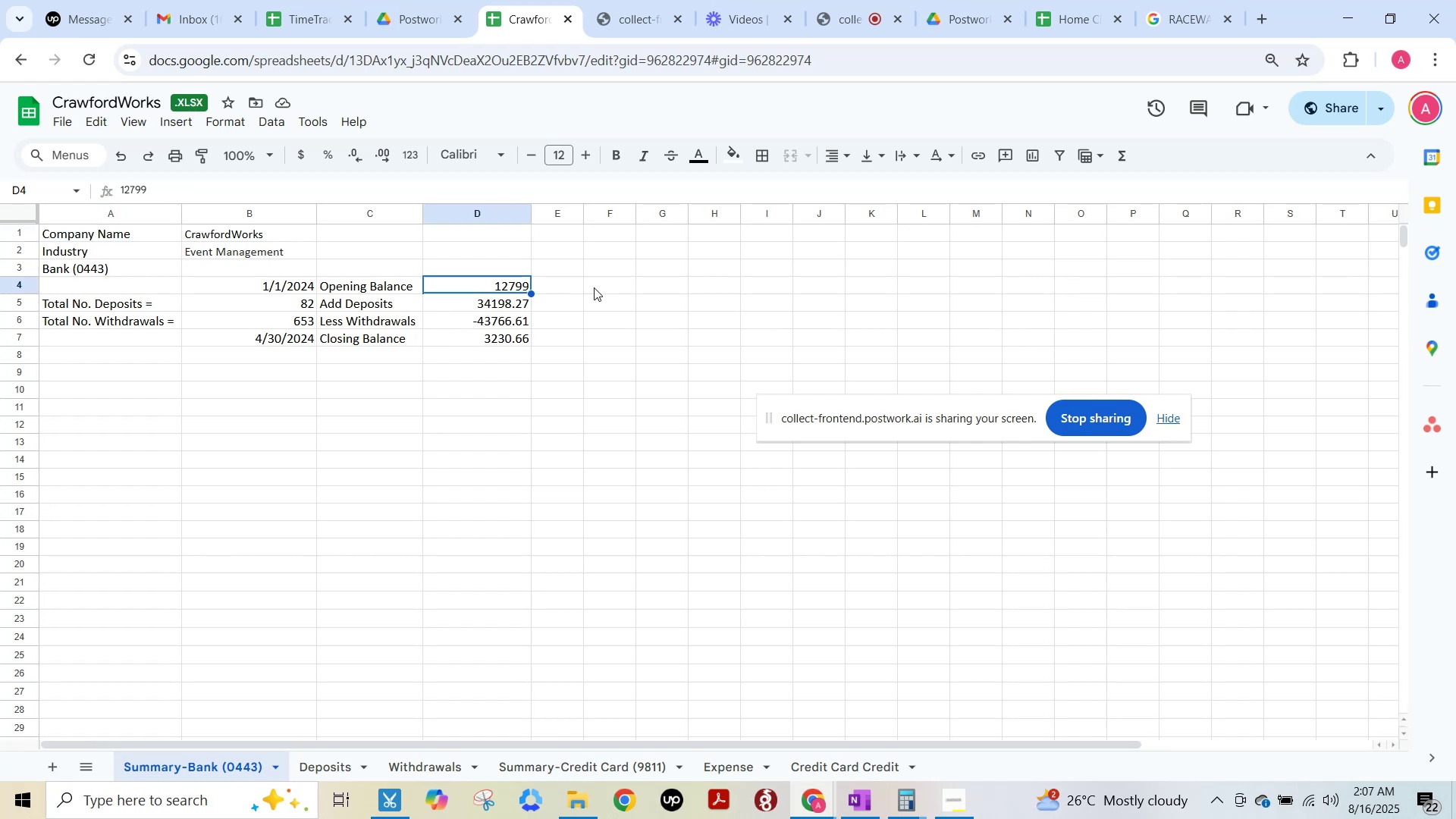 
key(Control+ControlLeft)
 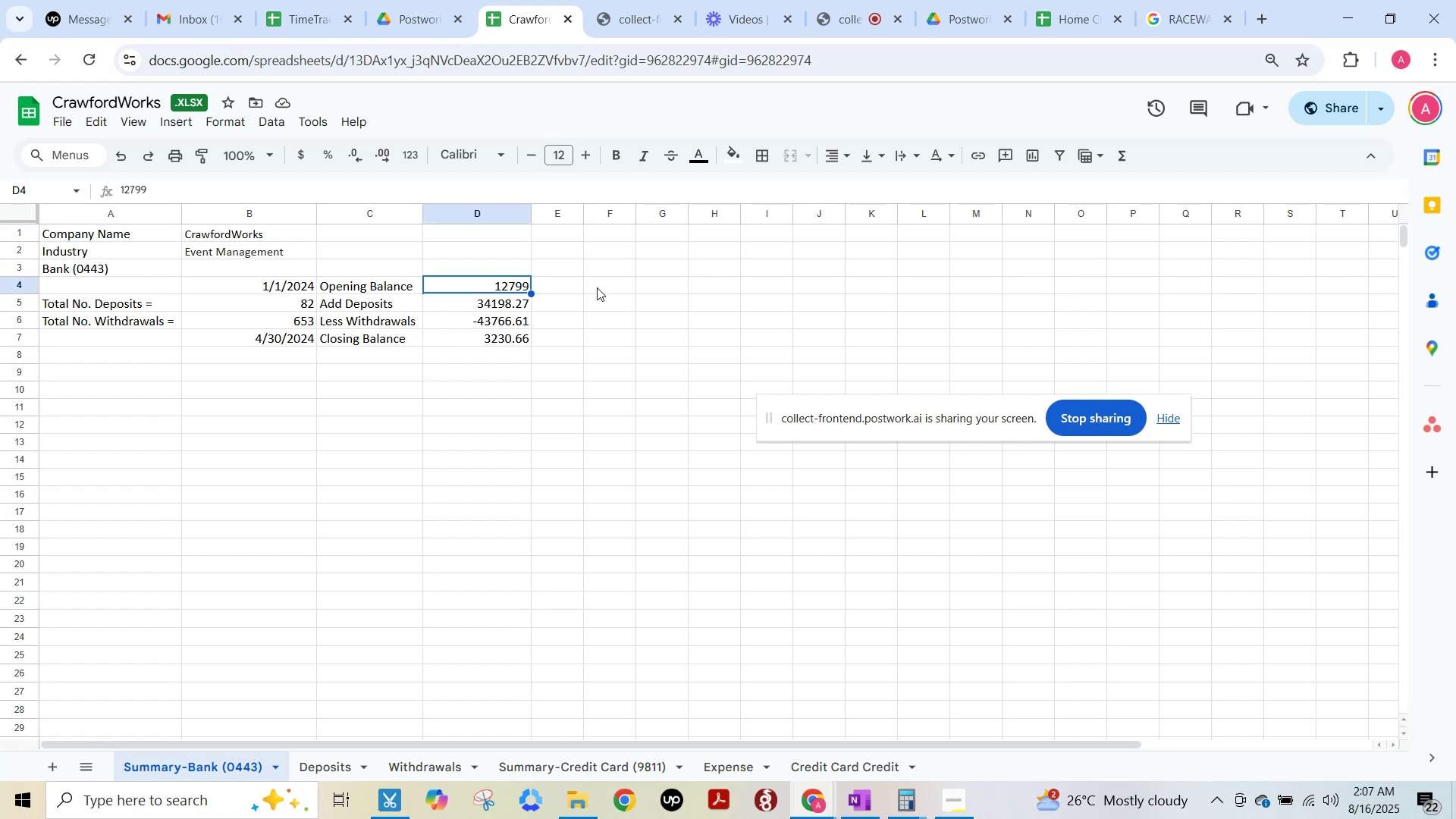 
key(Control+C)
 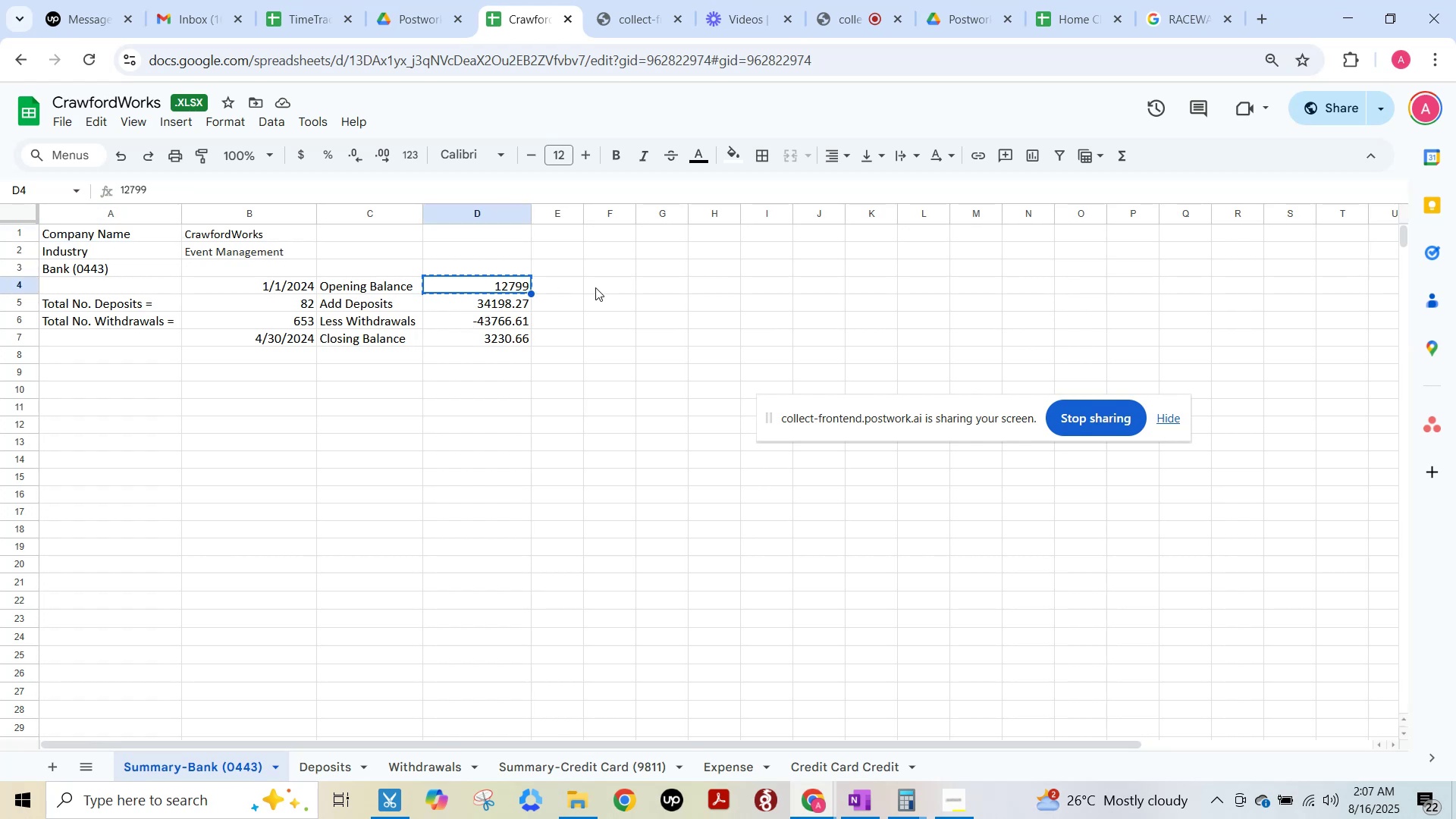 
key(Alt+AltLeft)
 